 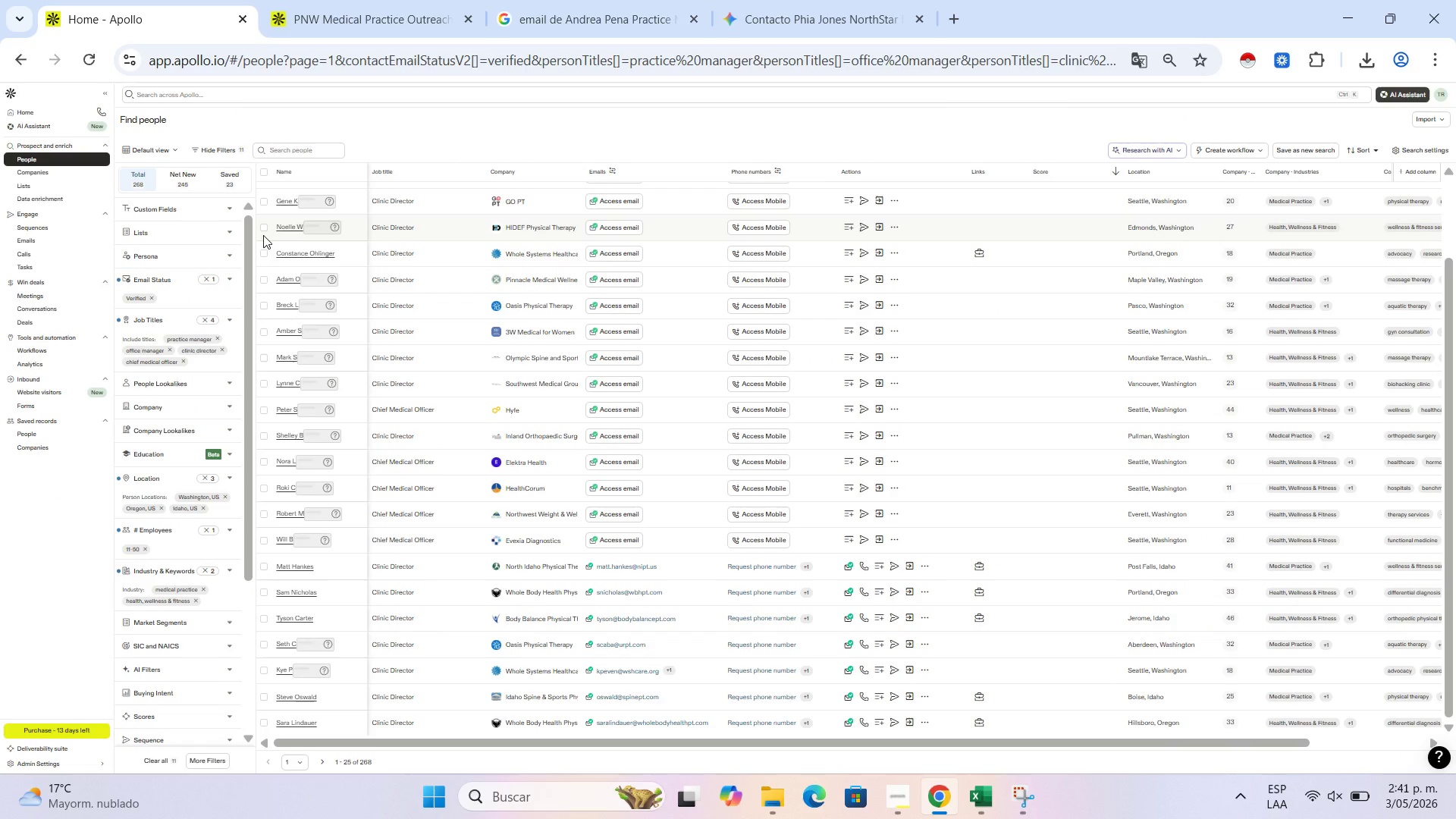 
key(Control+NumpadAdd)
 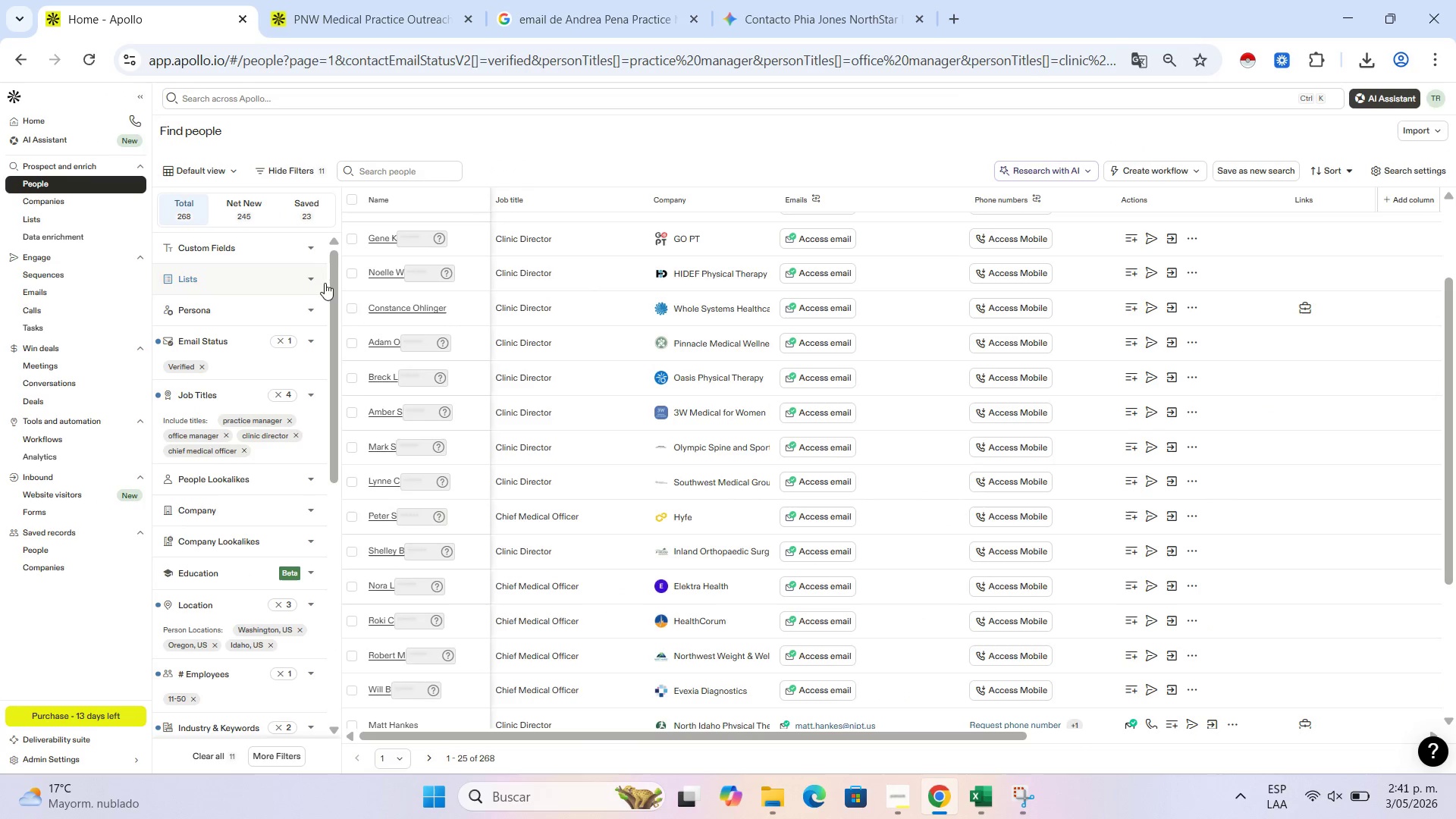 
left_click_drag(start_coordinate=[331, 294], to_coordinate=[344, 321])
 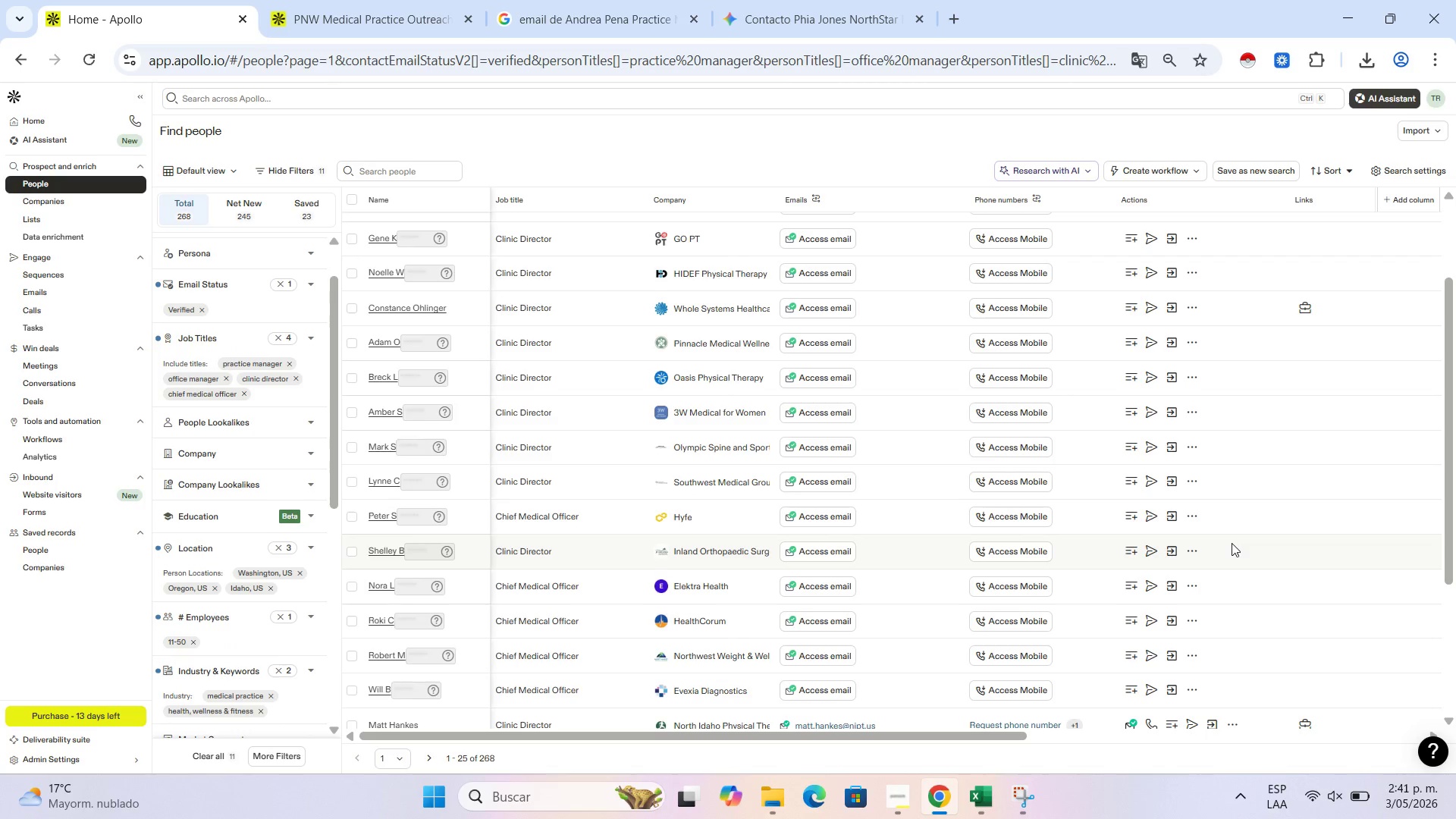 
key(Control+P)
 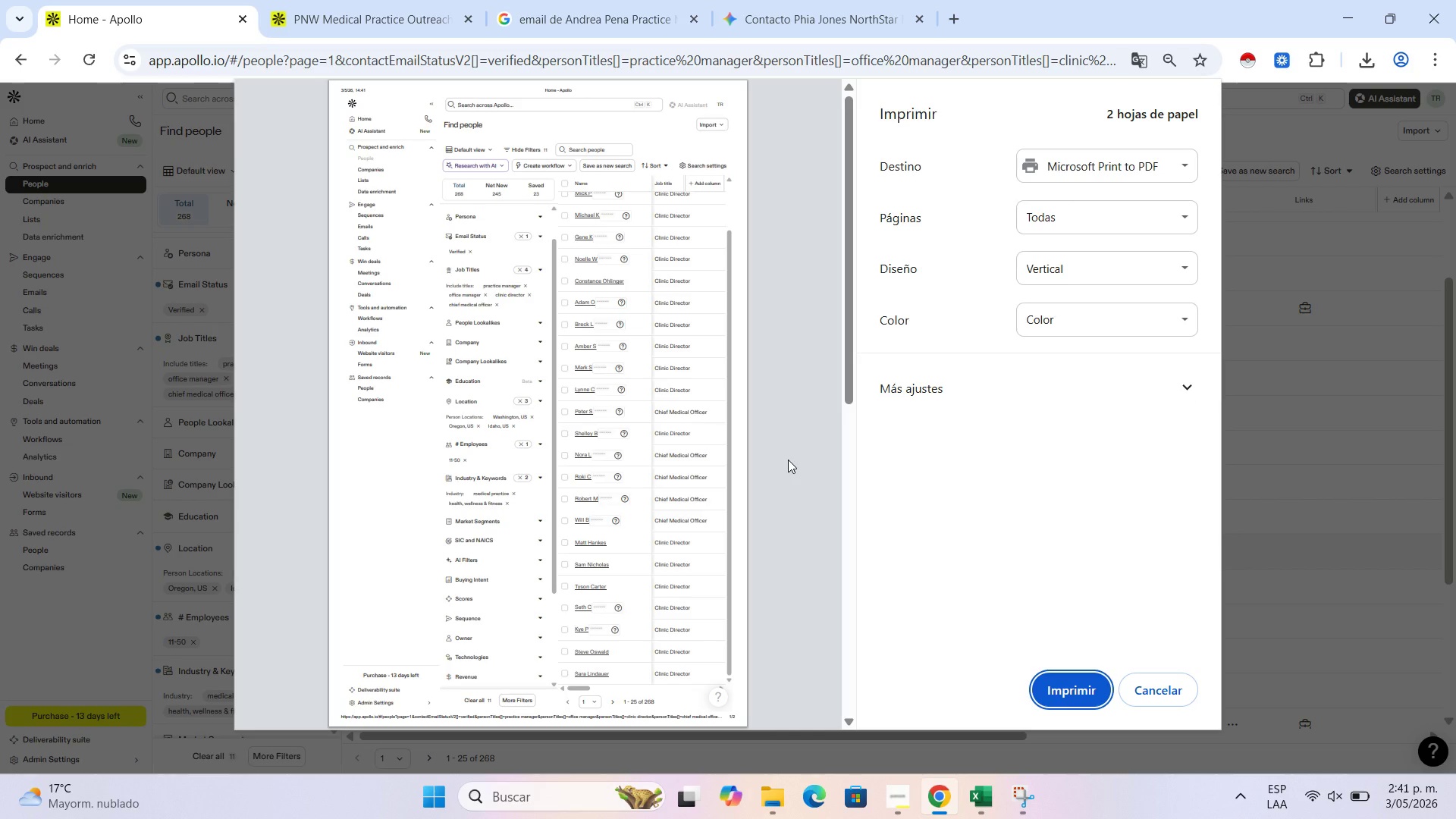 
wait(25.75)
 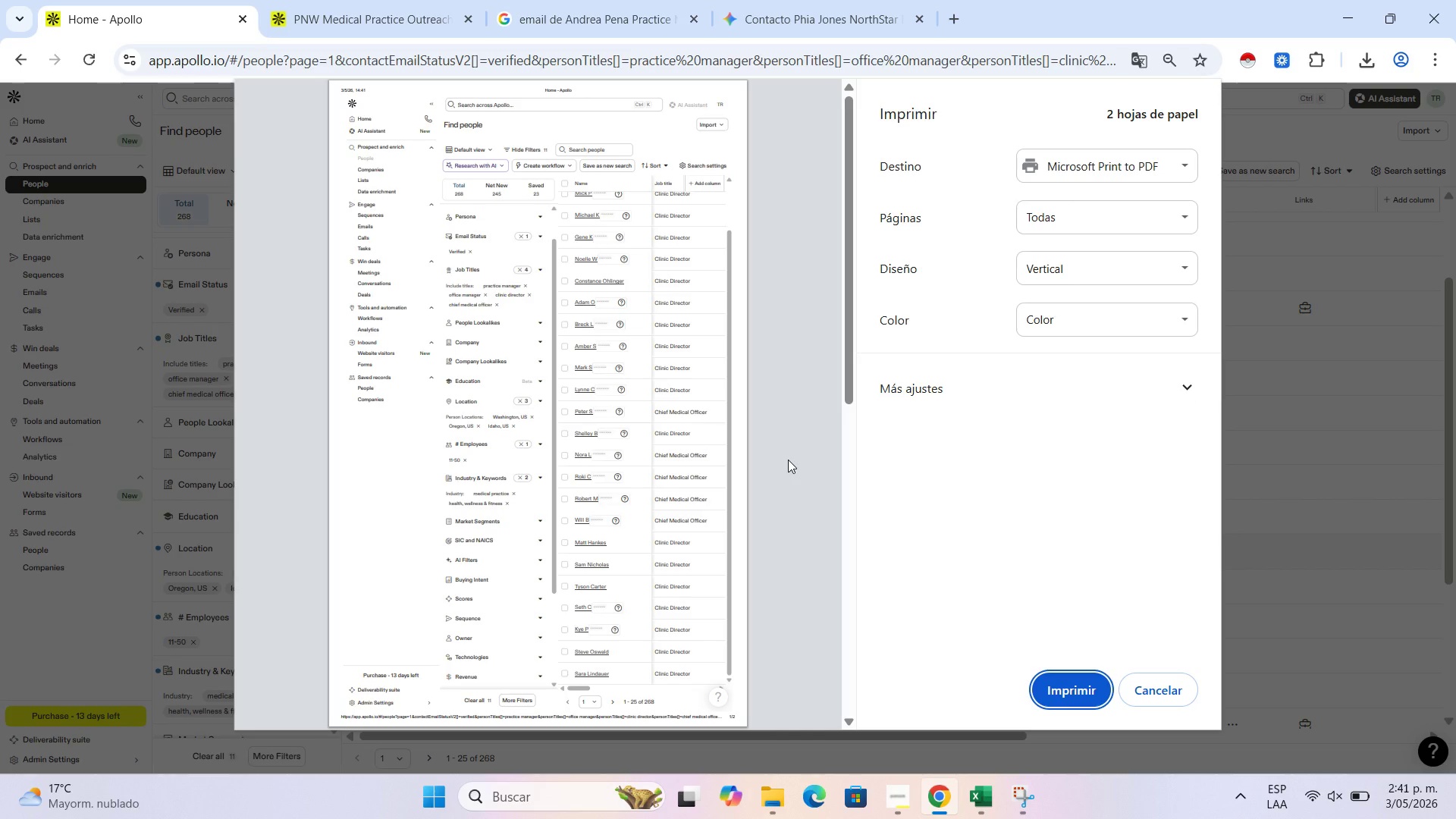 
left_click_drag(start_coordinate=[556, 347], to_coordinate=[556, 380])
 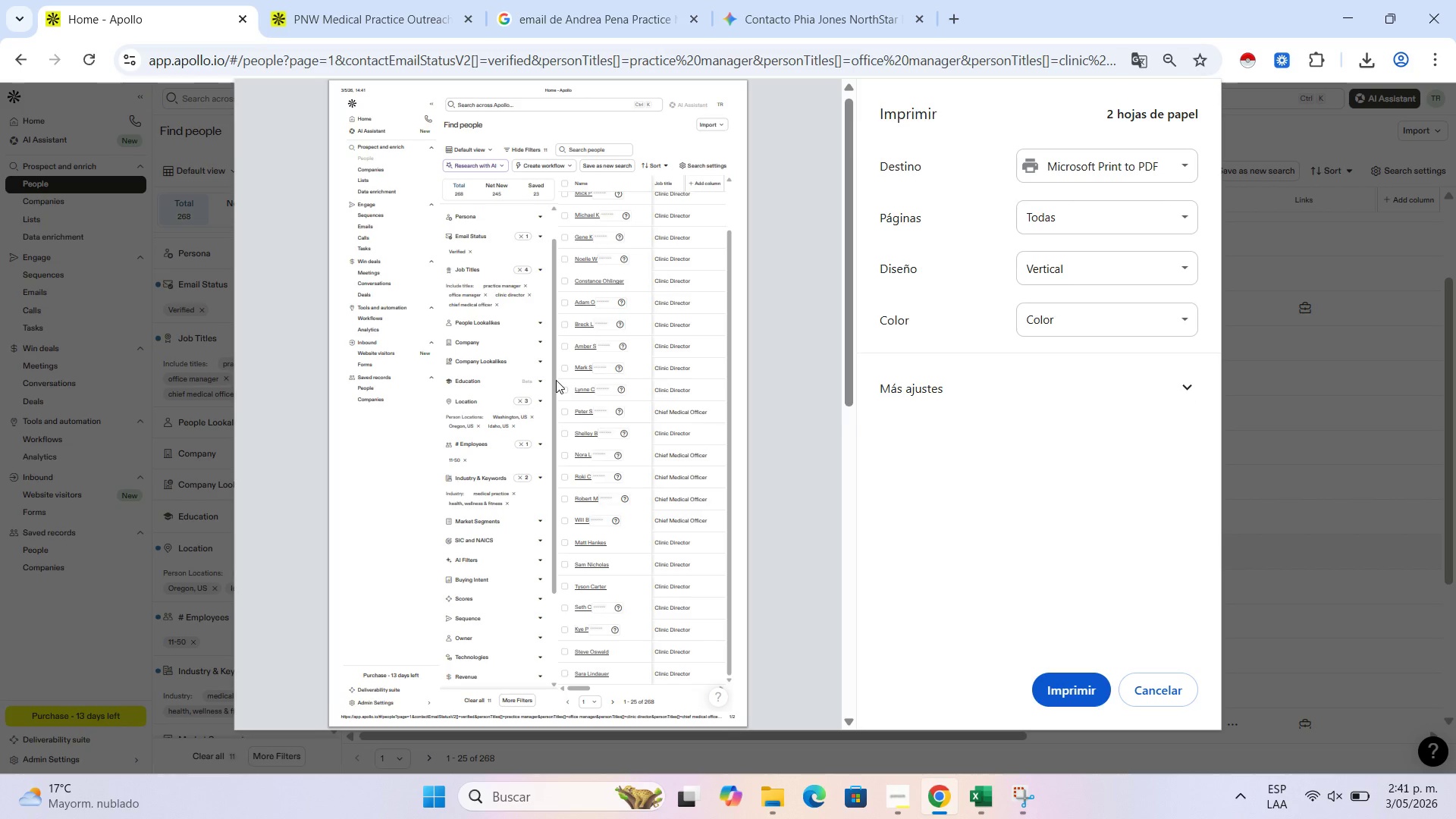 
scroll: coordinate [559, 380], scroll_direction: none, amount: 0.0
 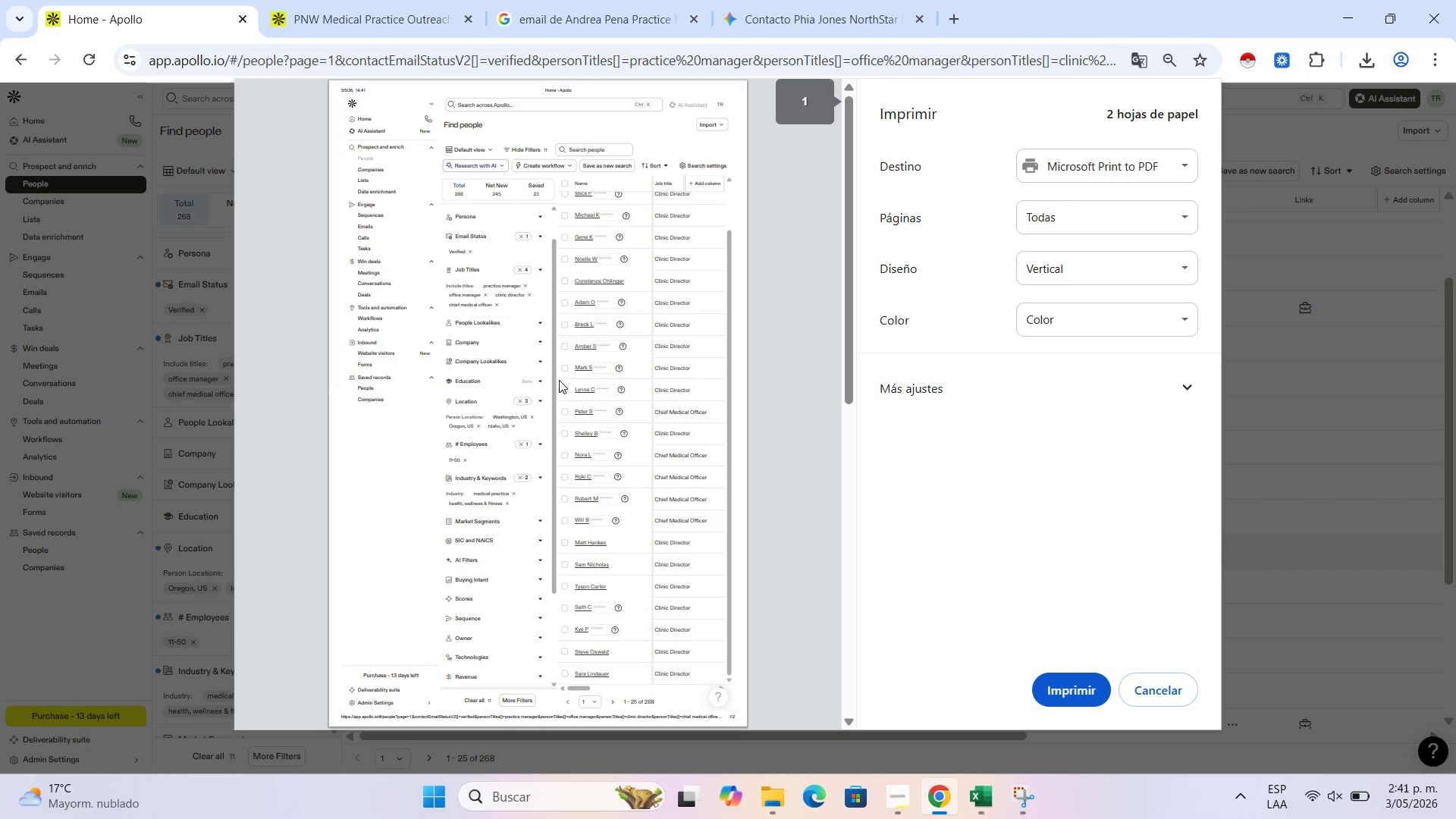 
scroll: coordinate [559, 380], scroll_direction: down, amount: 6.0
 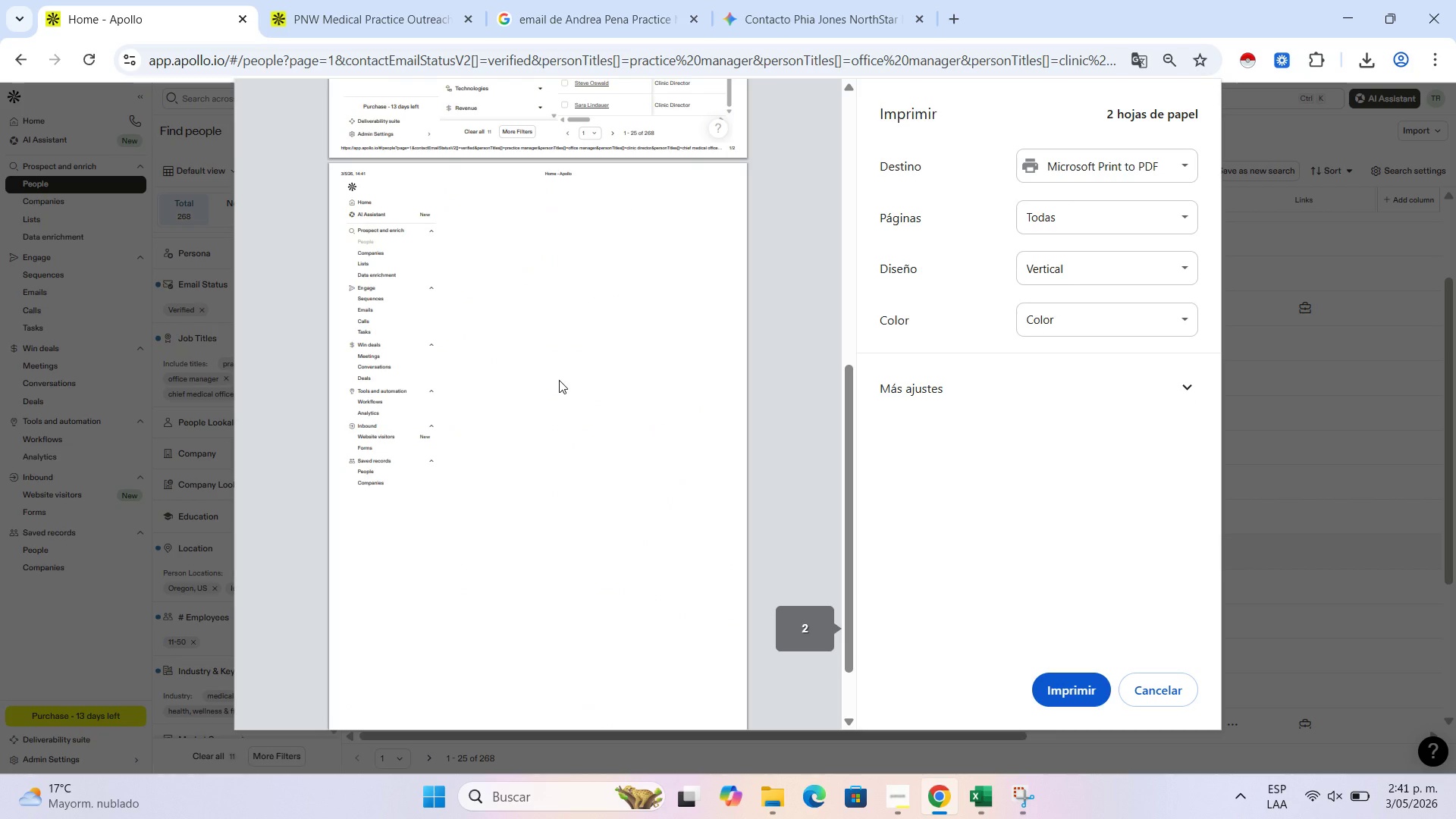 
scroll: coordinate [559, 380], scroll_direction: up, amount: 6.0
 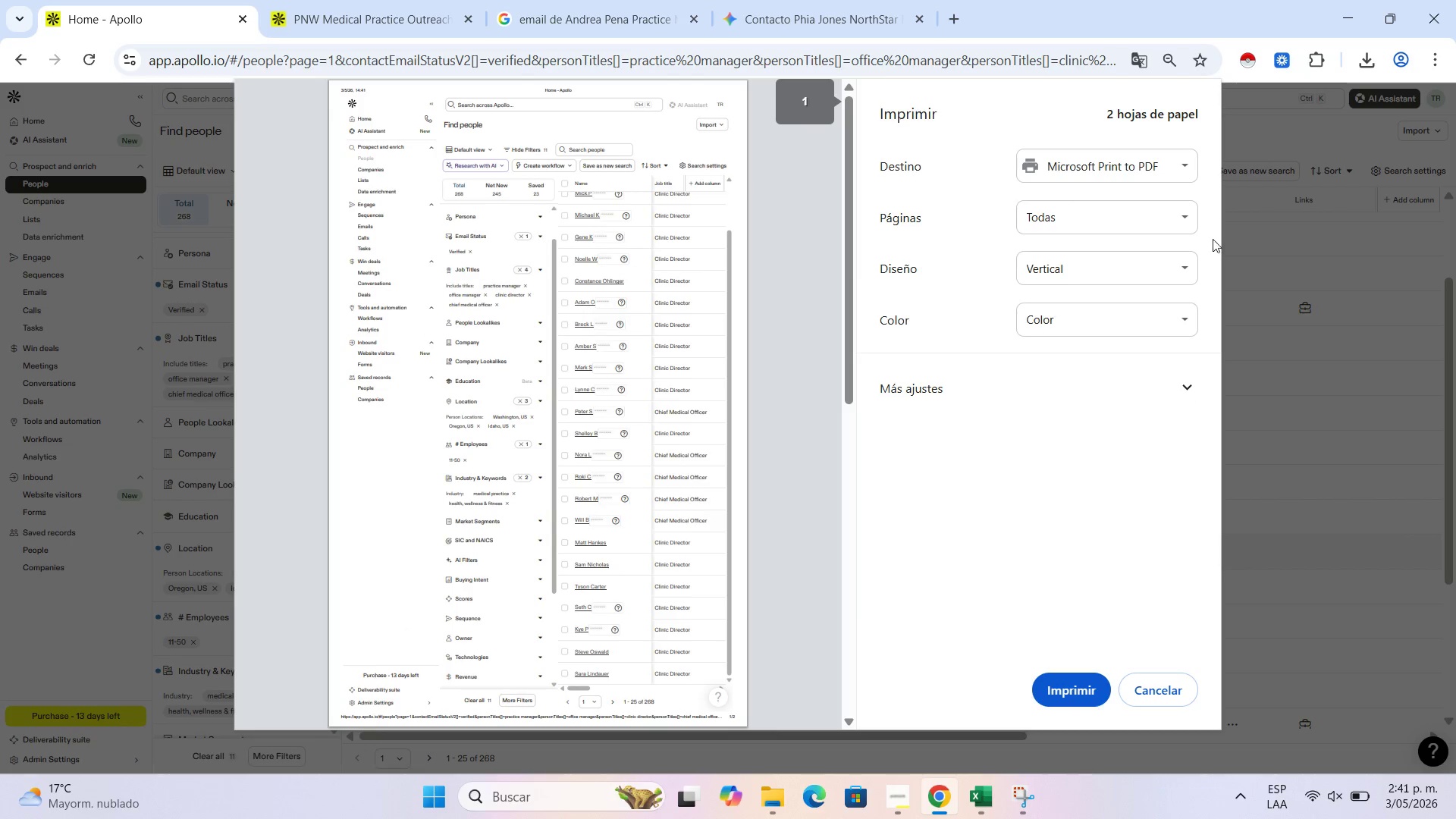 
left_click([1169, 264])
 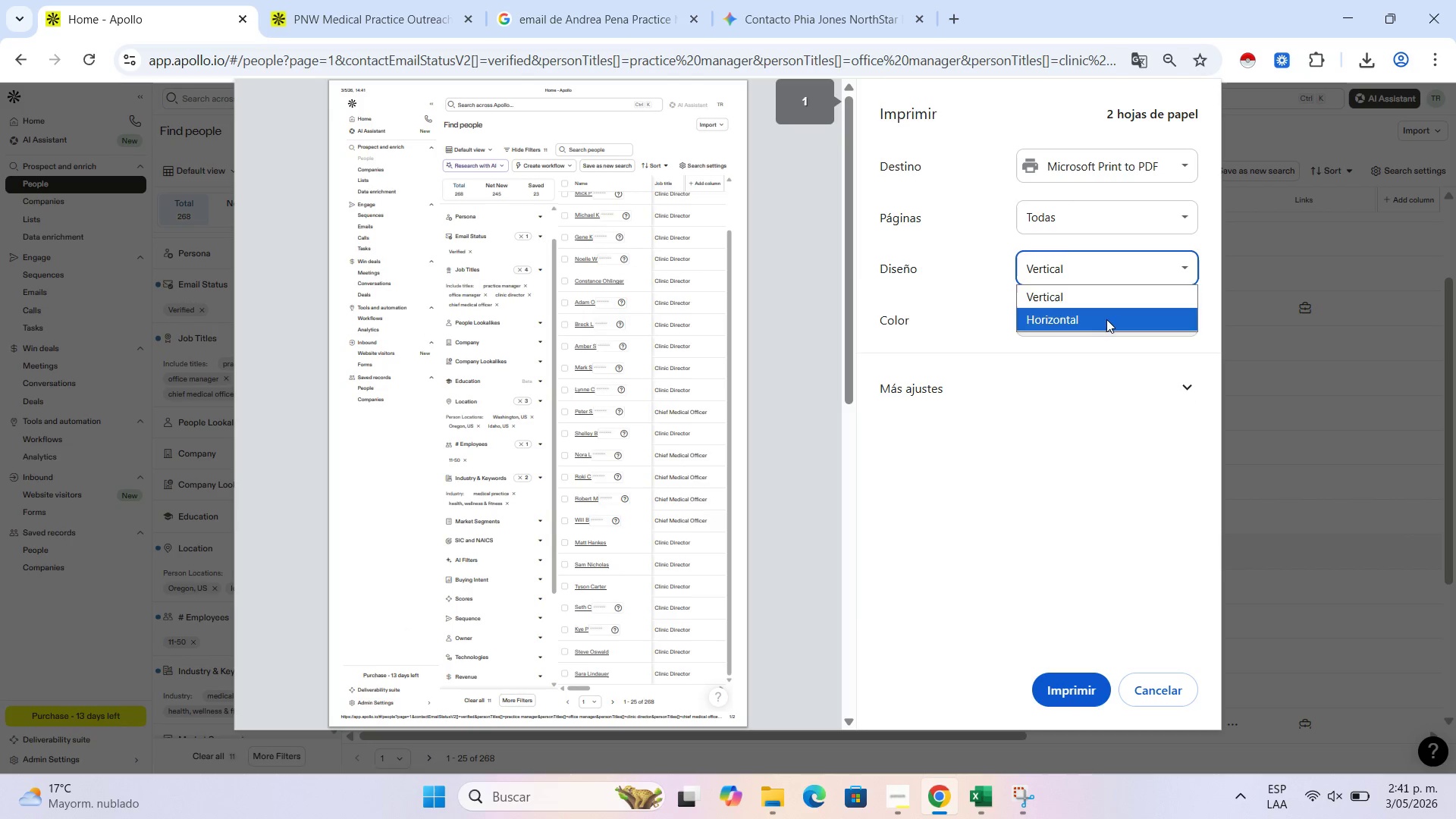 
left_click([1106, 319])
 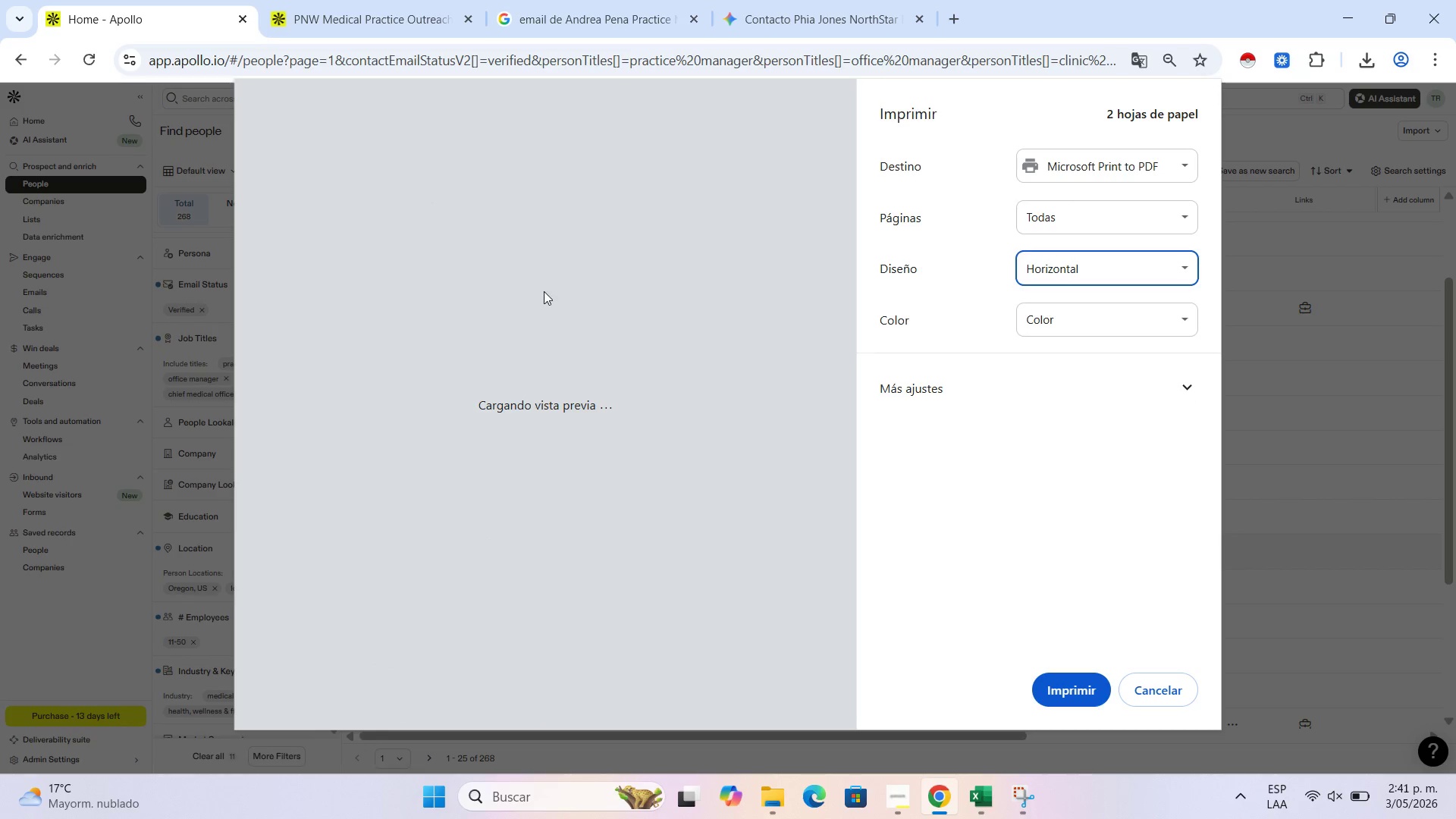 
mouse_move([475, 263])
 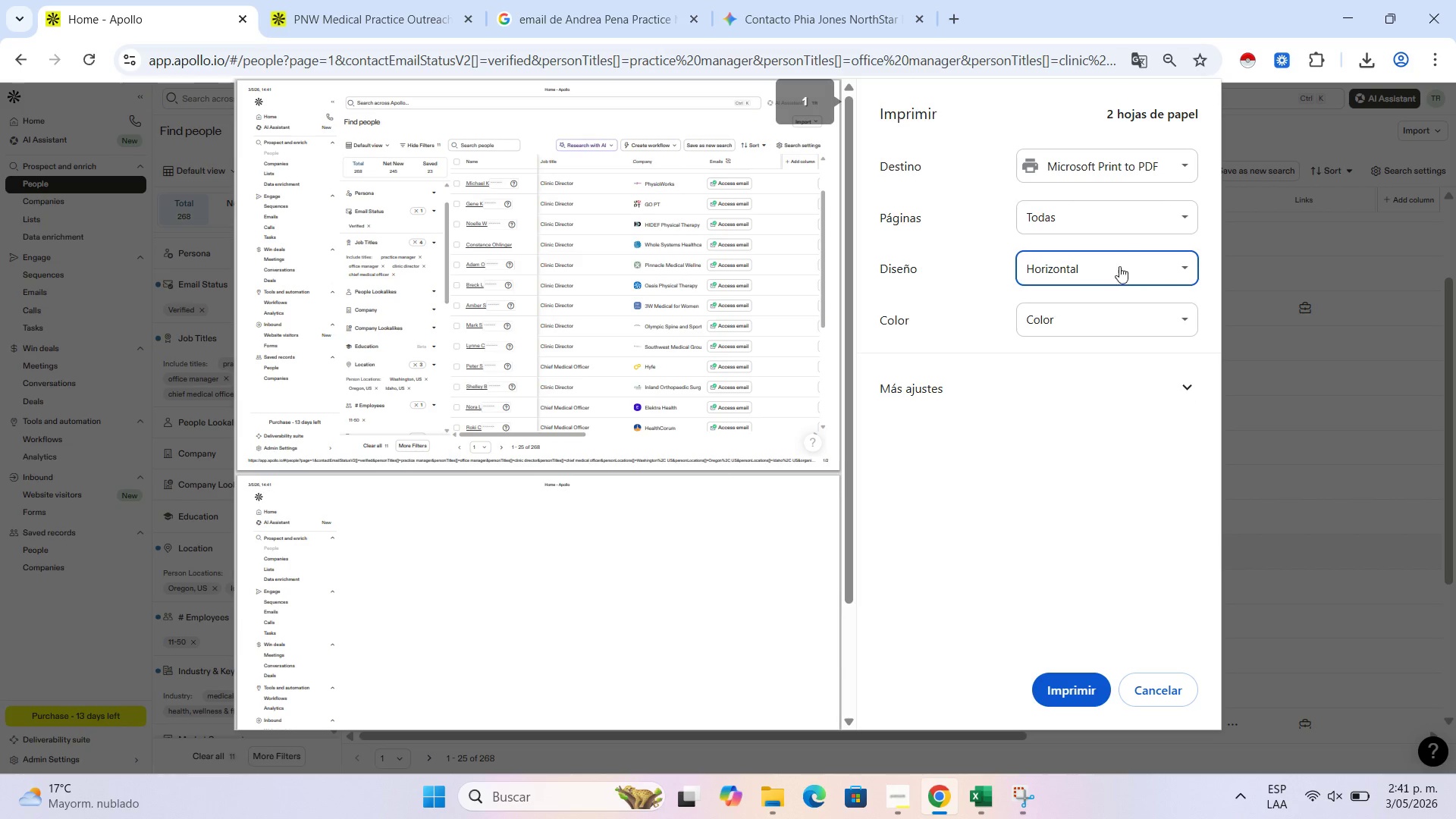 
left_click([1131, 271])
 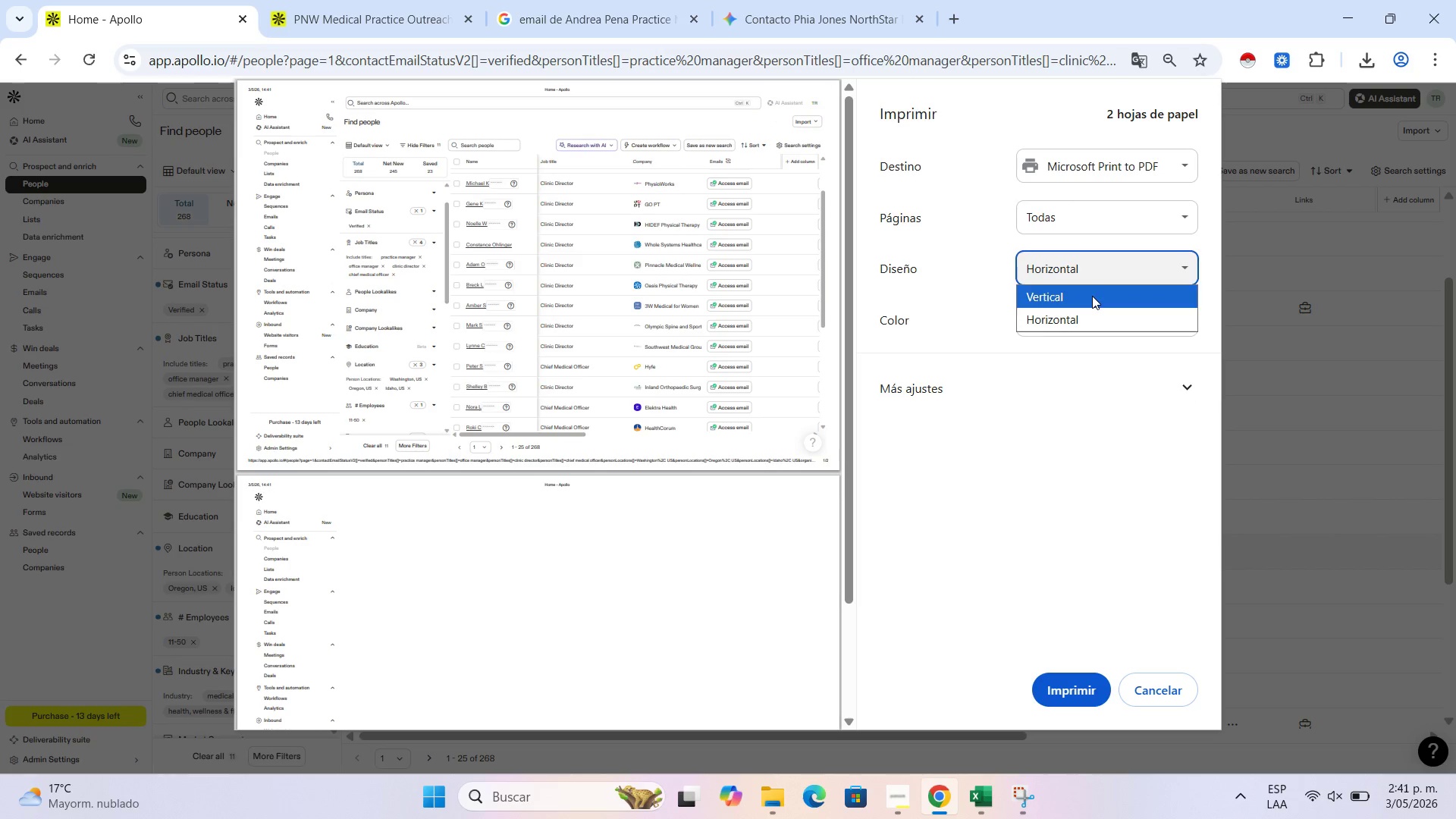 
left_click([1092, 296])
 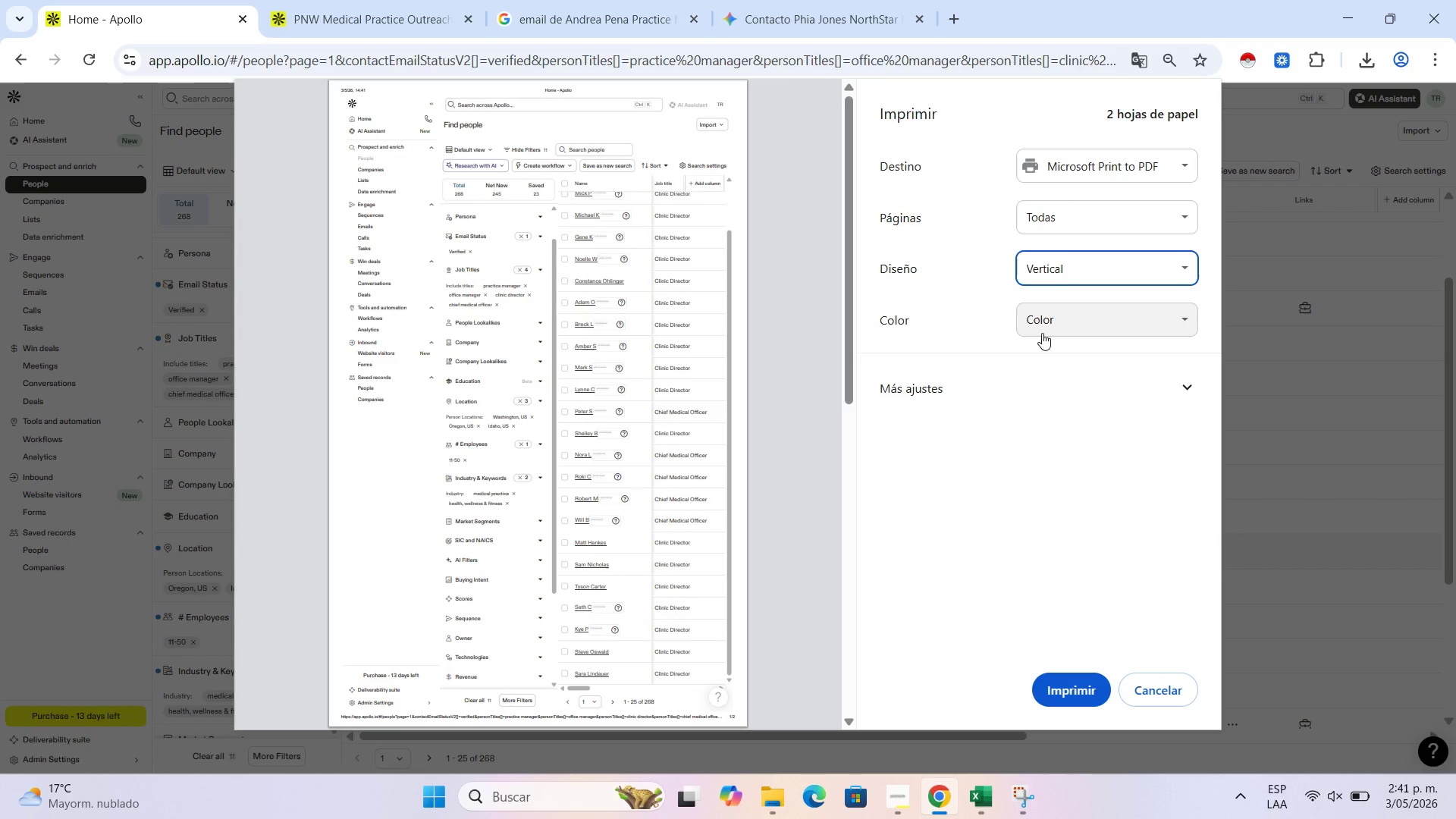 
wait(12.19)
 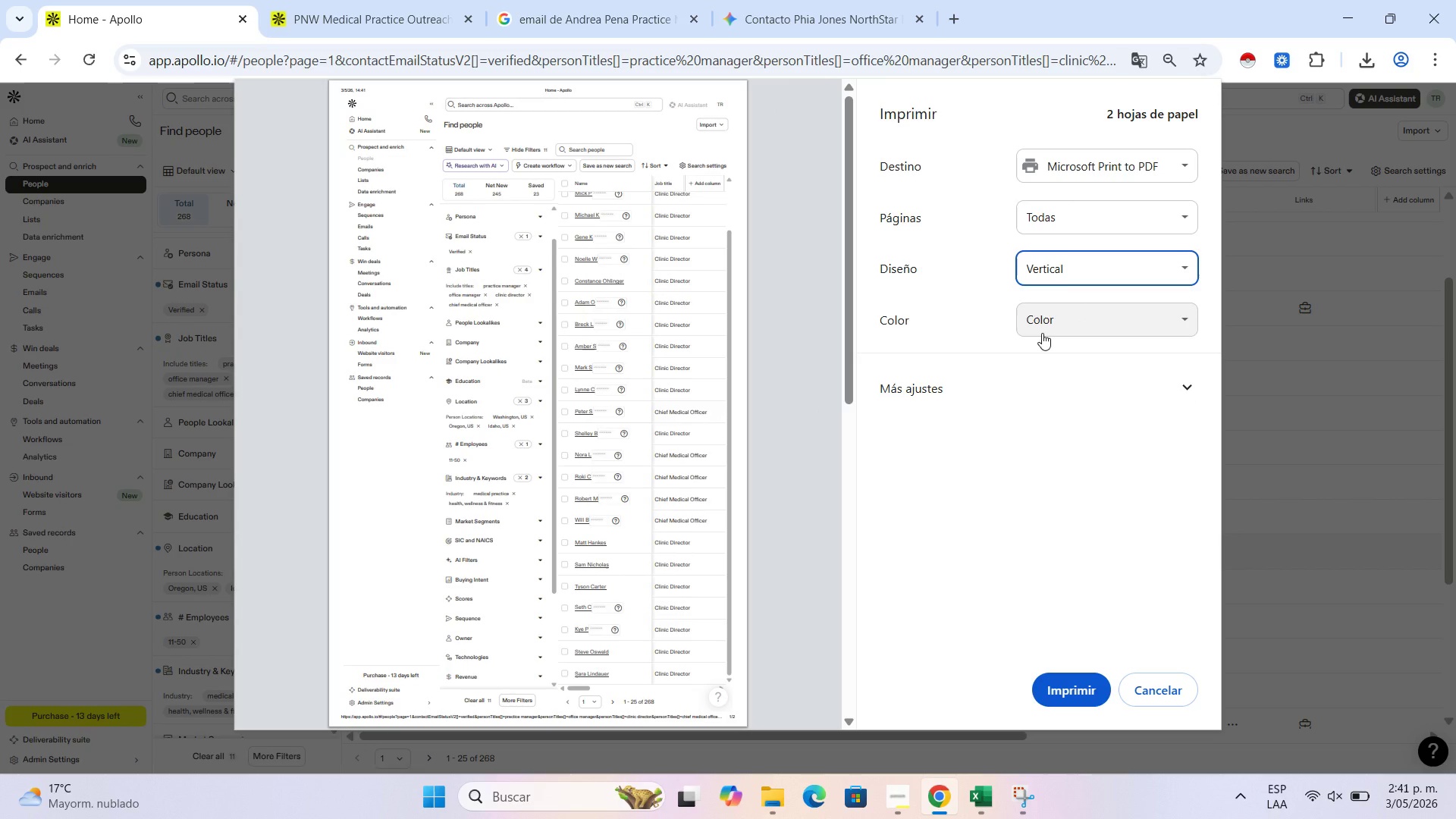 
left_click([1074, 678])
 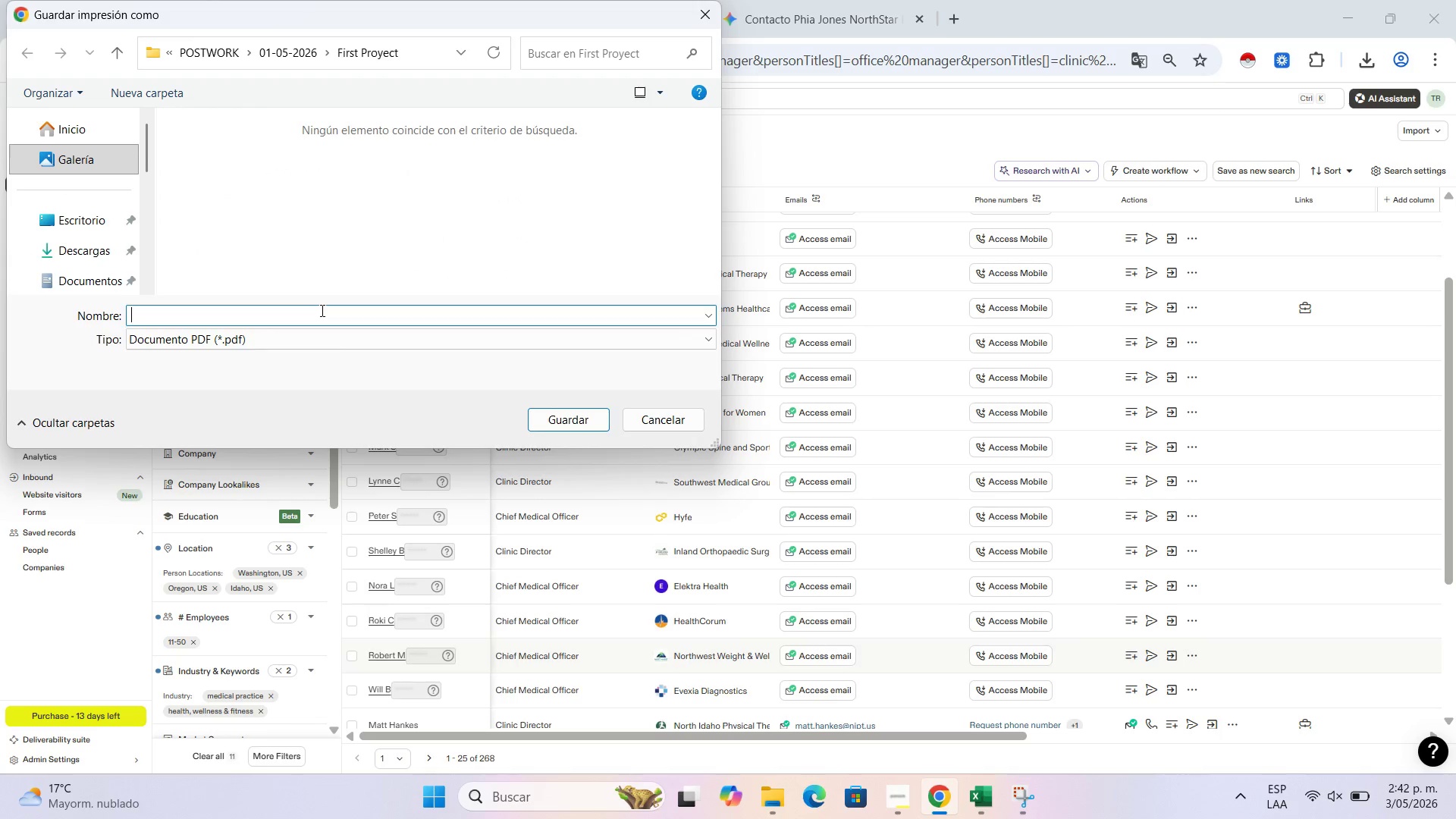 
type(Apollo Filters 2 )
 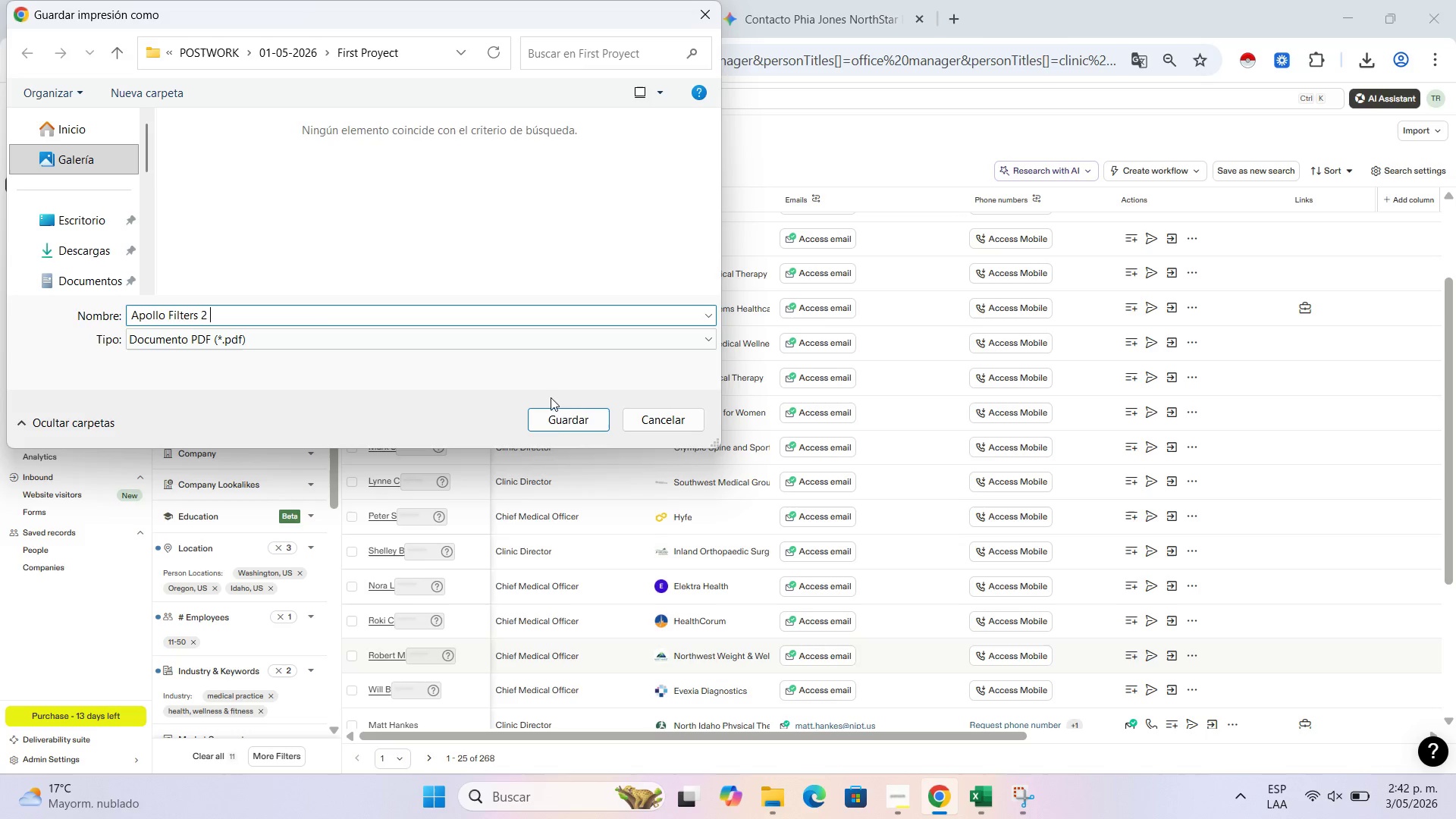 
left_click([554, 431])
 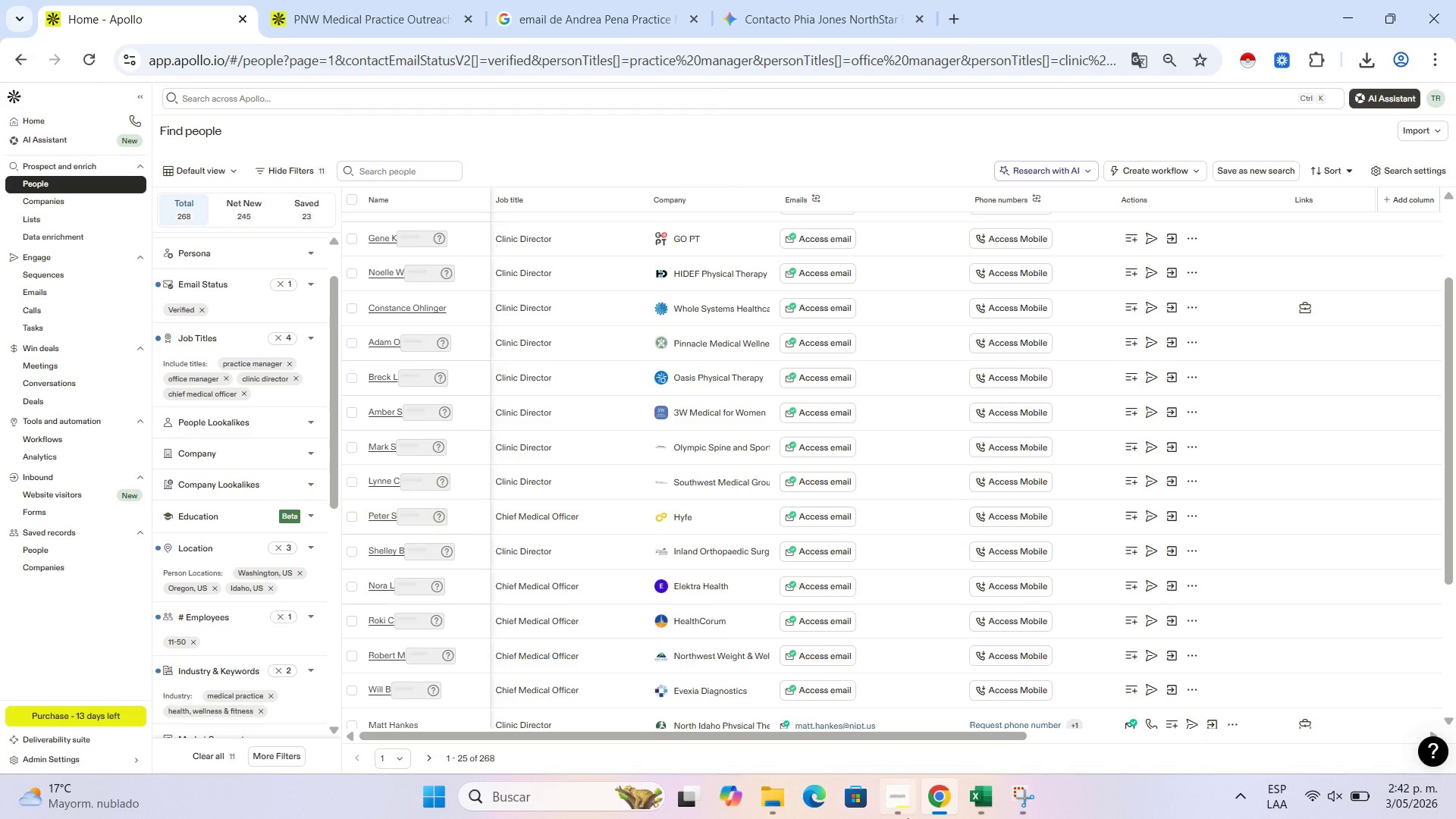 
left_click([771, 787])
 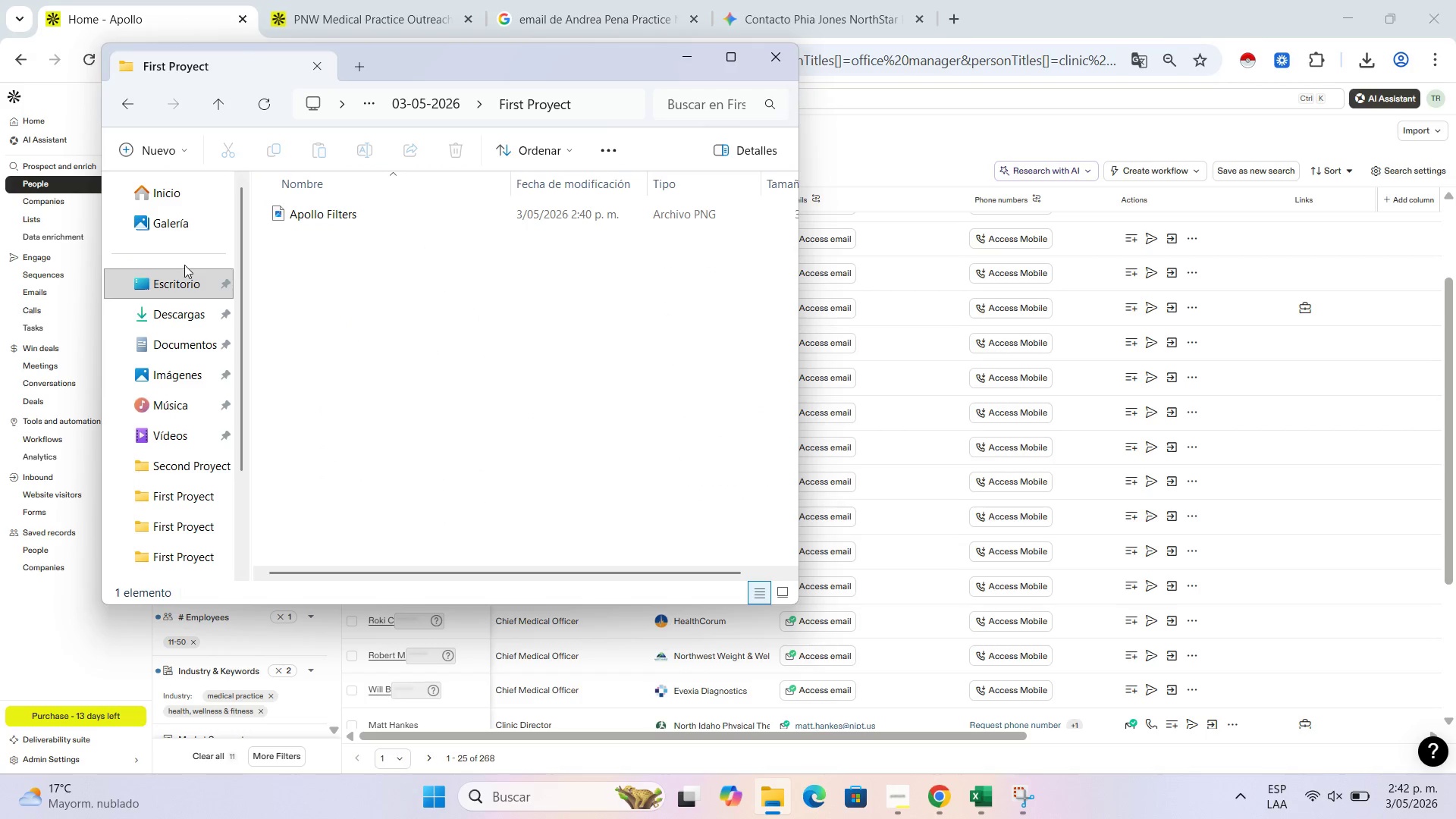 
left_click([177, 277])
 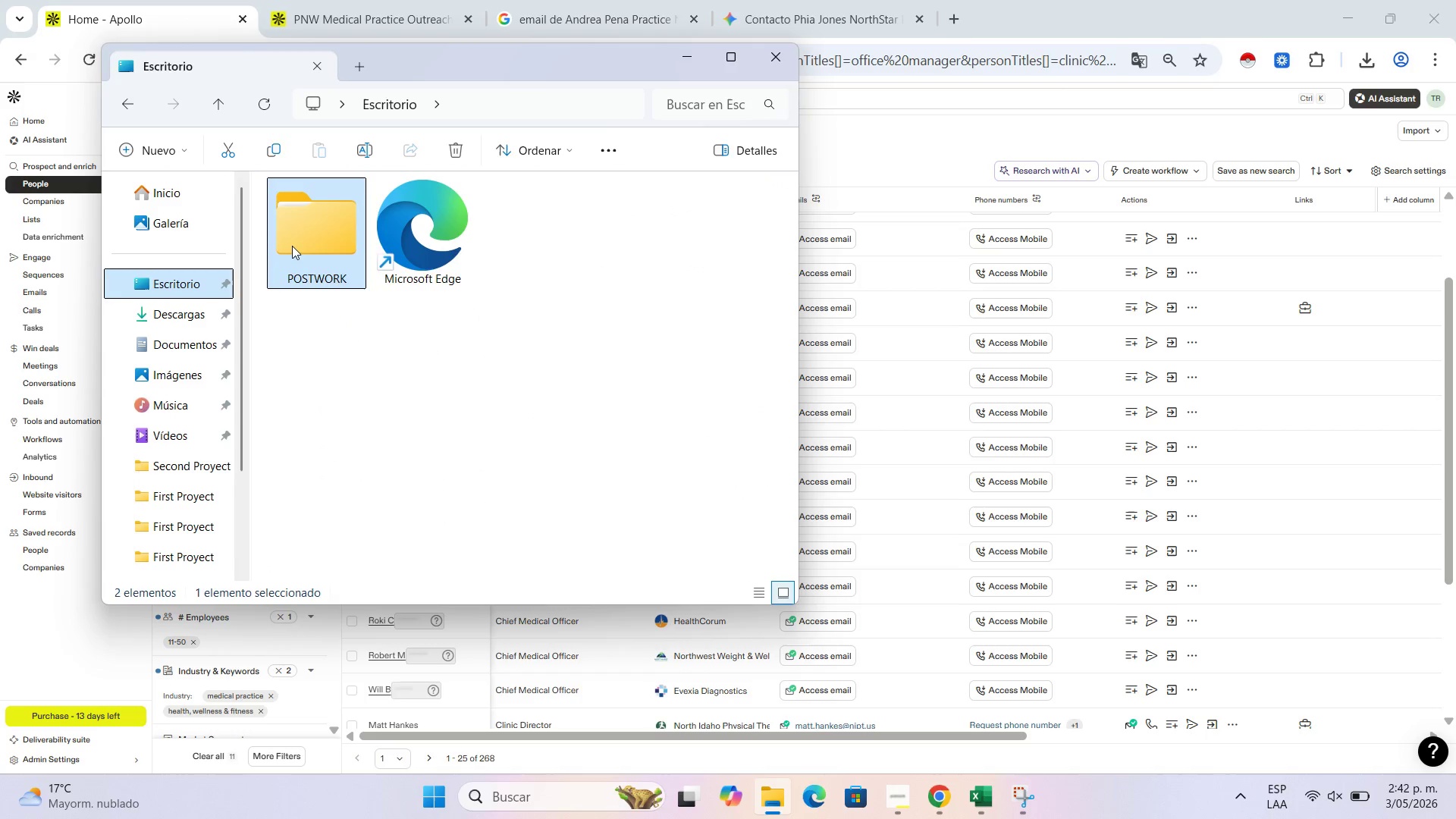 
double_click([293, 243])
 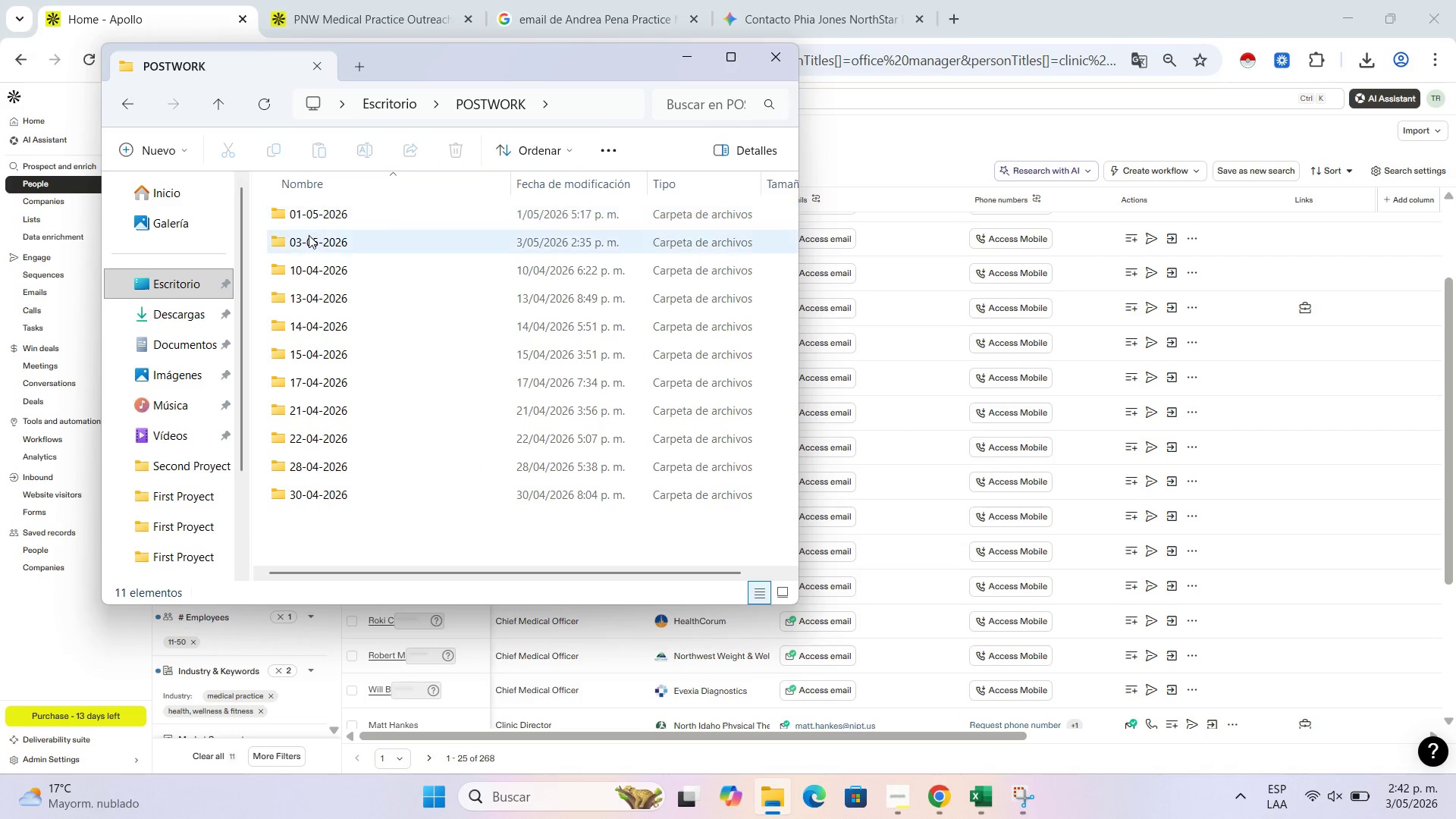 
double_click([309, 235])
 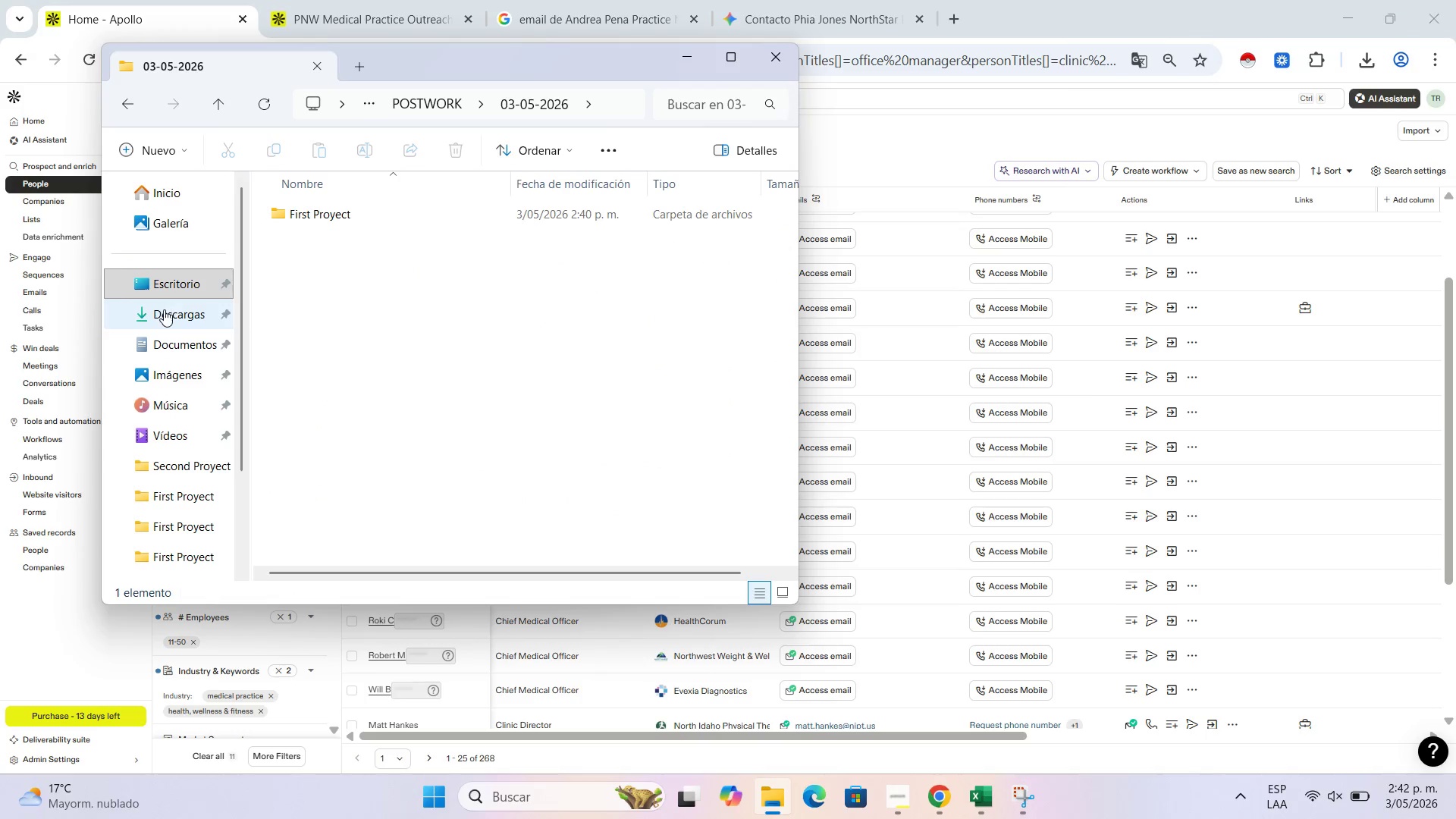 
double_click([165, 309])
 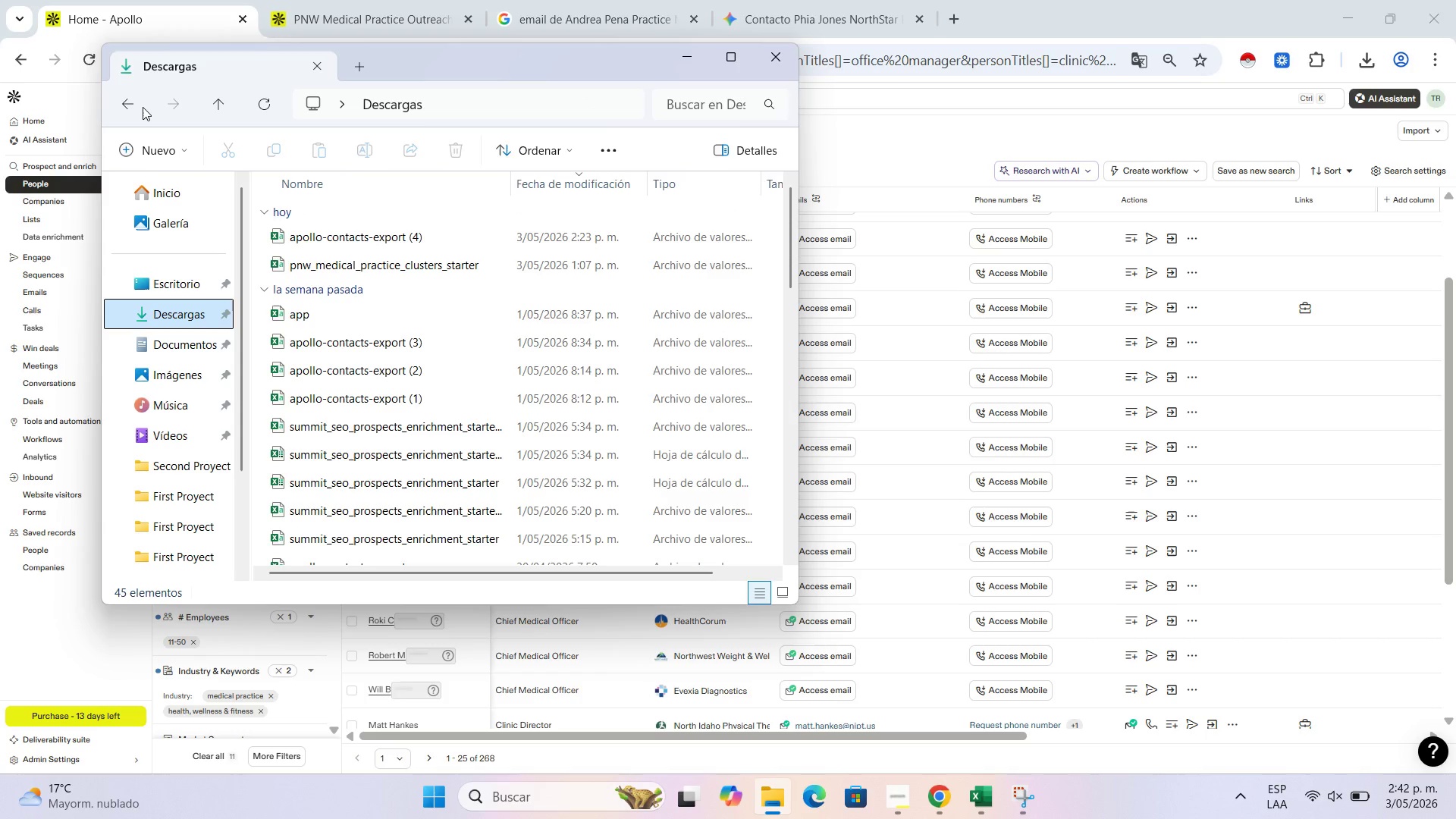 
left_click([130, 107])
 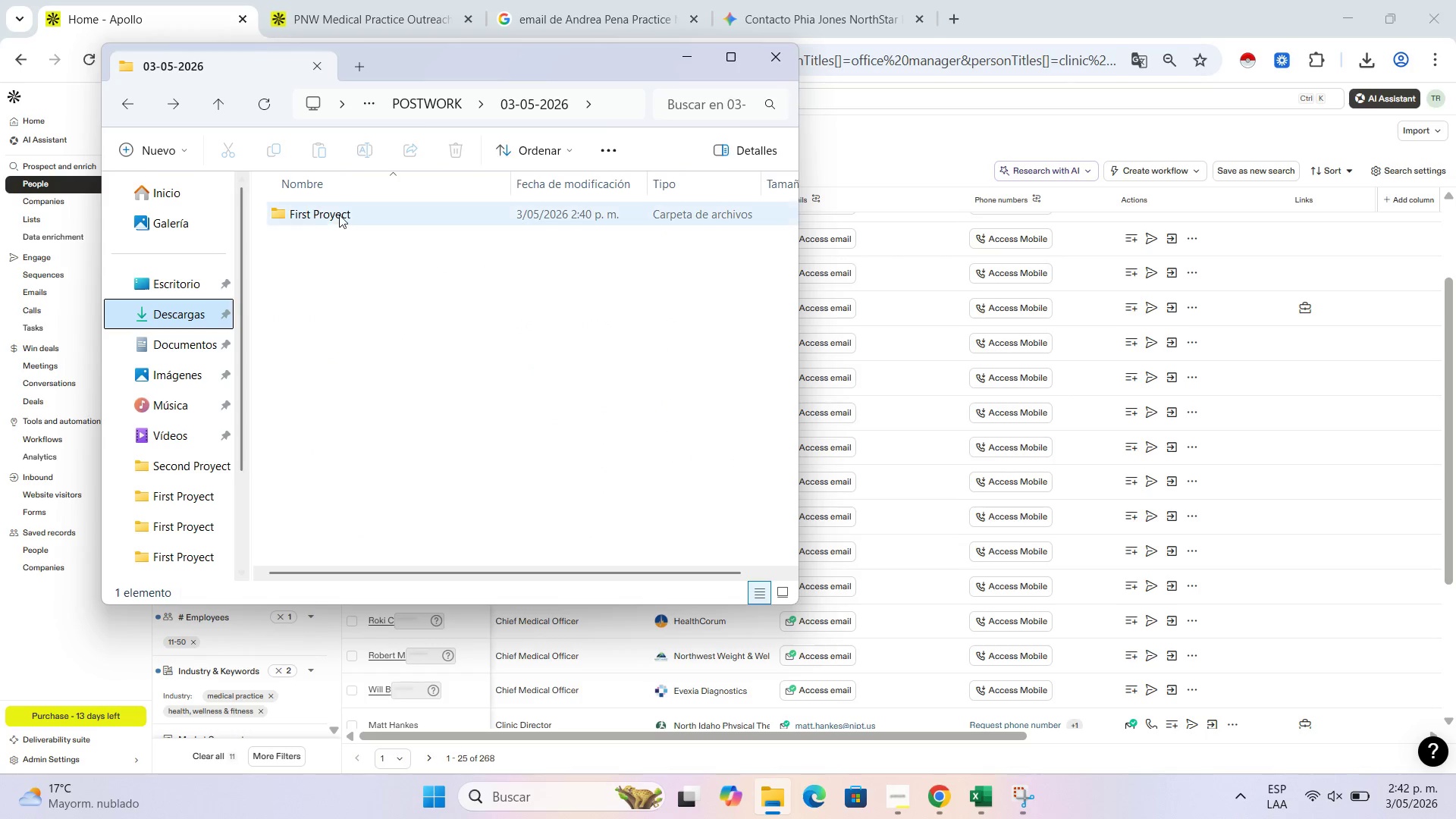 
double_click([339, 215])
 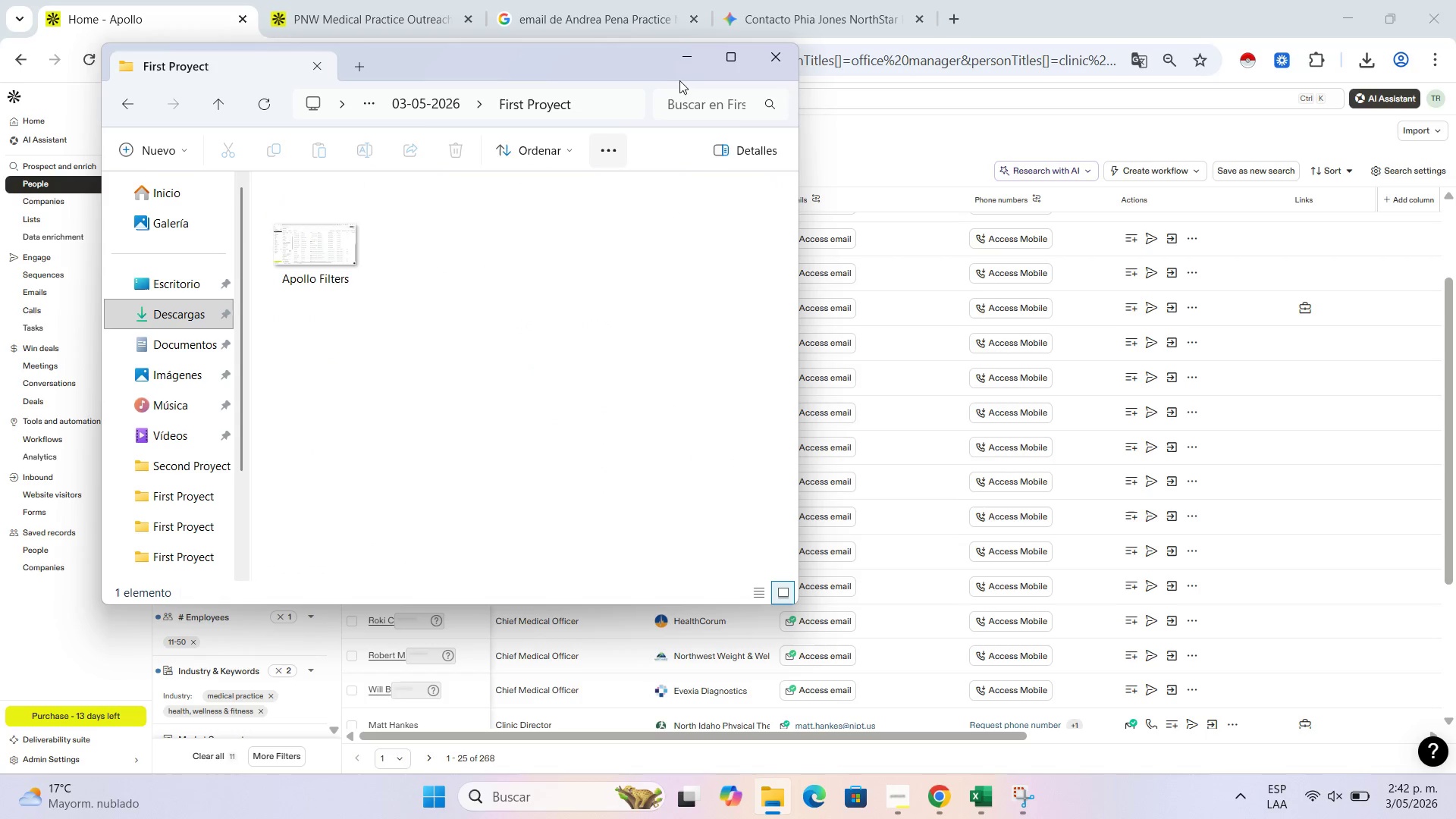 
left_click([680, 64])
 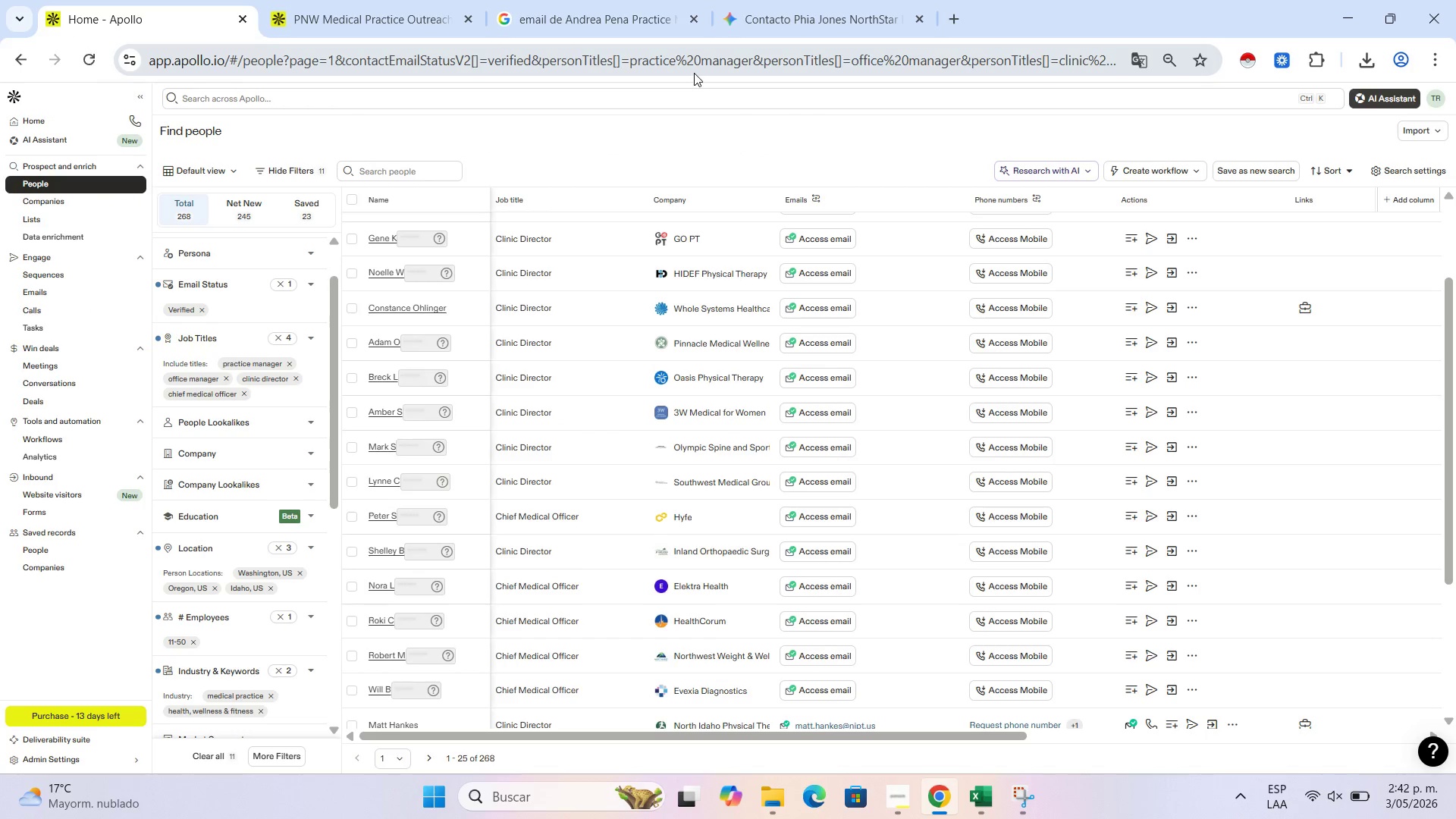 
key(Control+P)
 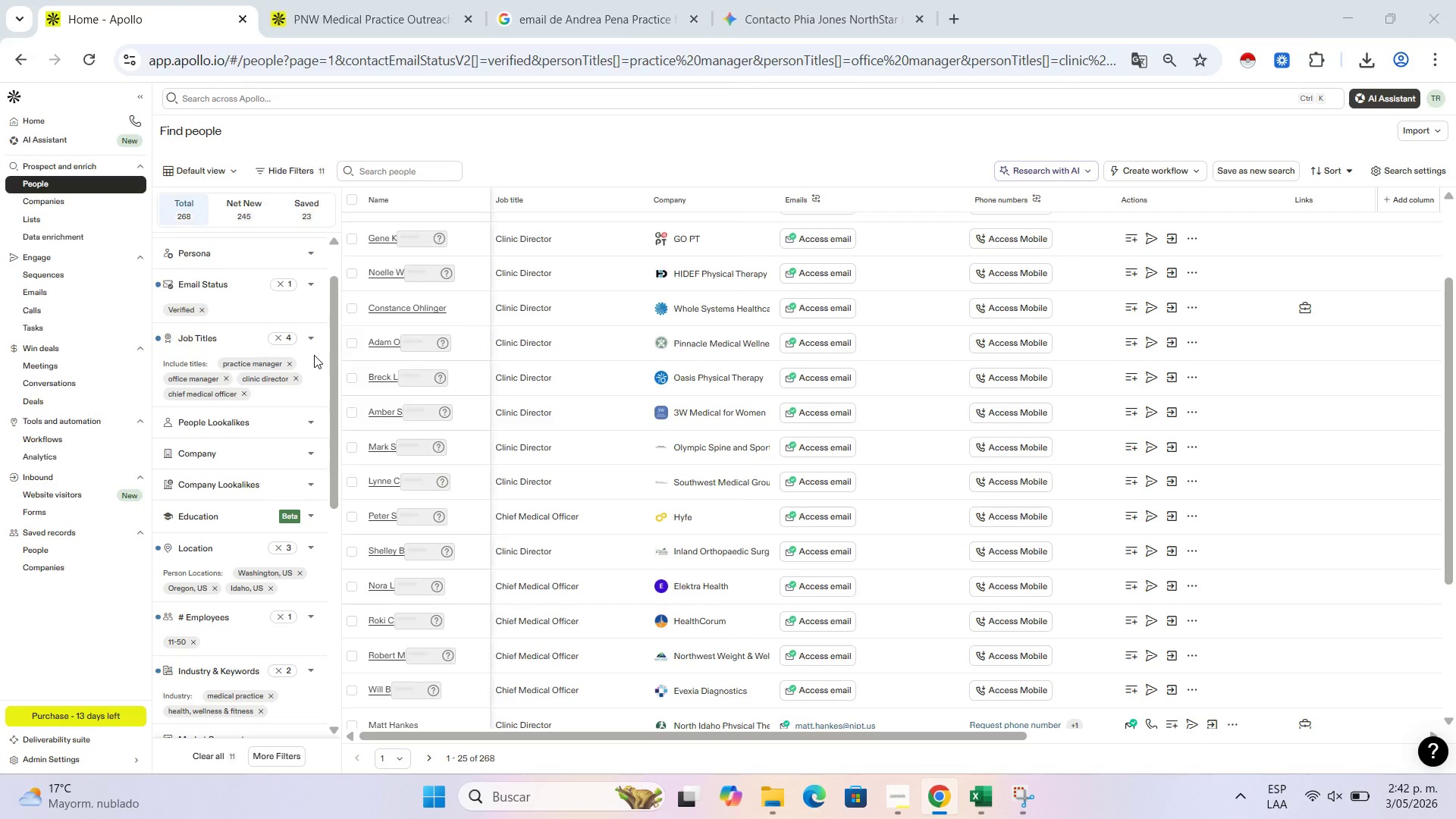 
wait(10.67)
 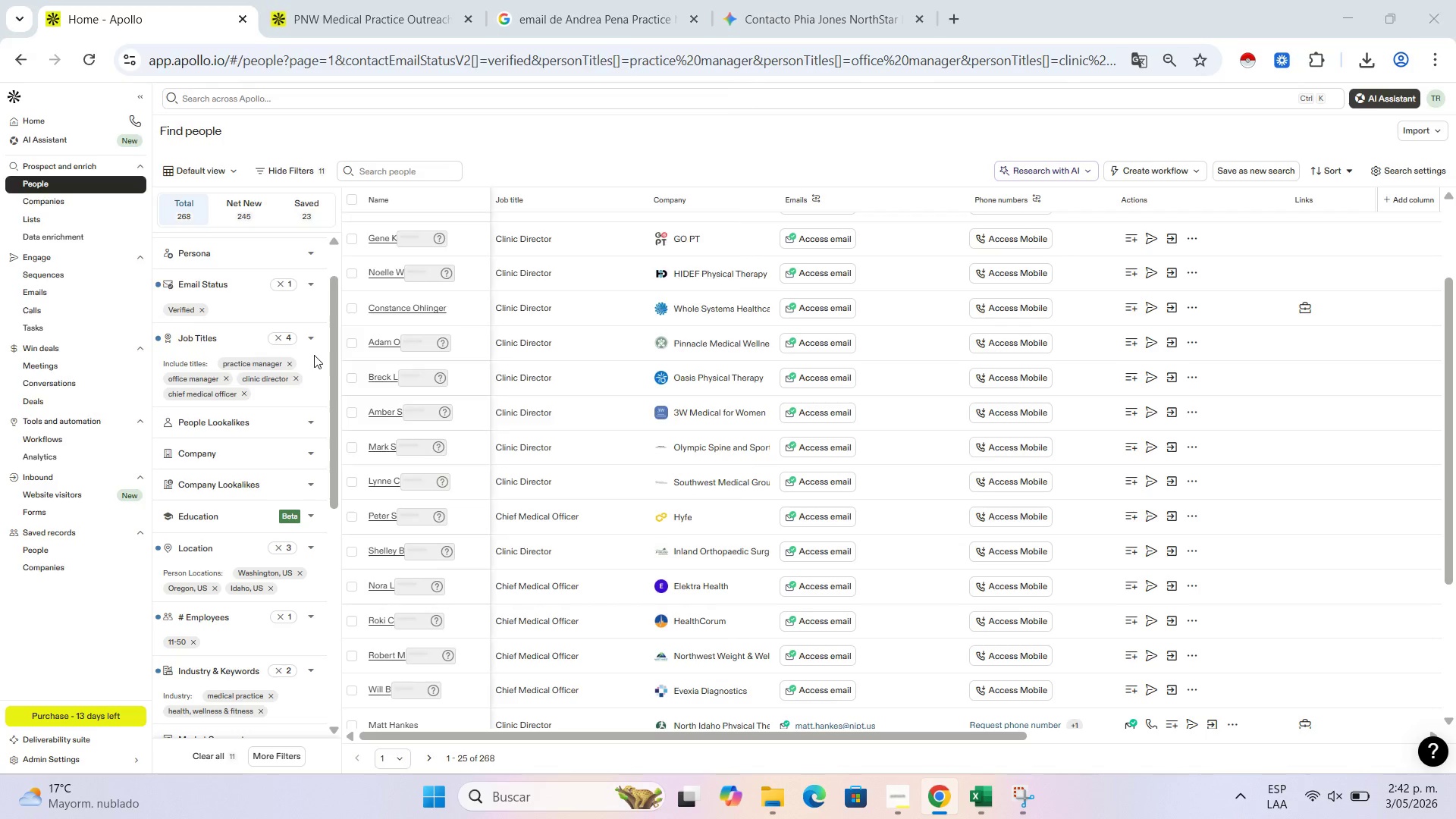 
left_click([95, 215])
 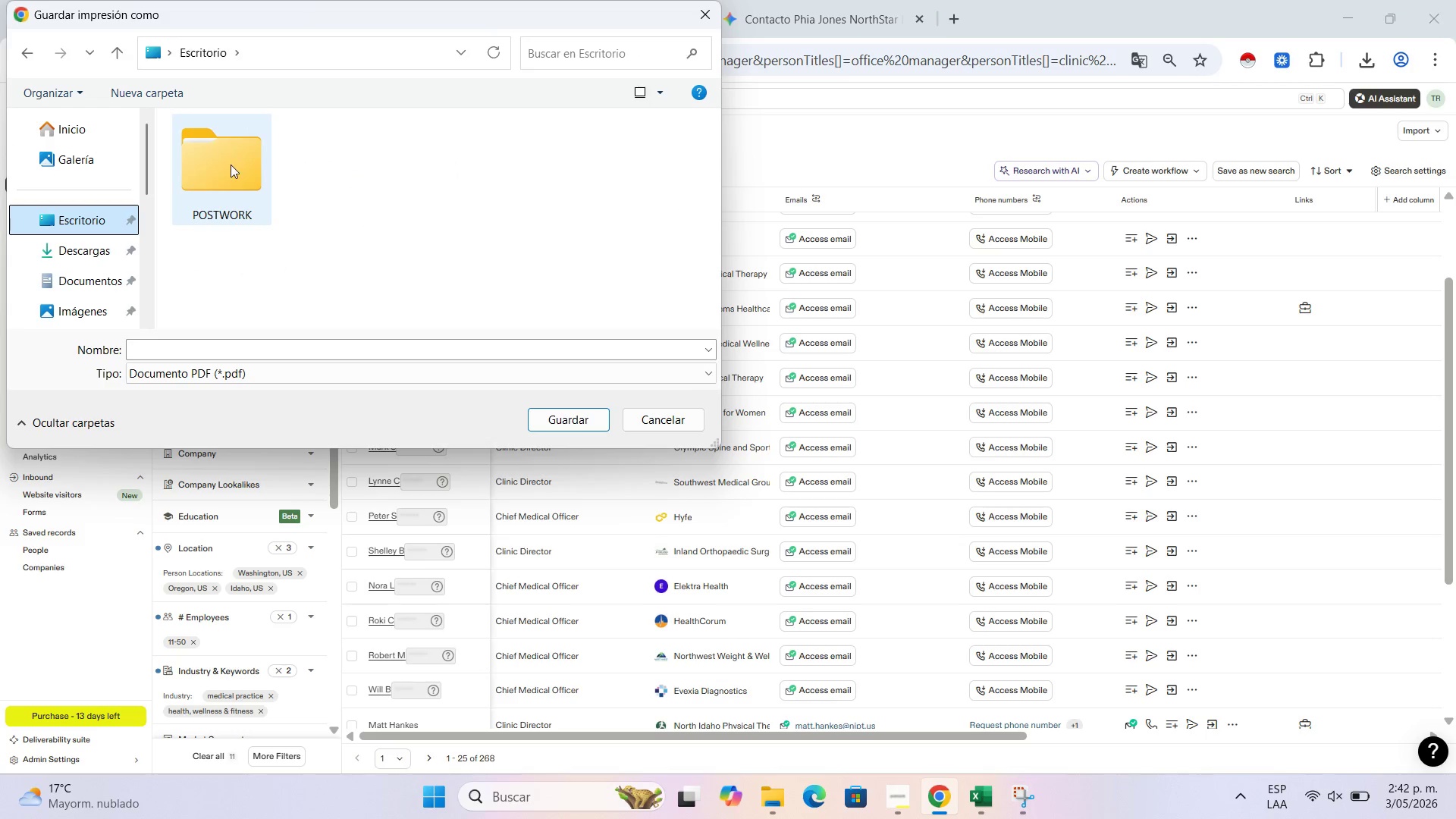 
double_click([231, 165])
 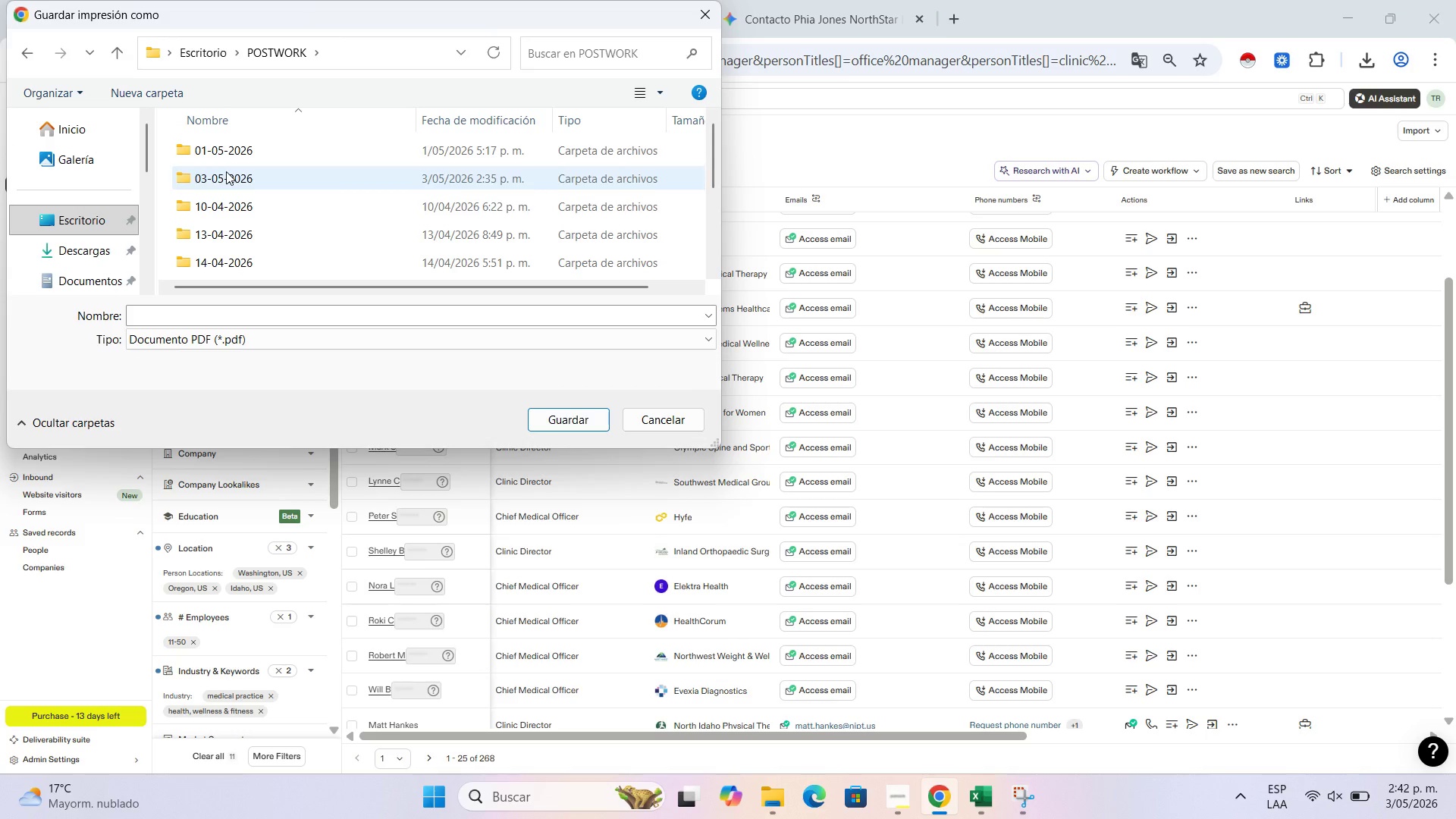 
double_click([226, 171])
 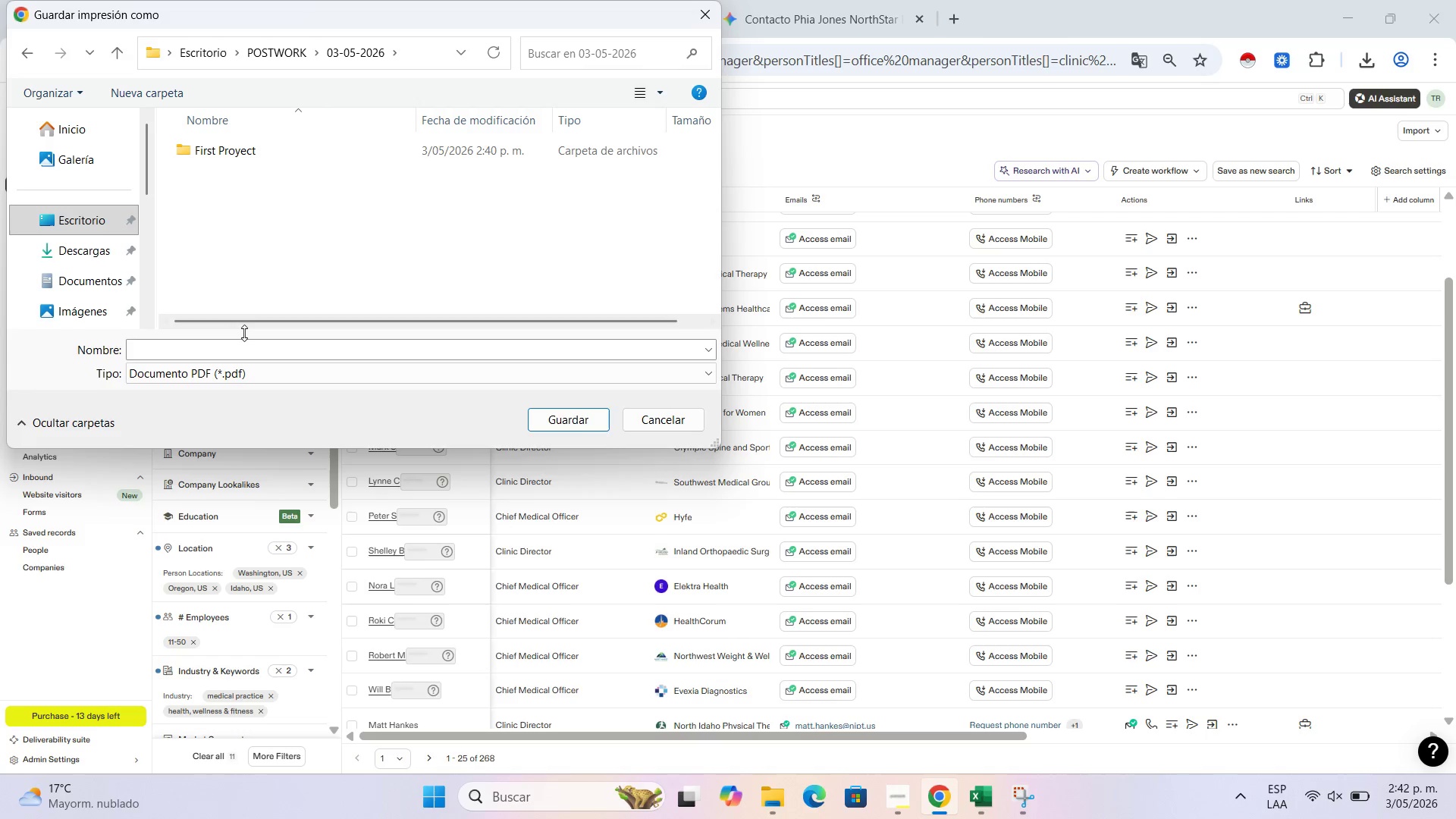 
type(Apol)
 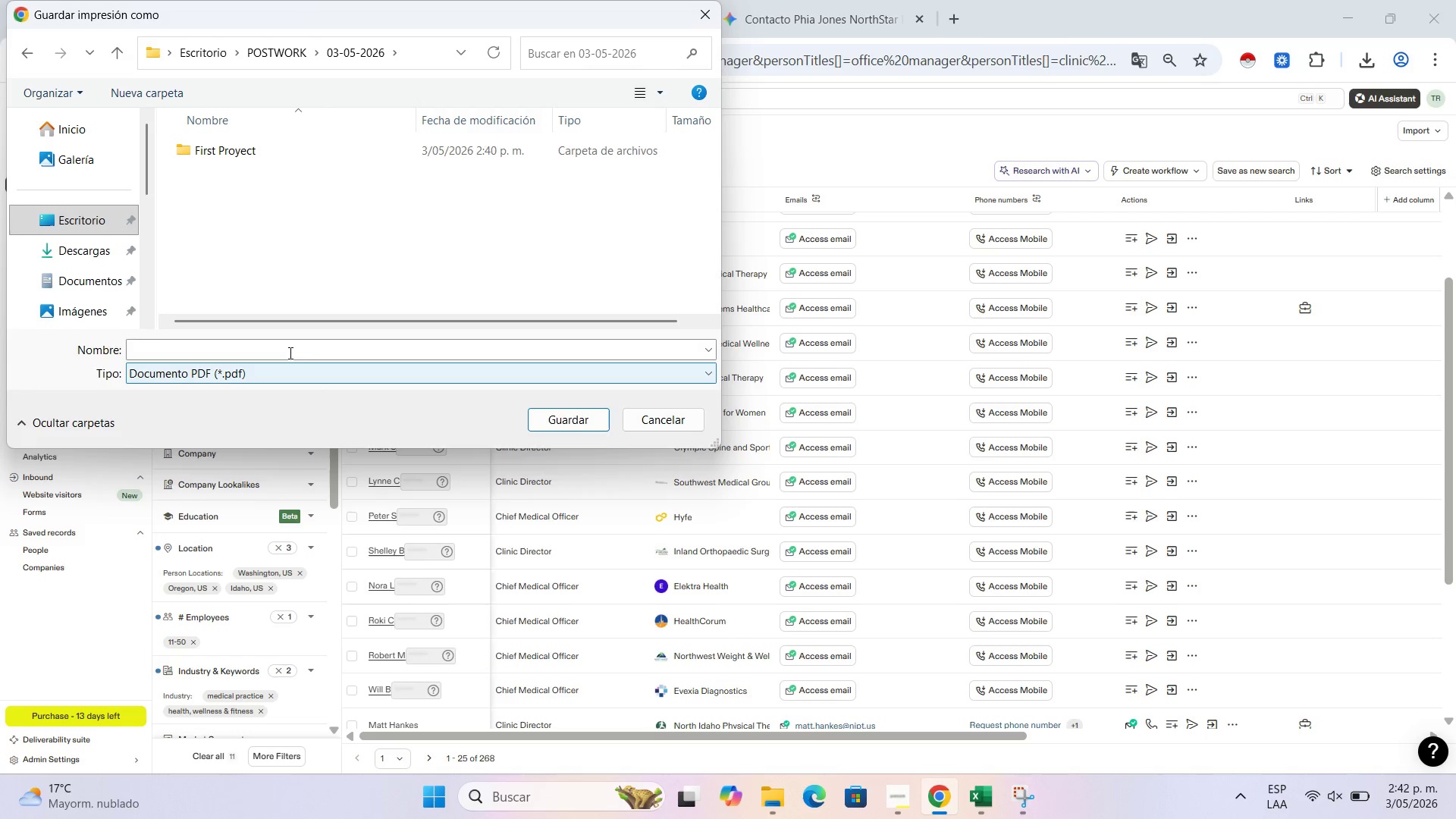 
left_click([289, 350])
 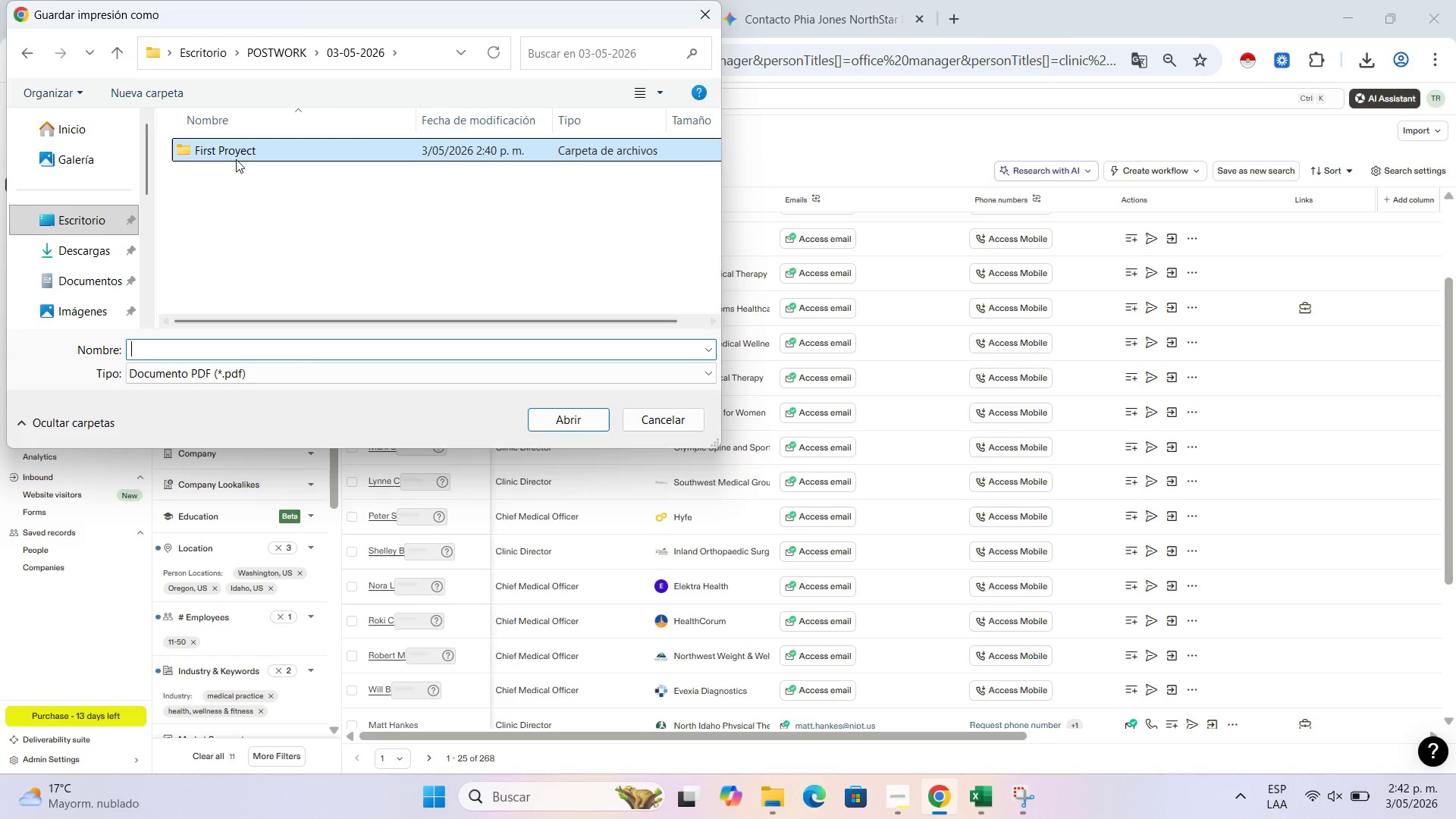 
double_click([236, 159])
 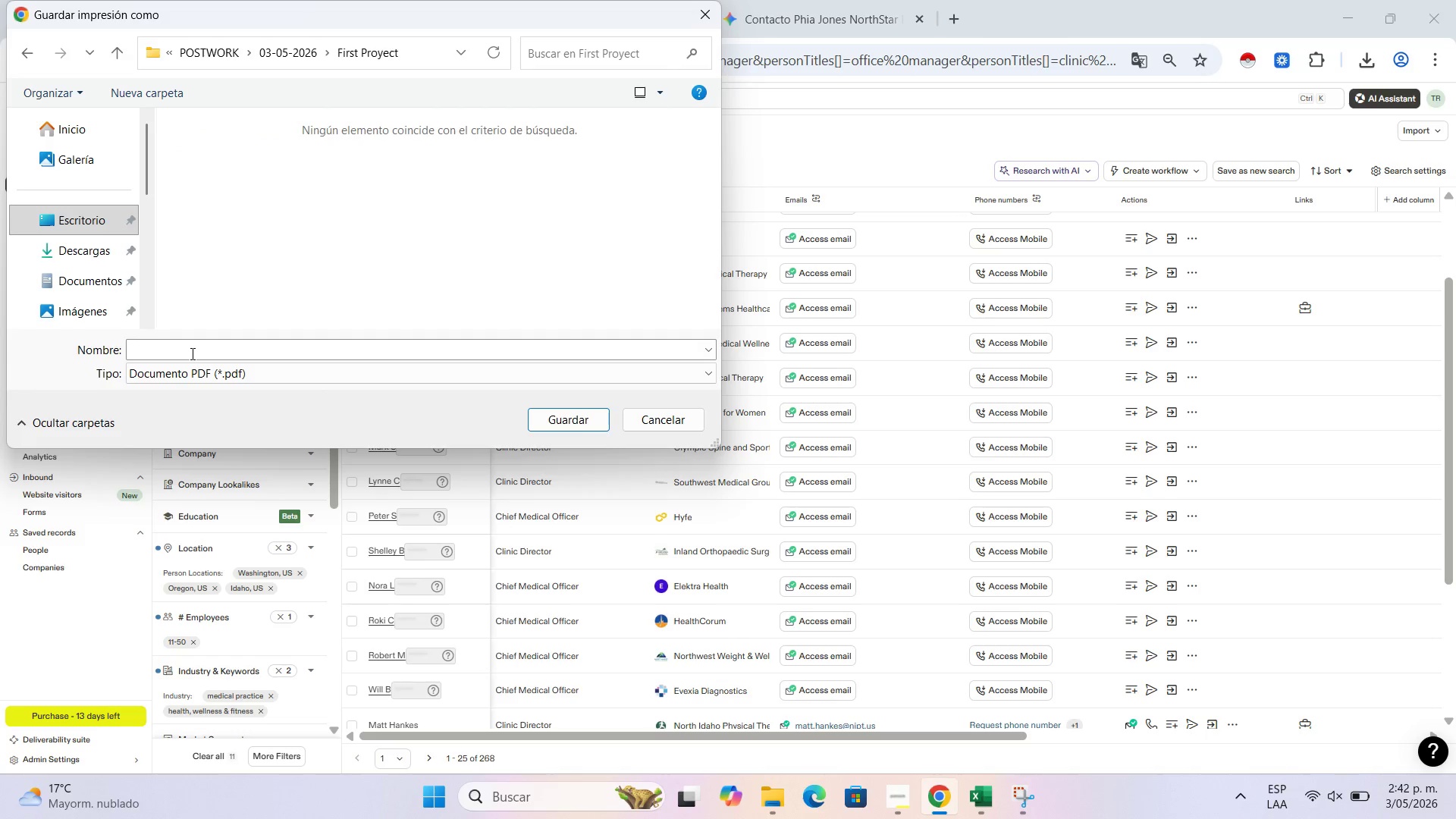 
left_click([191, 353])
 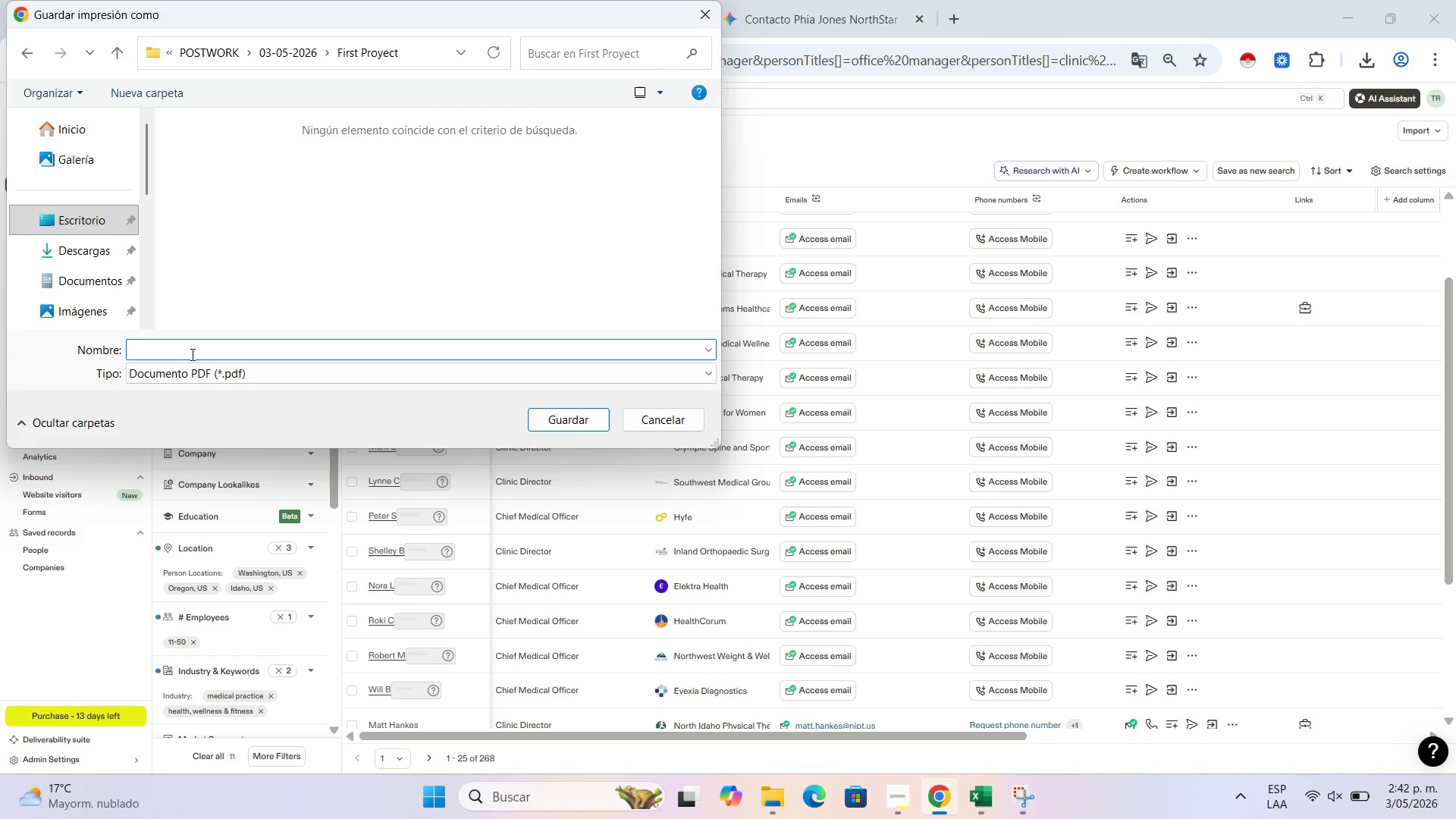 
type(Apollo Filters 2)
 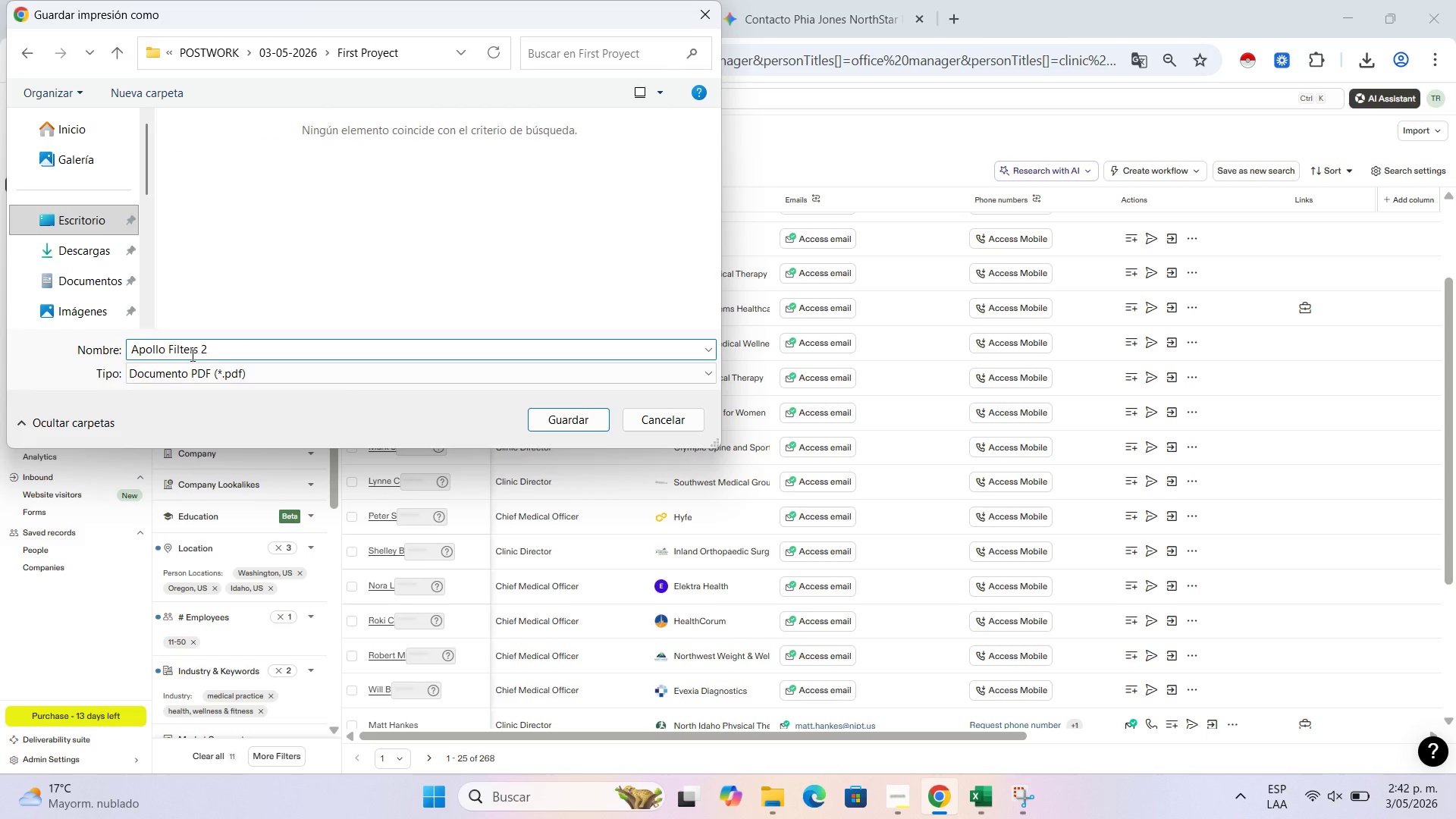 
left_click([583, 403])
 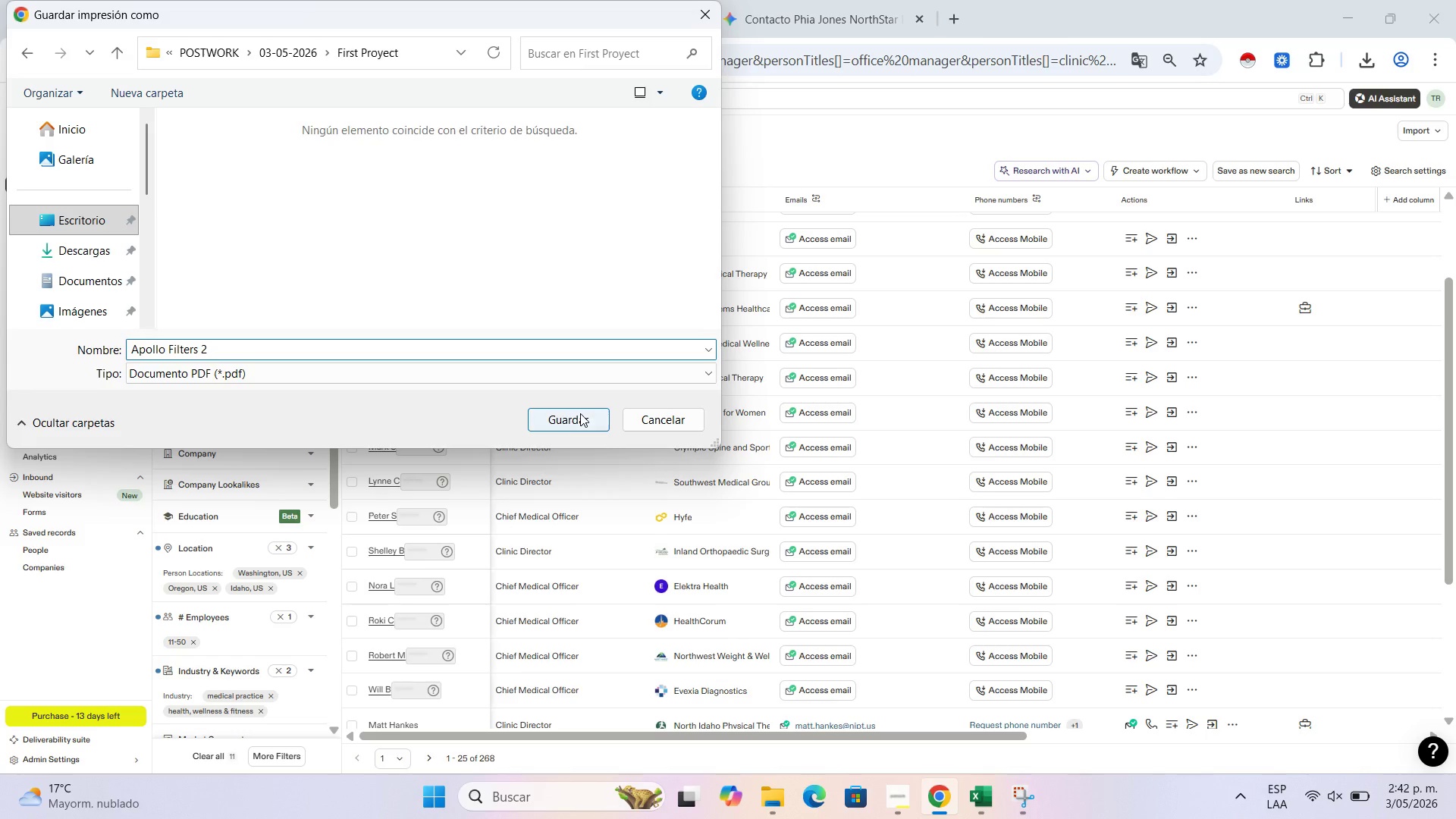 
left_click([580, 413])
 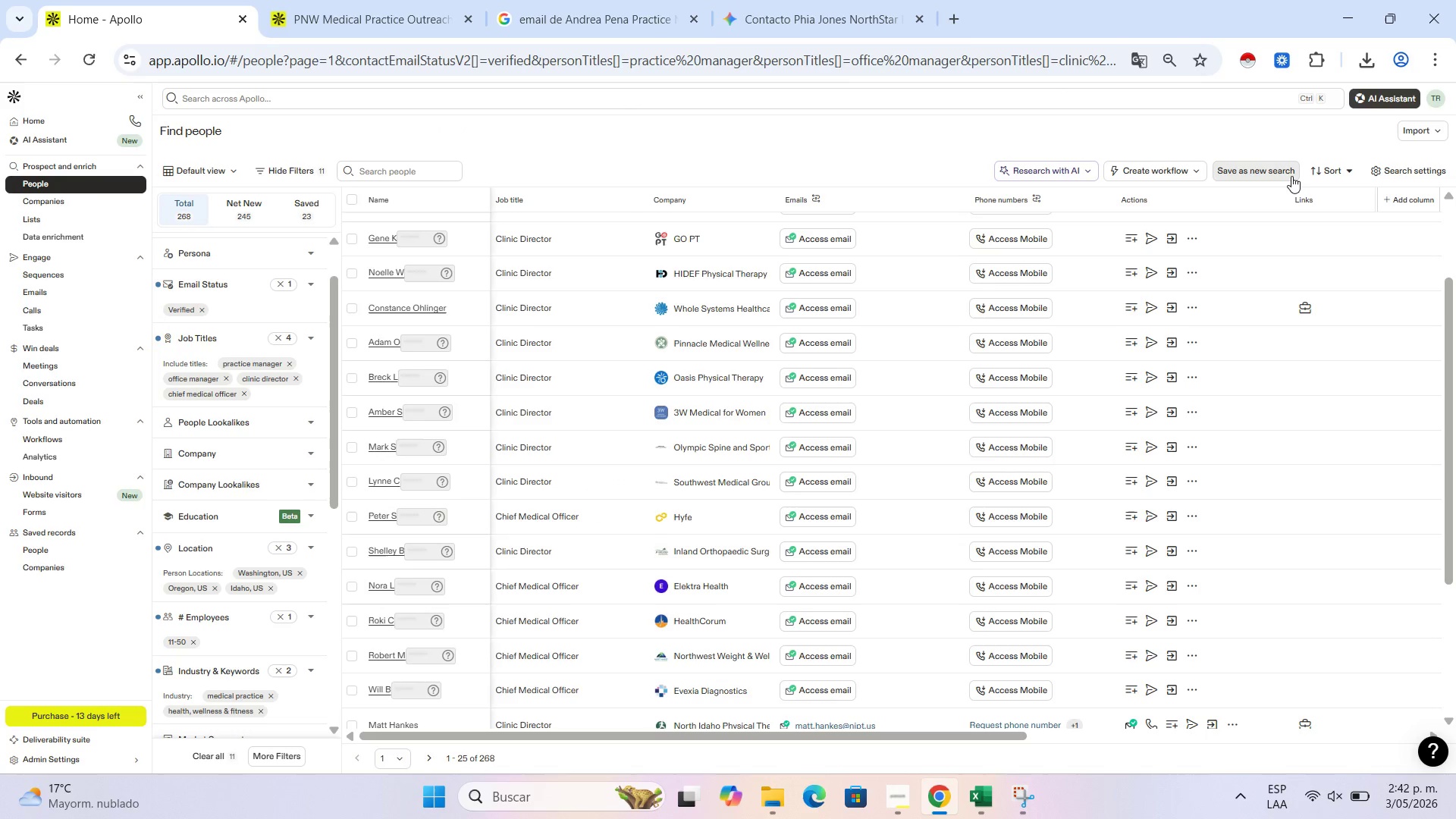 
wait(5.59)
 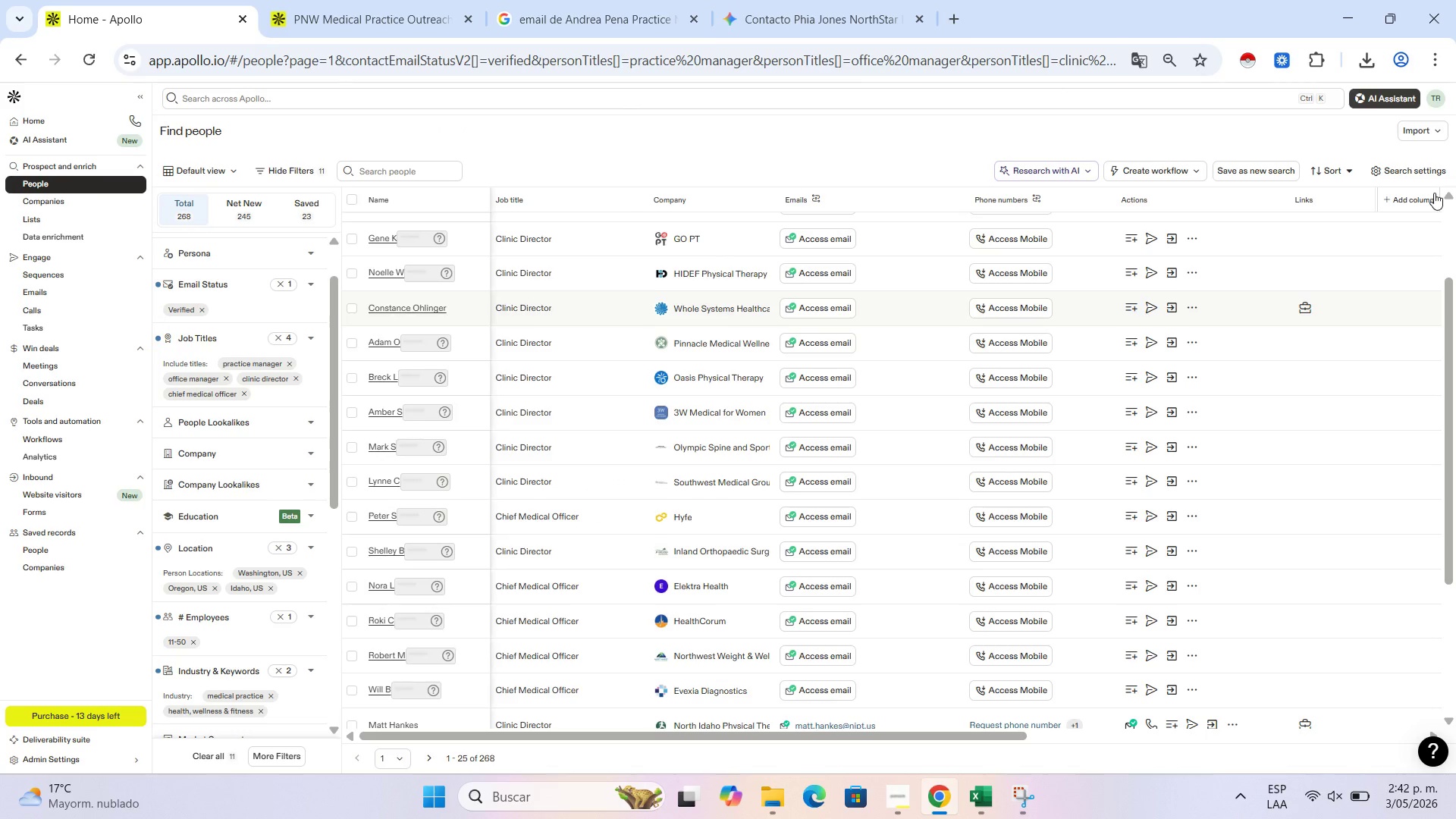 
key(Control+NumpadAdd)
 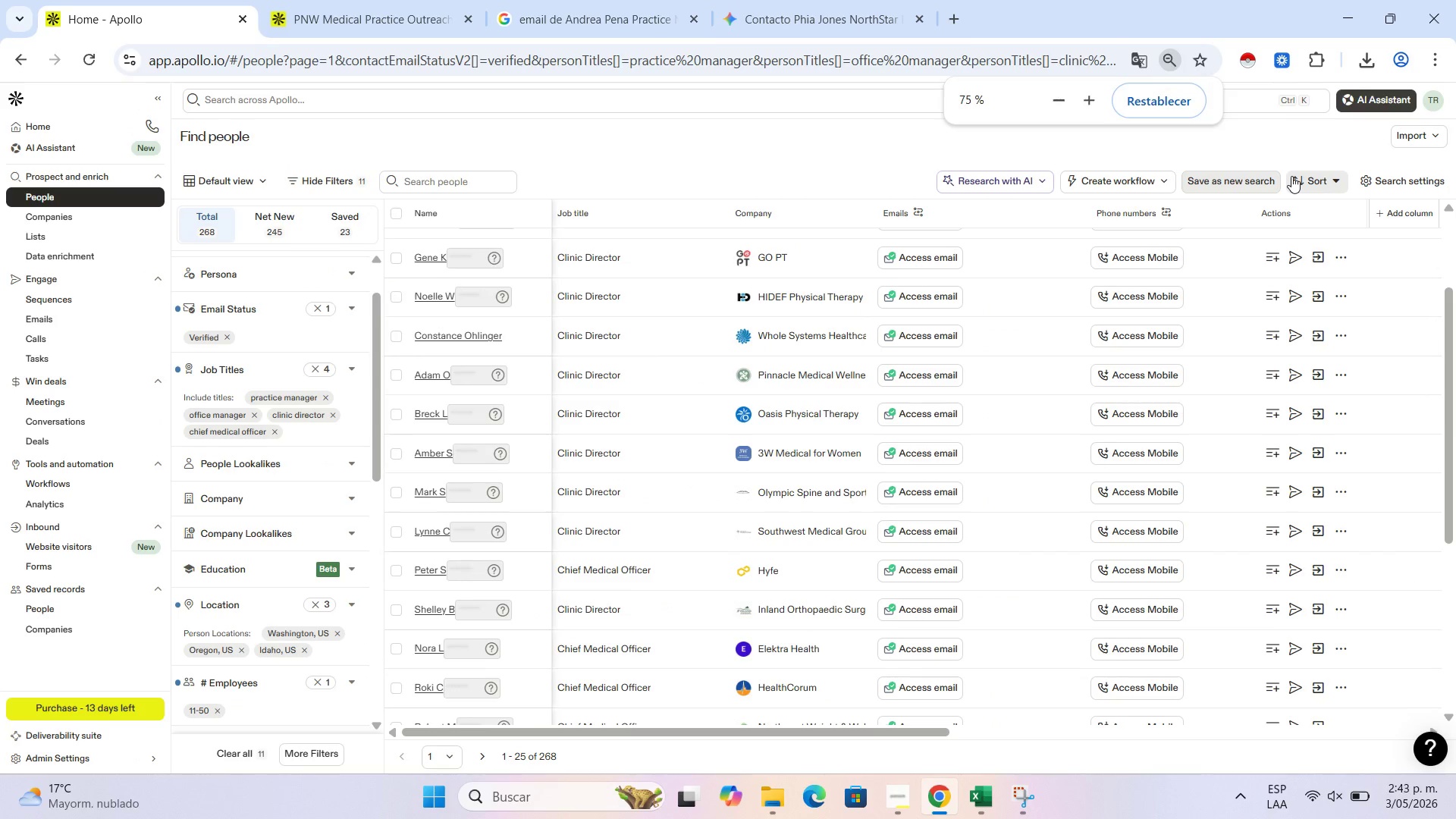 
key(Control+NumpadAdd)
 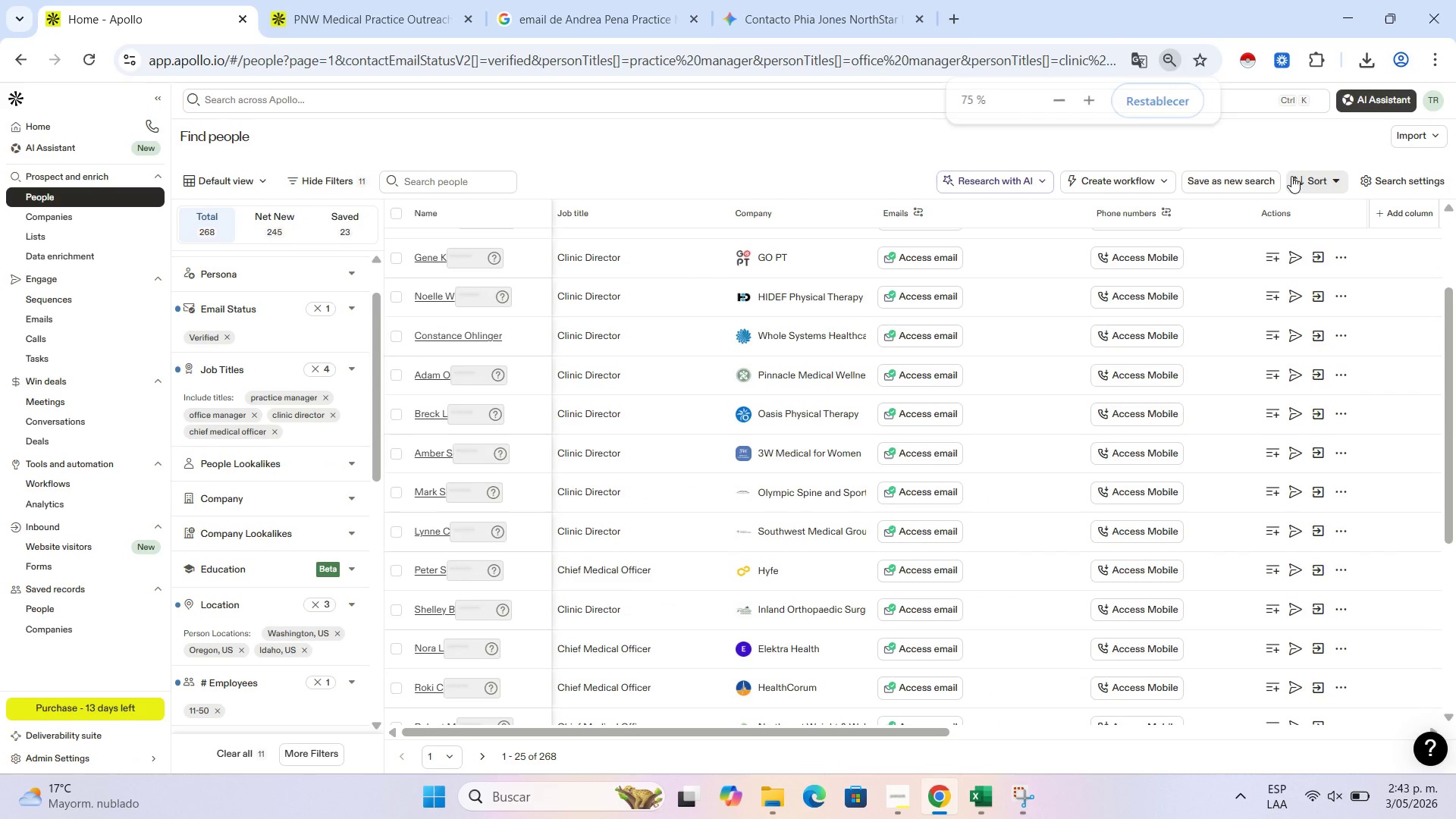 
key(Control+NumpadAdd)
 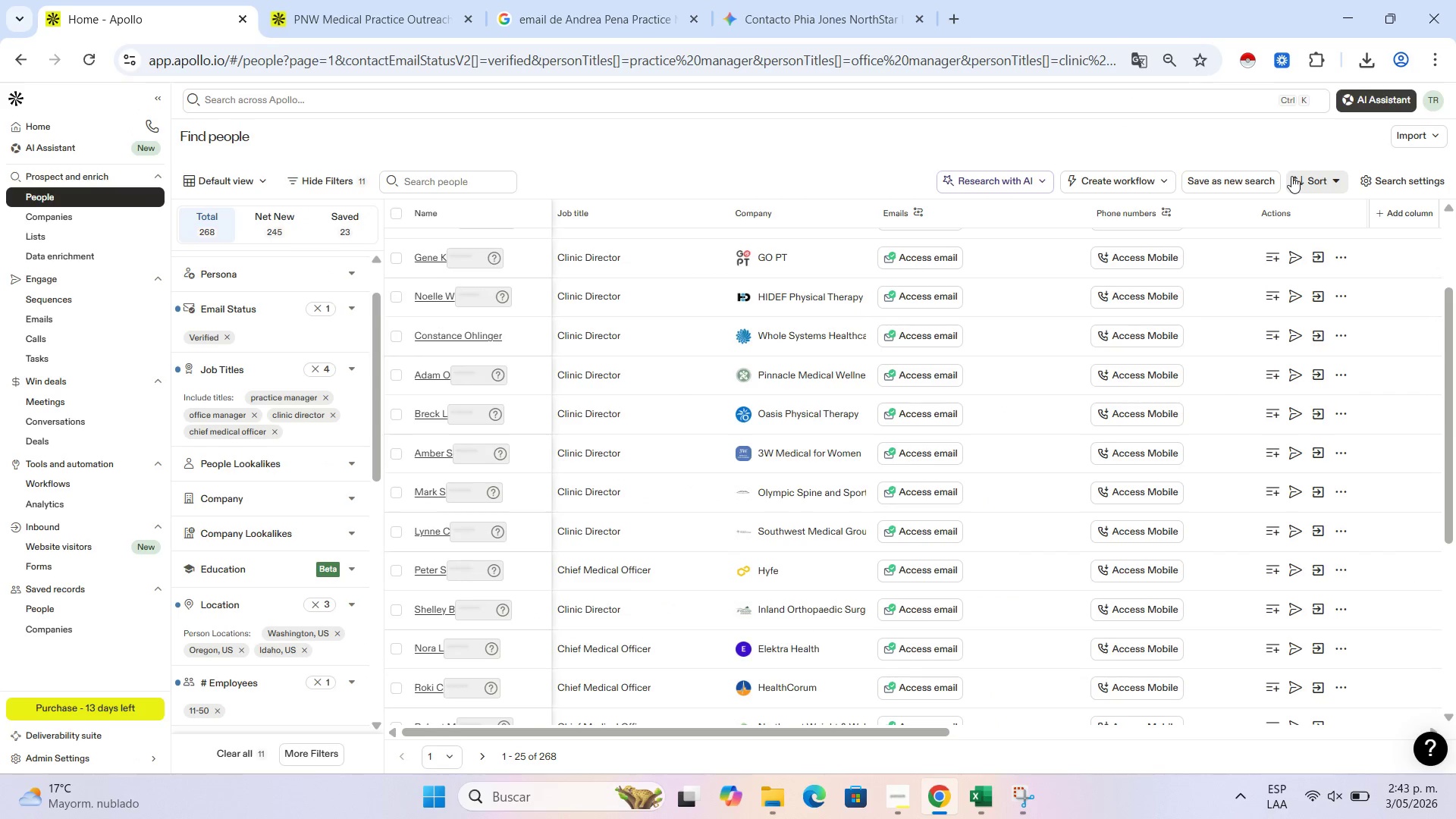 
key(Control+NumpadAdd)
 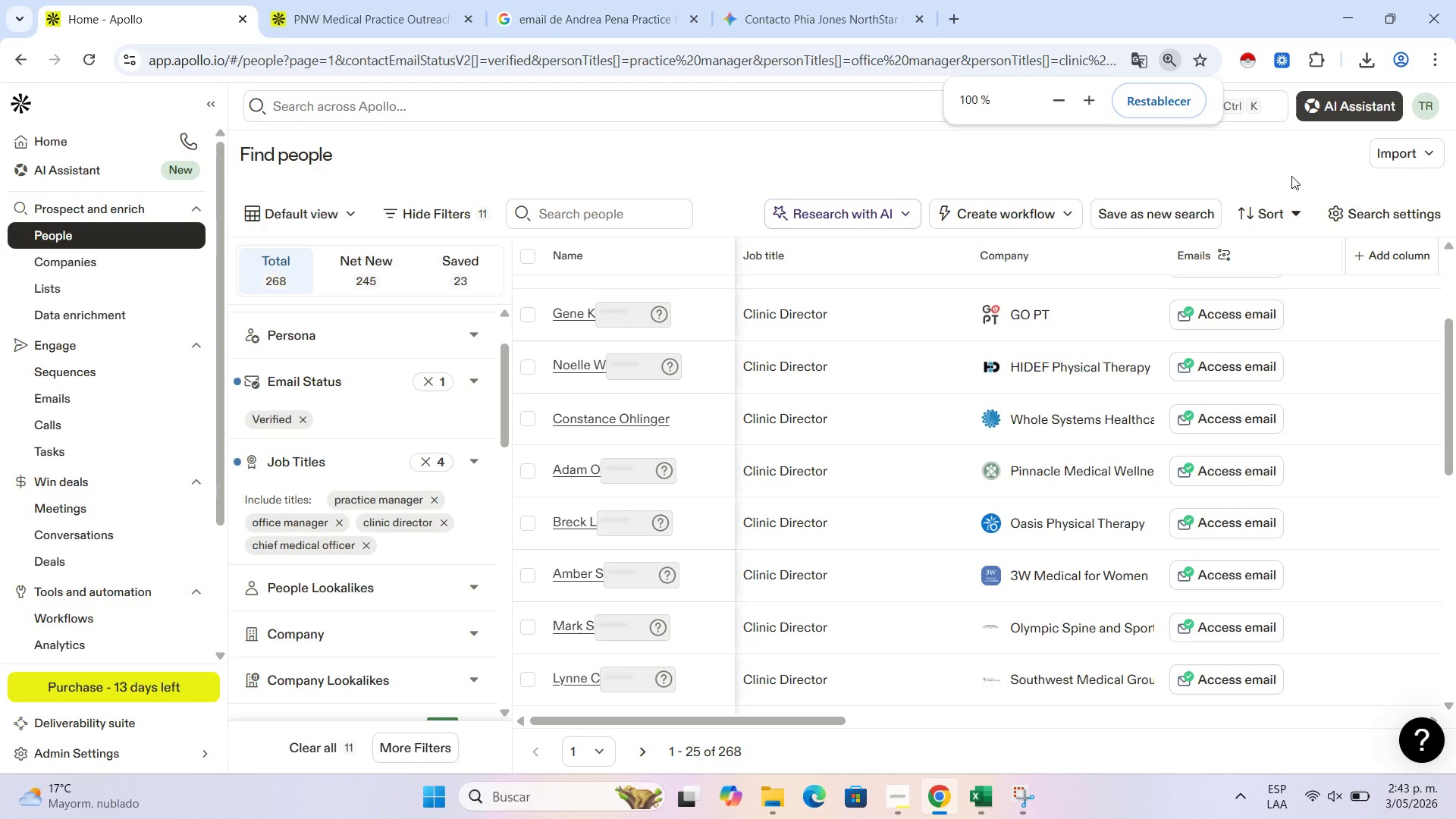 
key(Control+NumpadAdd)
 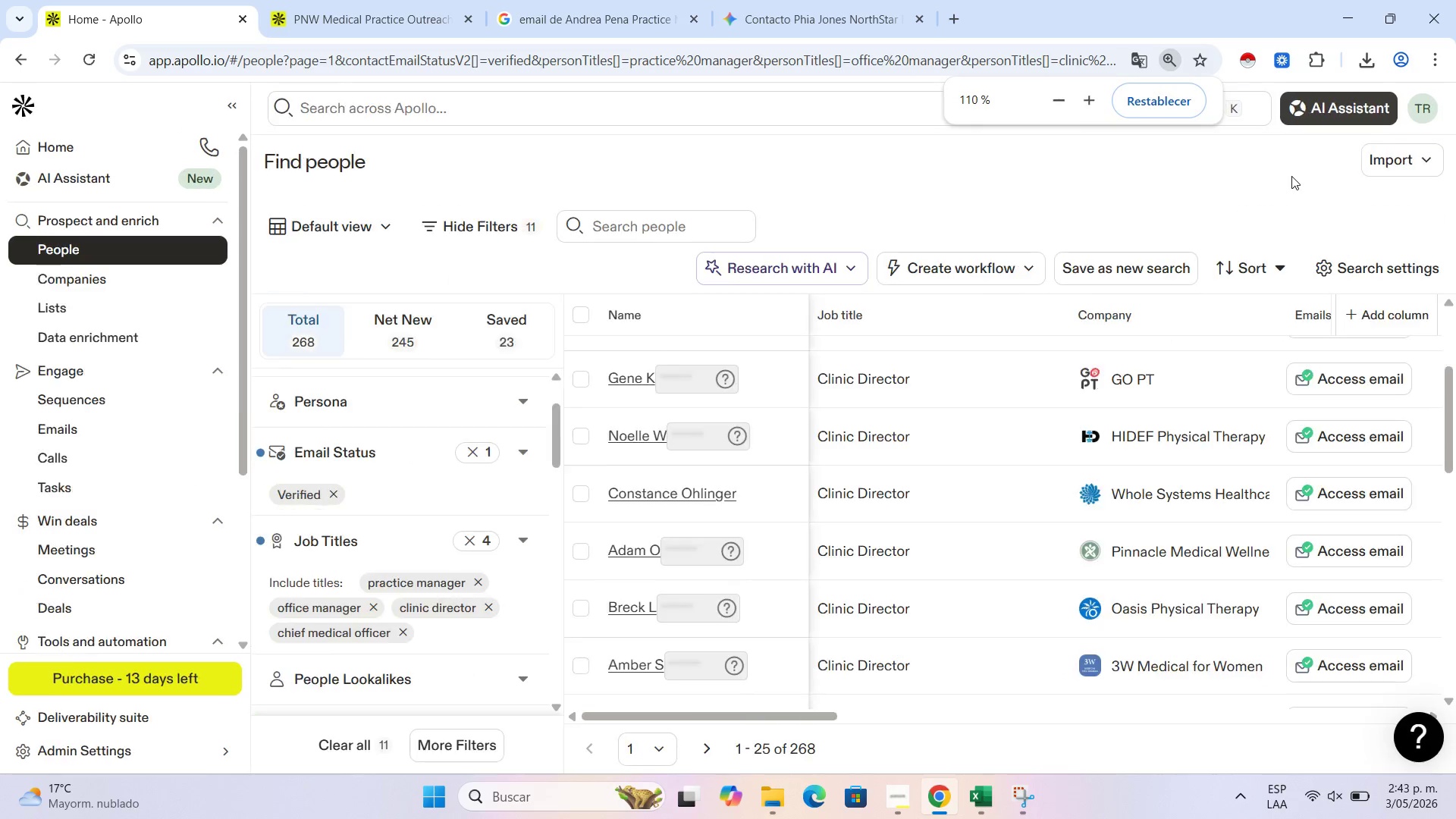 
key(Control+NumpadSubtract)
 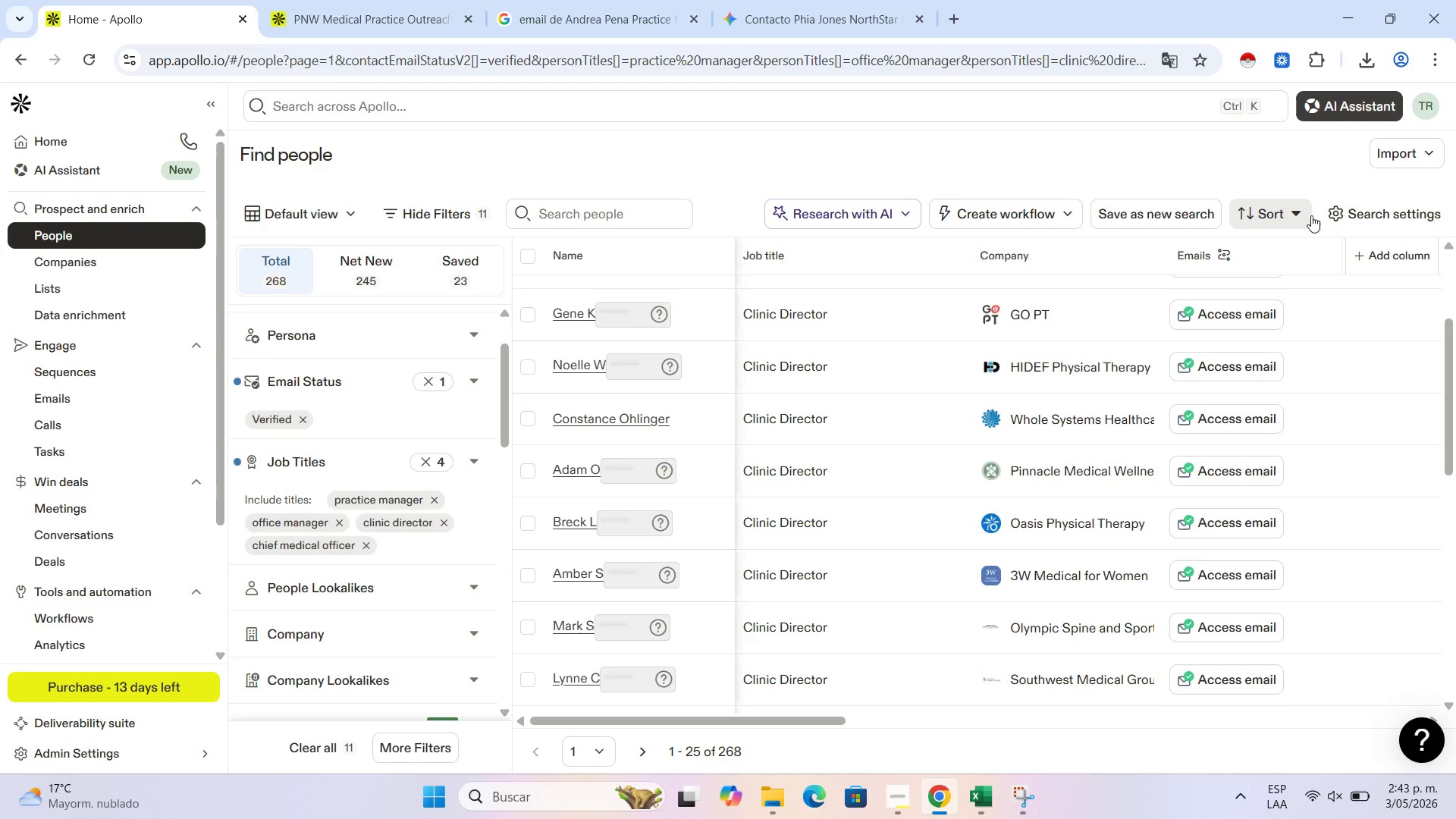 
wait(18.78)
 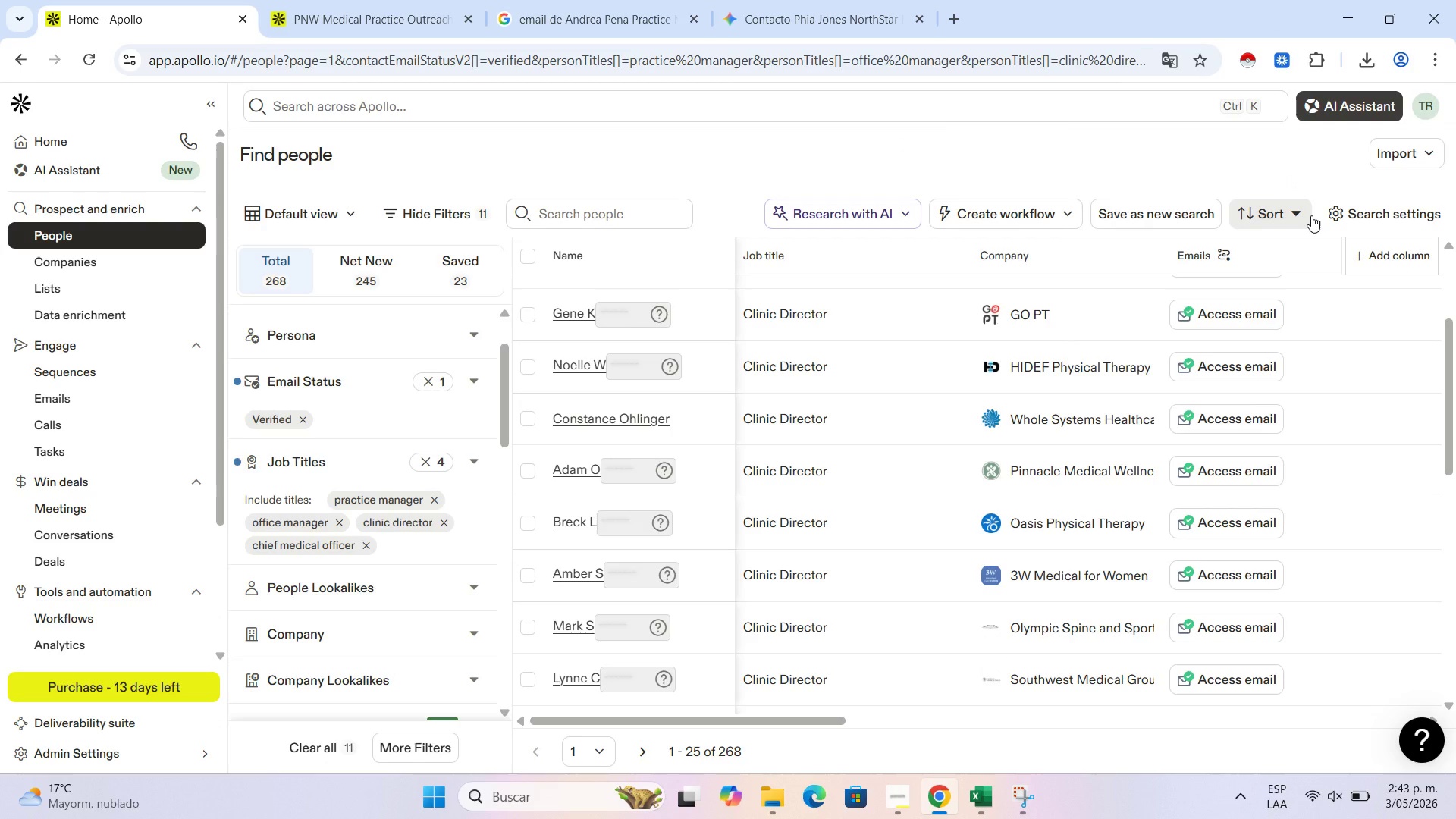 
left_click([75, 282])
 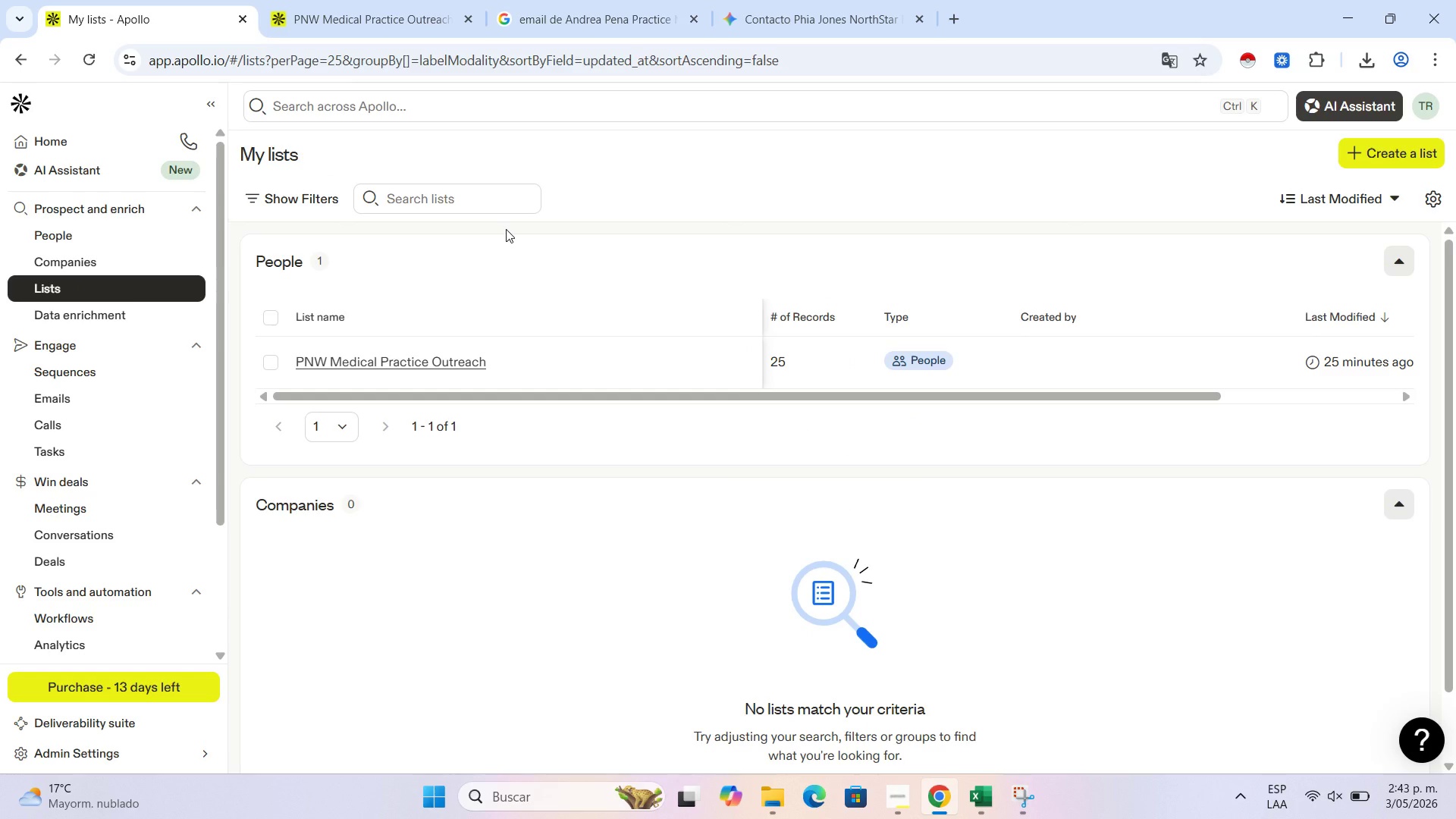 
wait(8.31)
 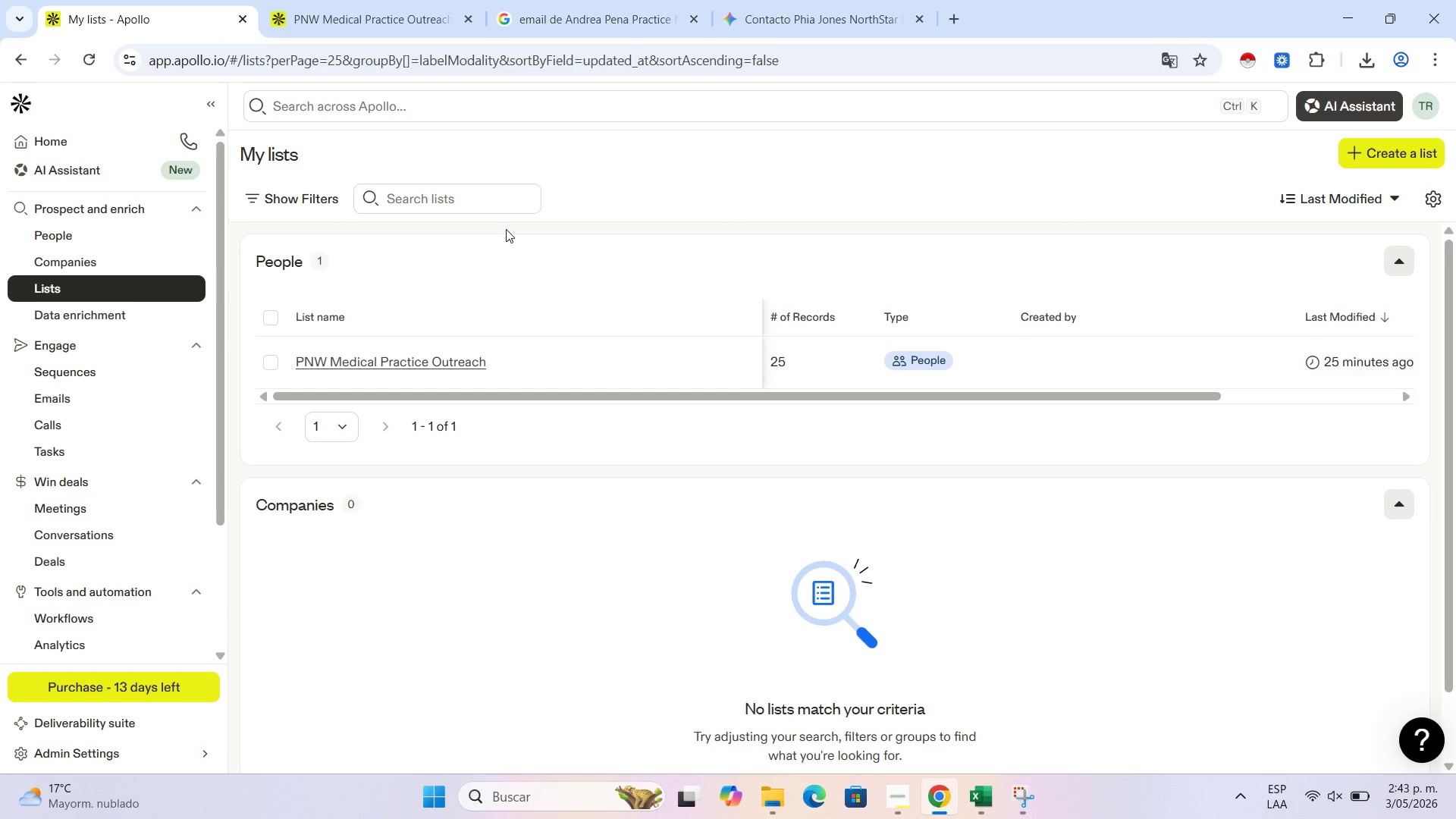 
left_click([379, 361])
 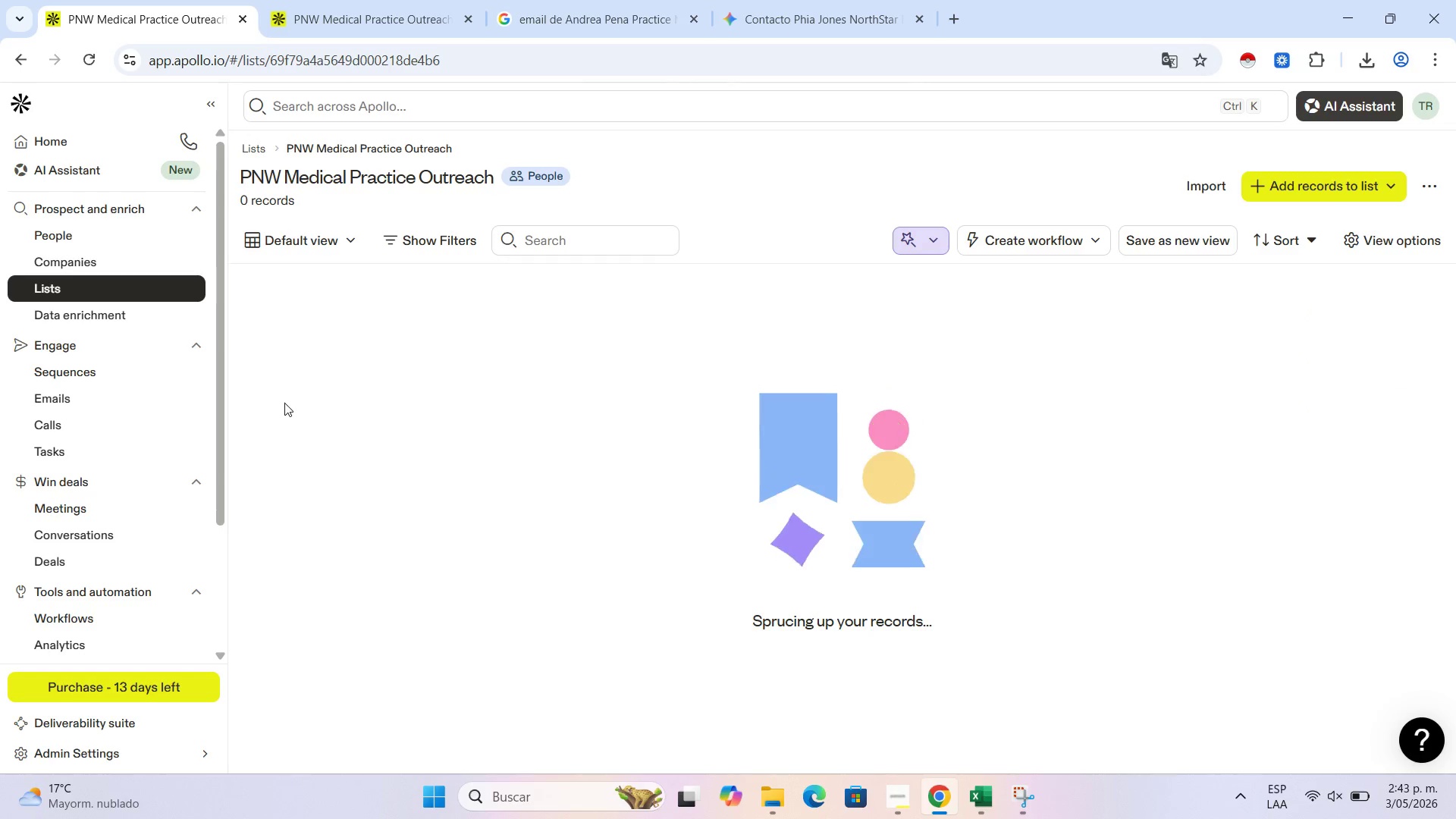 
mouse_move([585, 397])
 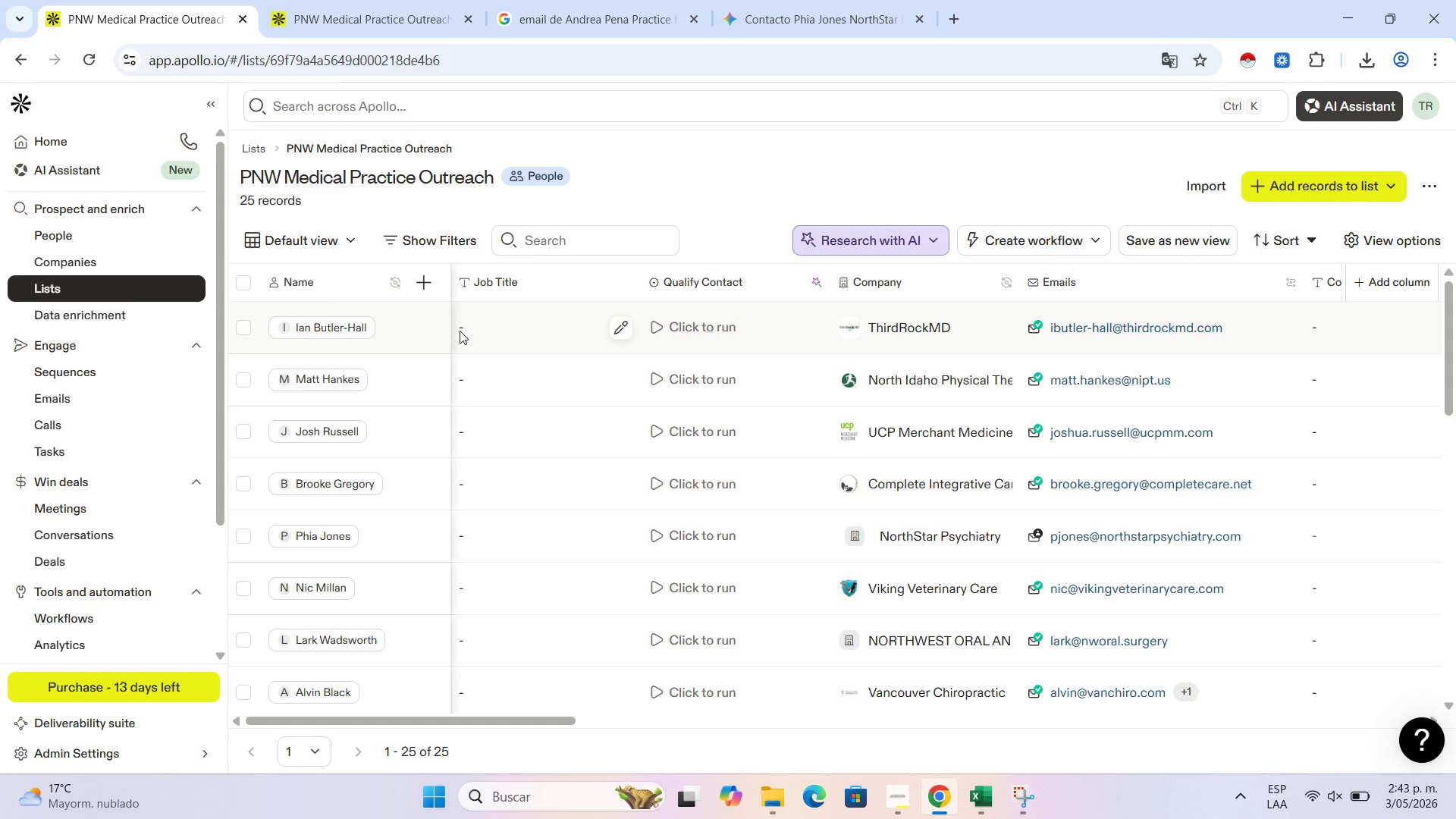 
wait(9.28)
 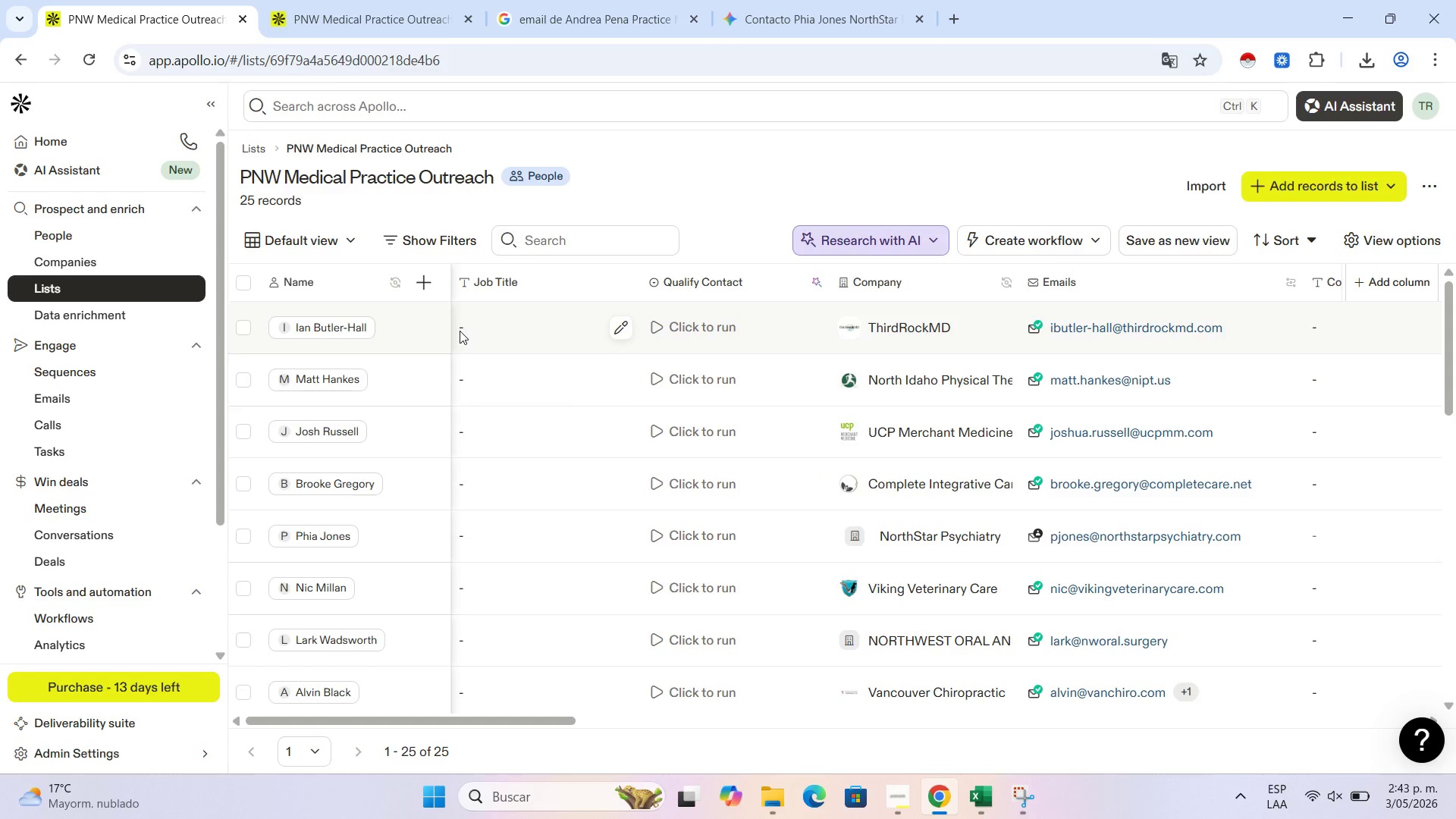 
scroll: coordinate [773, 585], scroll_direction: up, amount: 3.0
 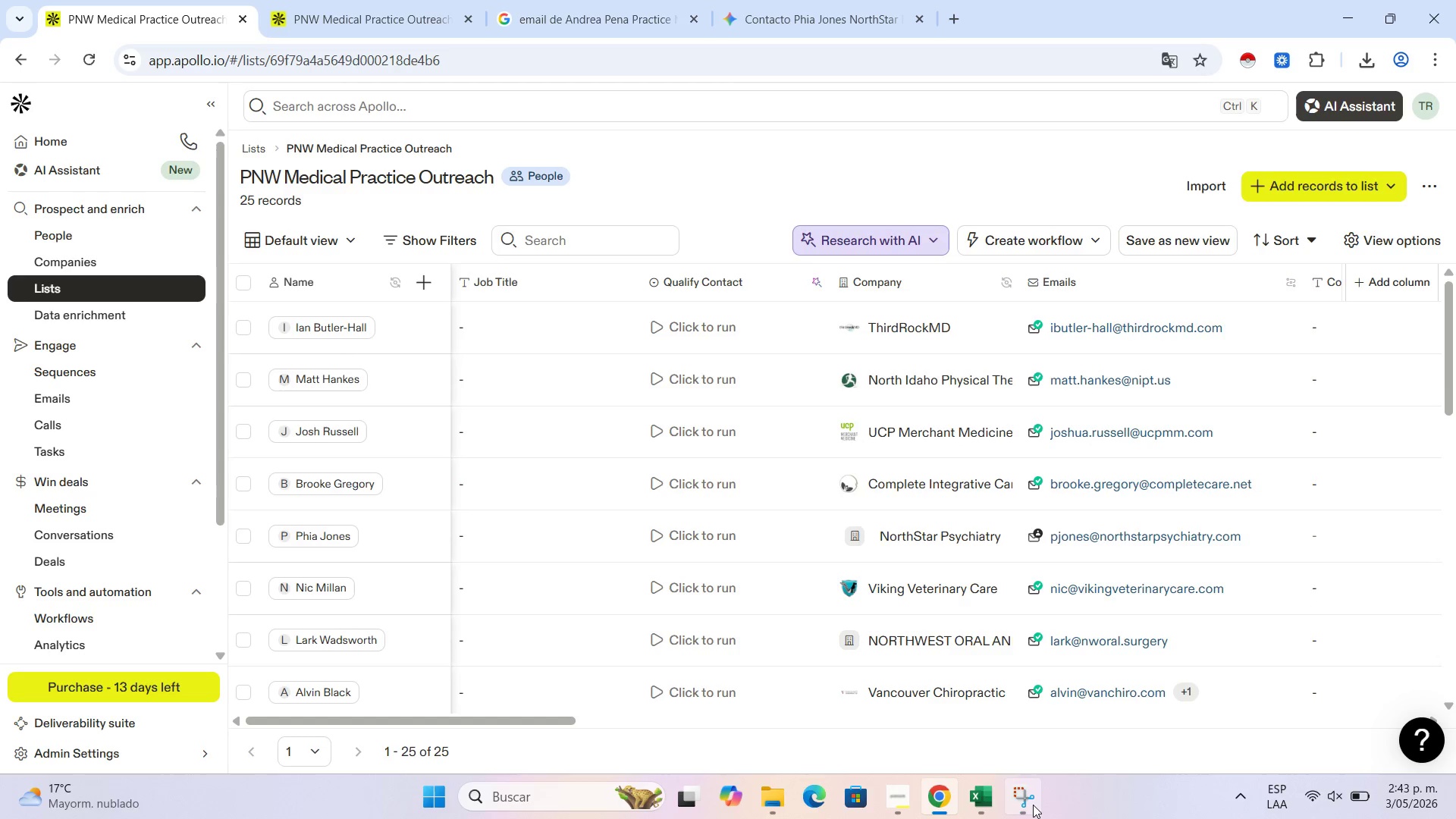 
left_click([1033, 805])
 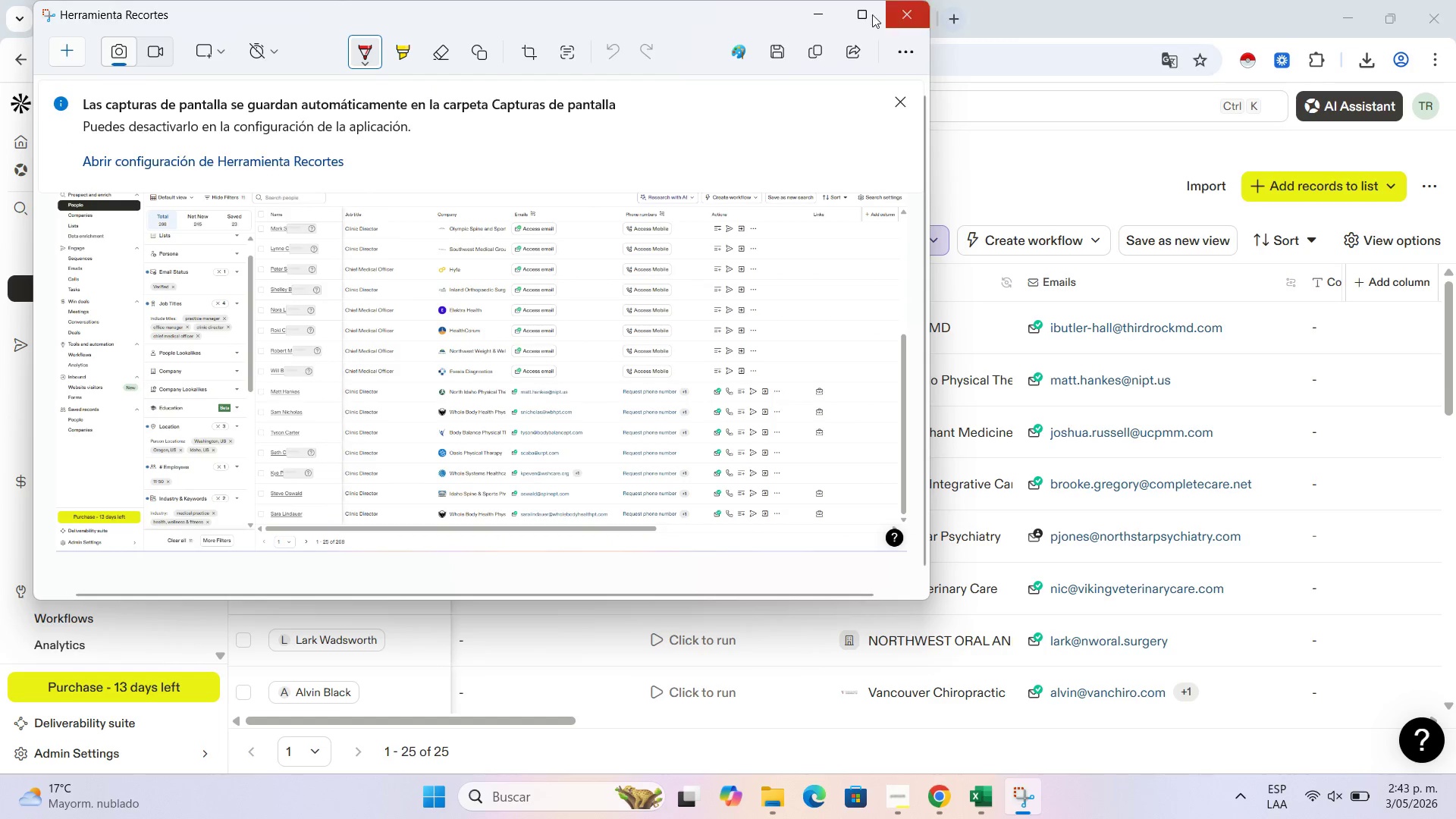 
left_click([823, 2])
 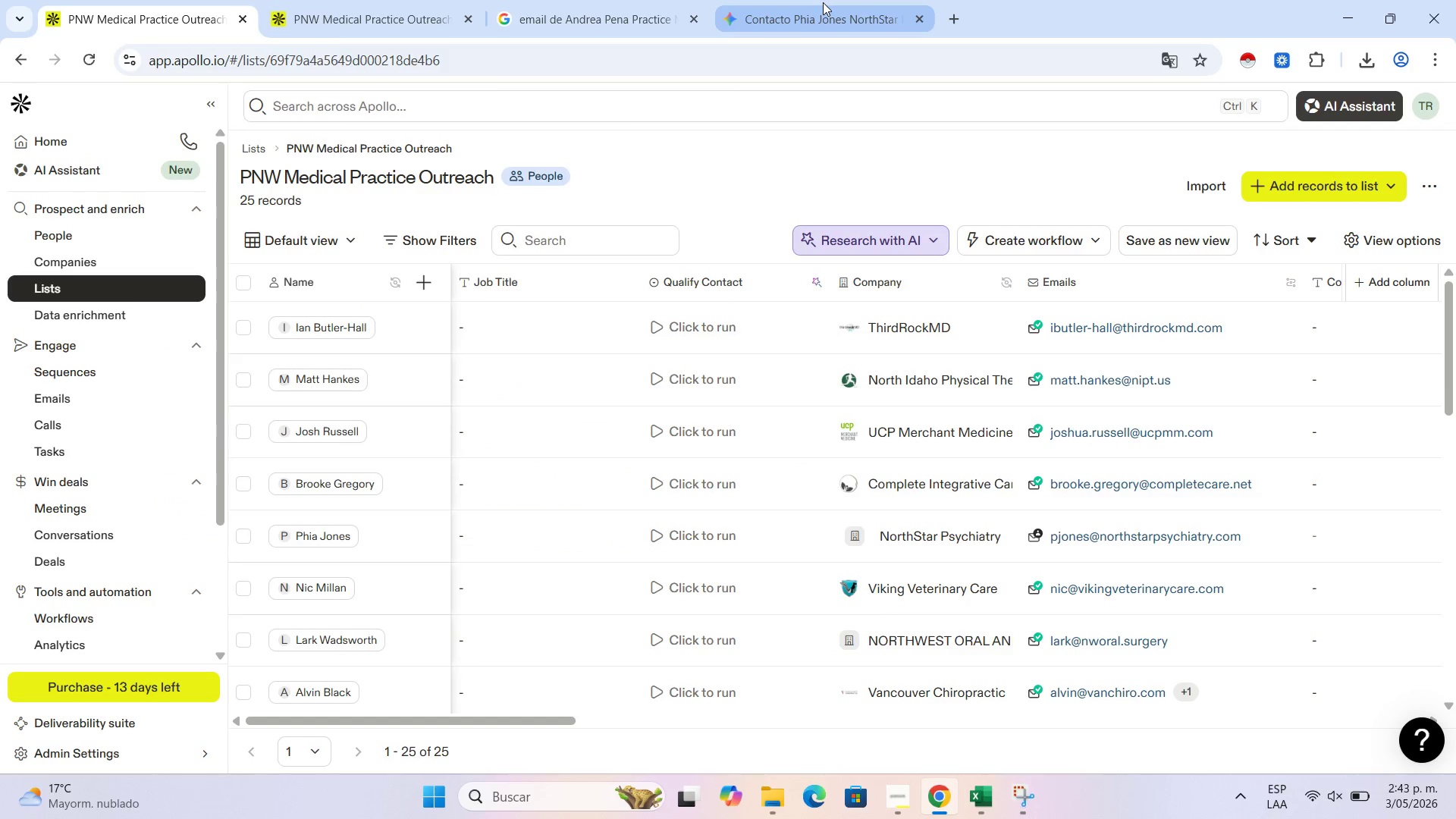 
key(Control+NumpadAdd)
 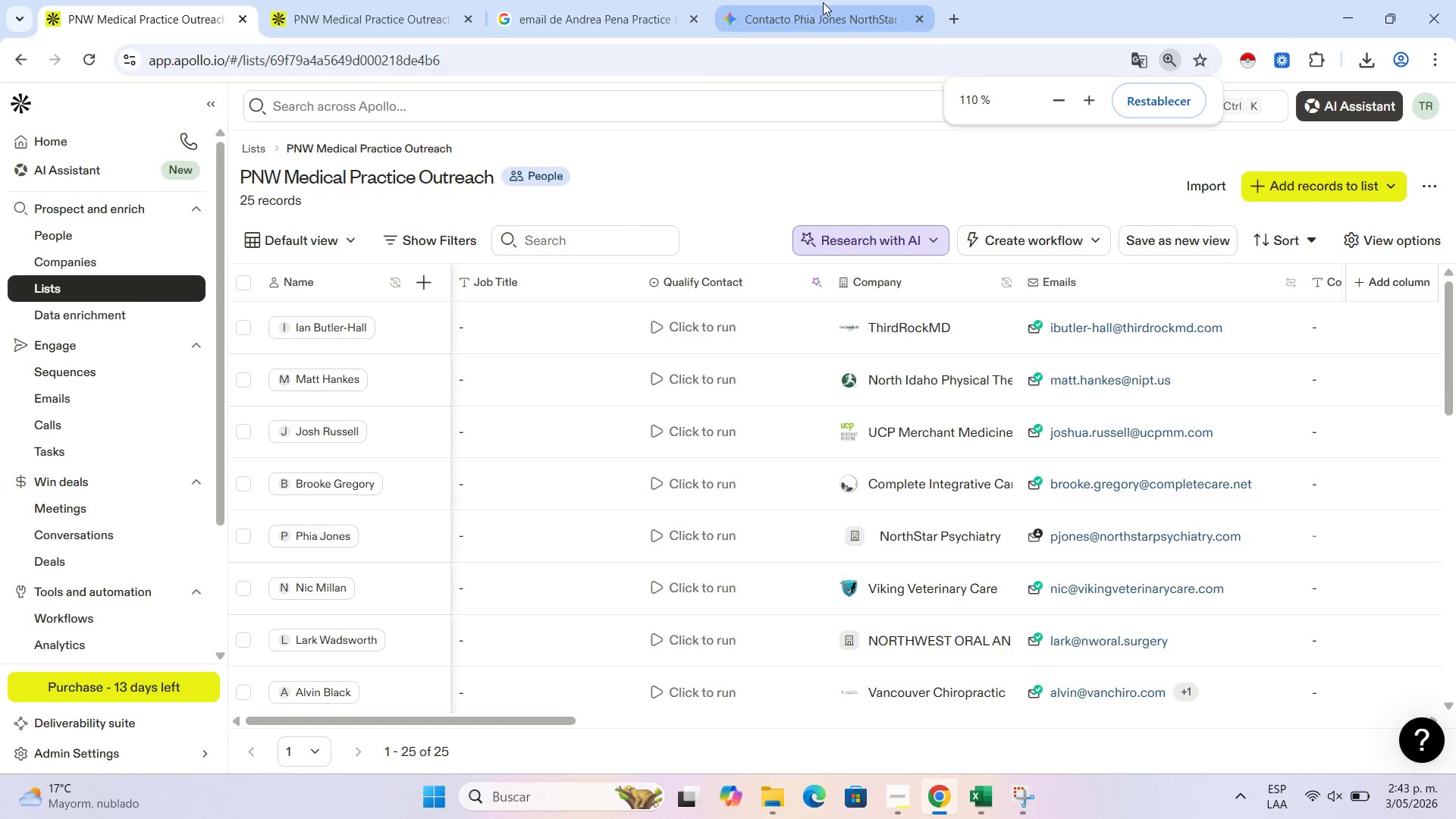 
key(Control+NumpadSubtract)
 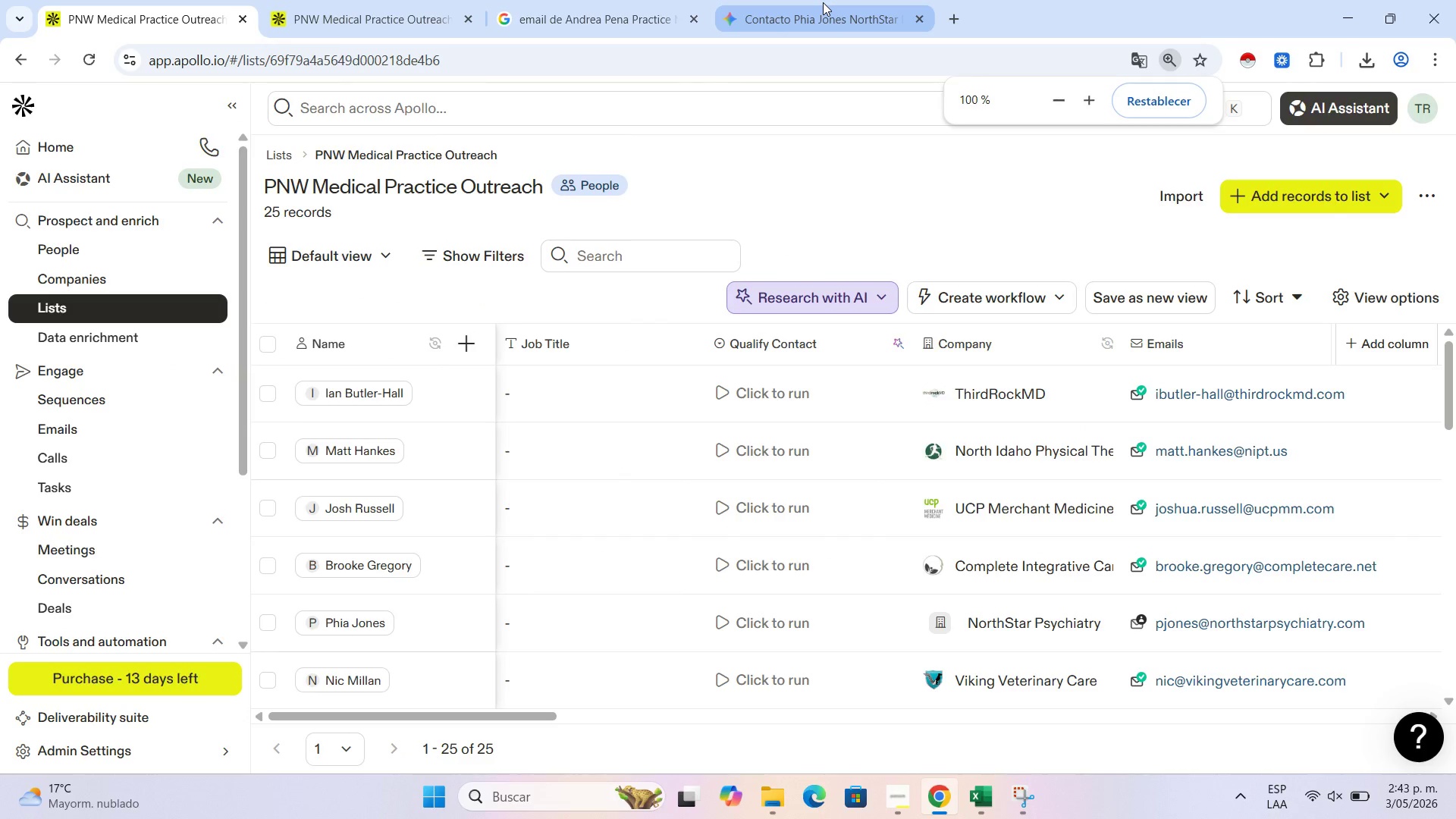 
key(Control+NumpadSubtract)
 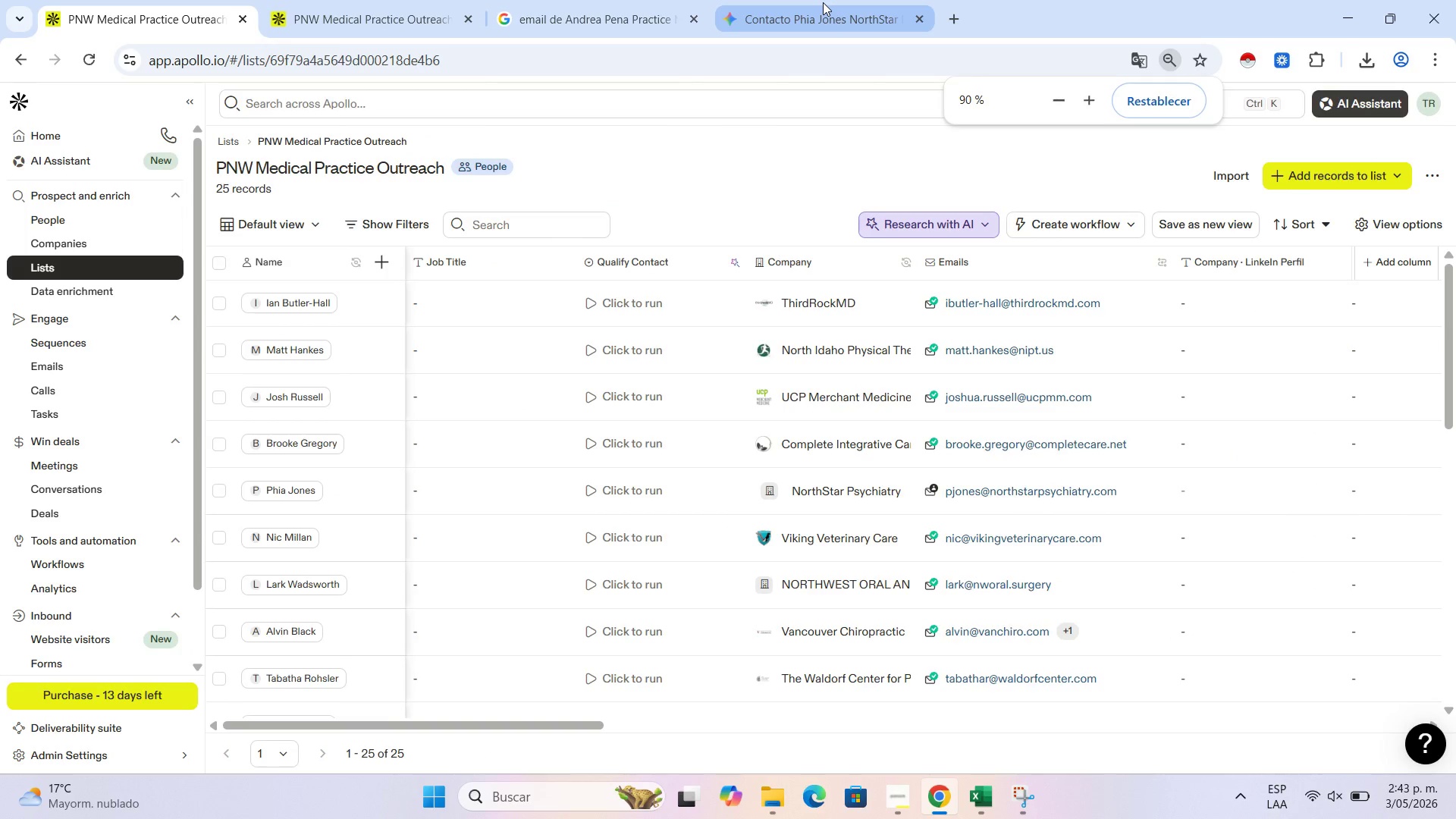 
key(Control+NumpadSubtract)
 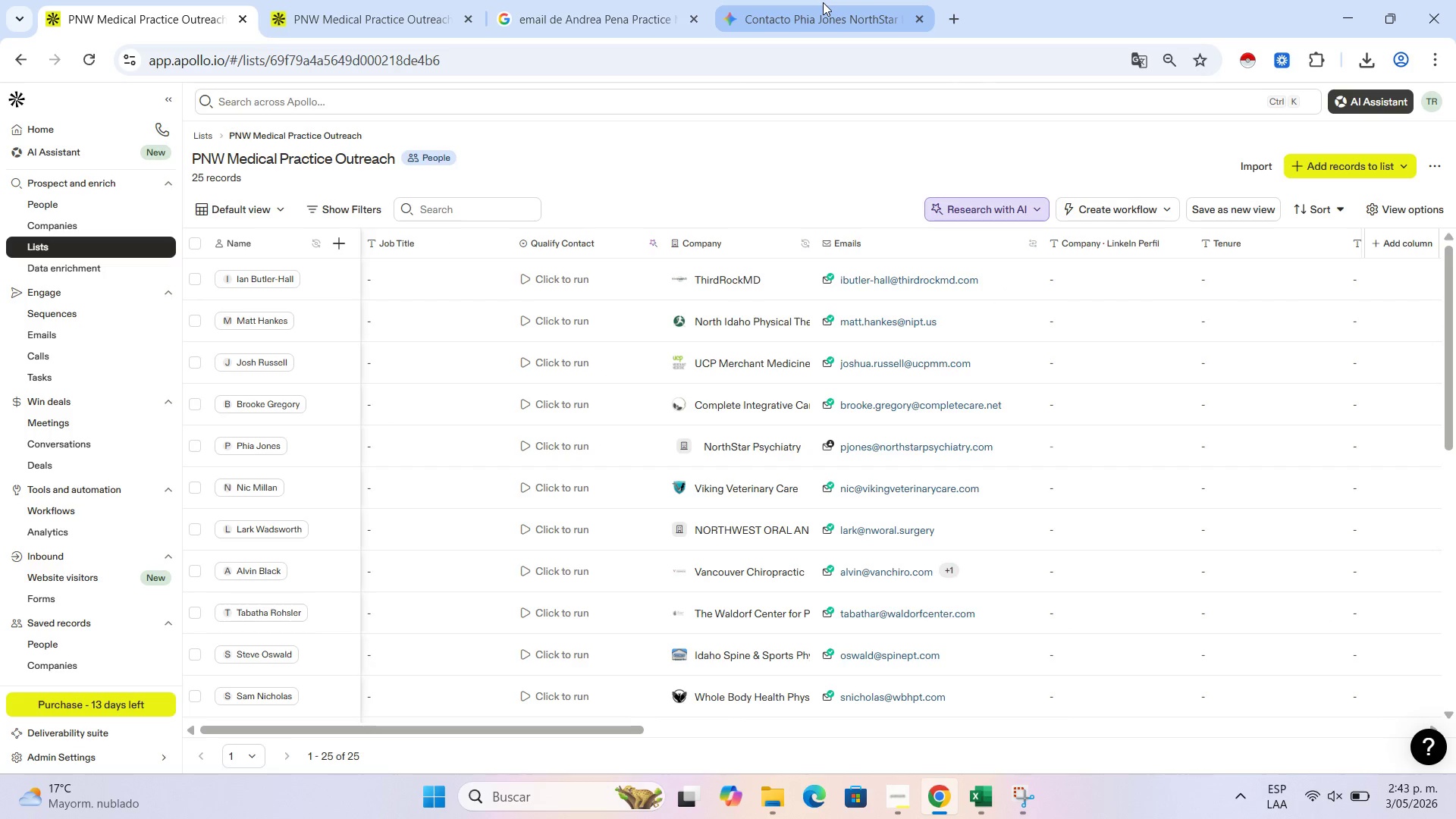 
key(Control+NumpadSubtract)
 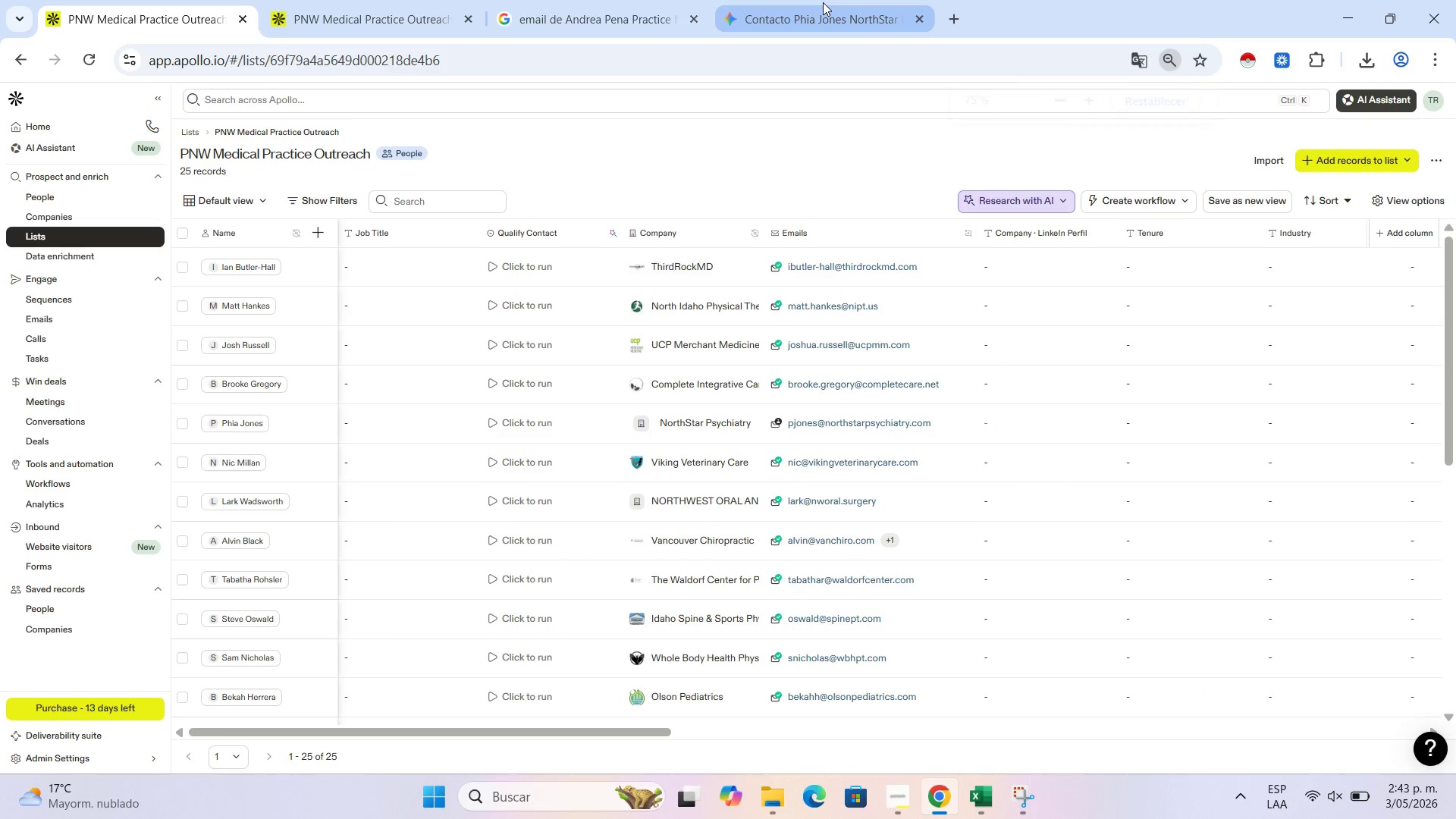 
key(Control+NumpadSubtract)
 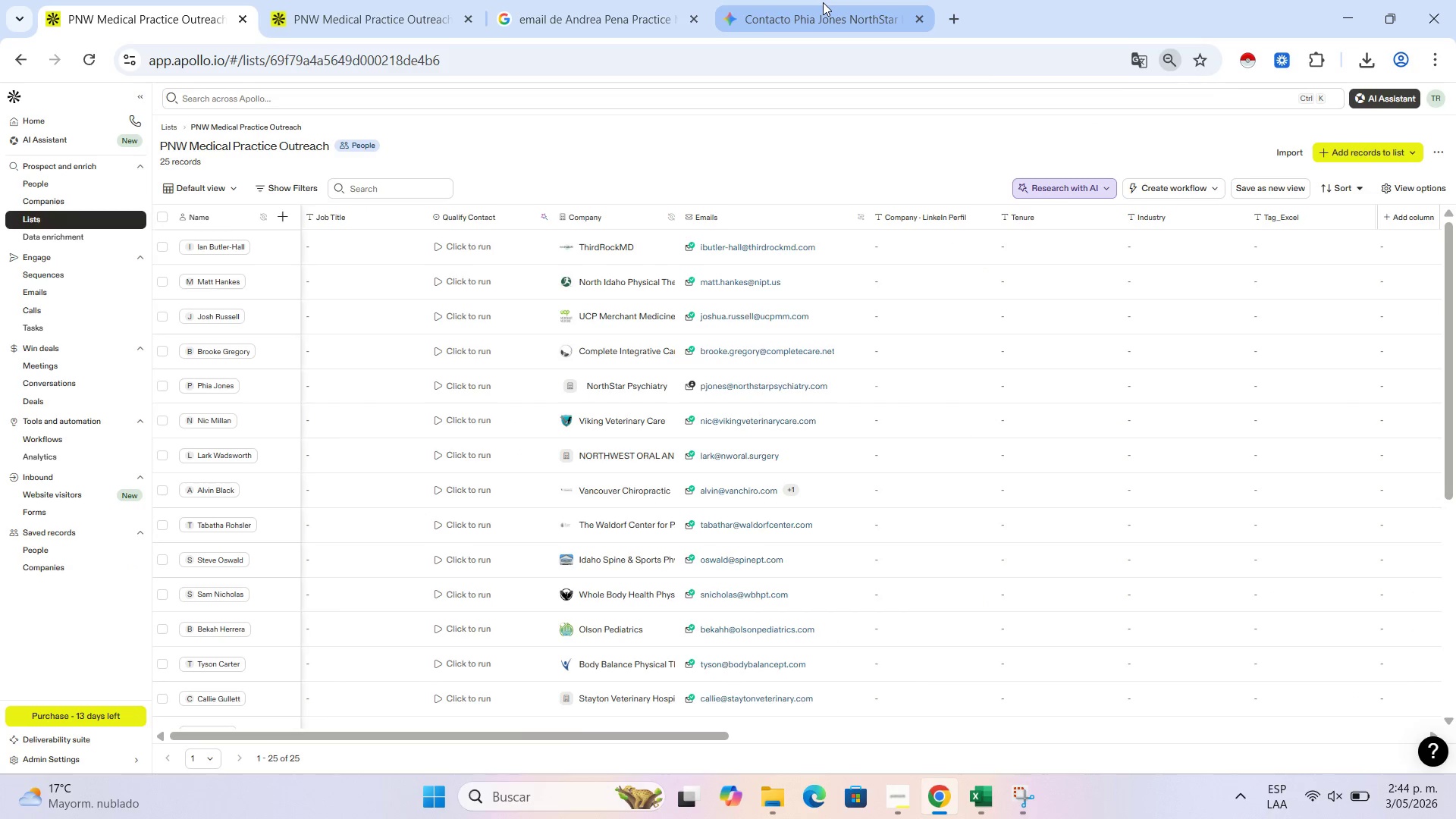 
key(Control+NumpadAdd)
 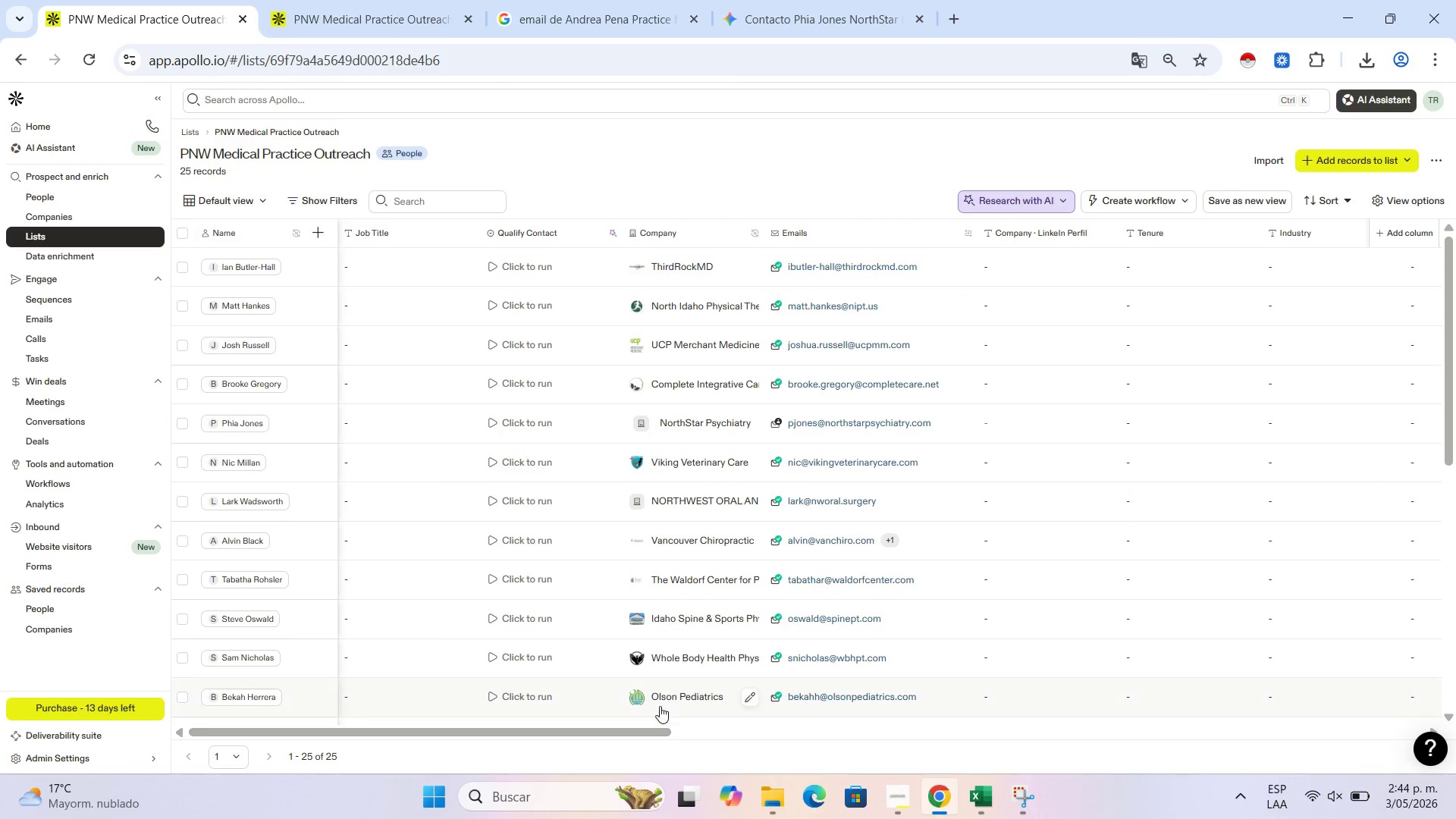 
key(Control+NumpadAdd)
 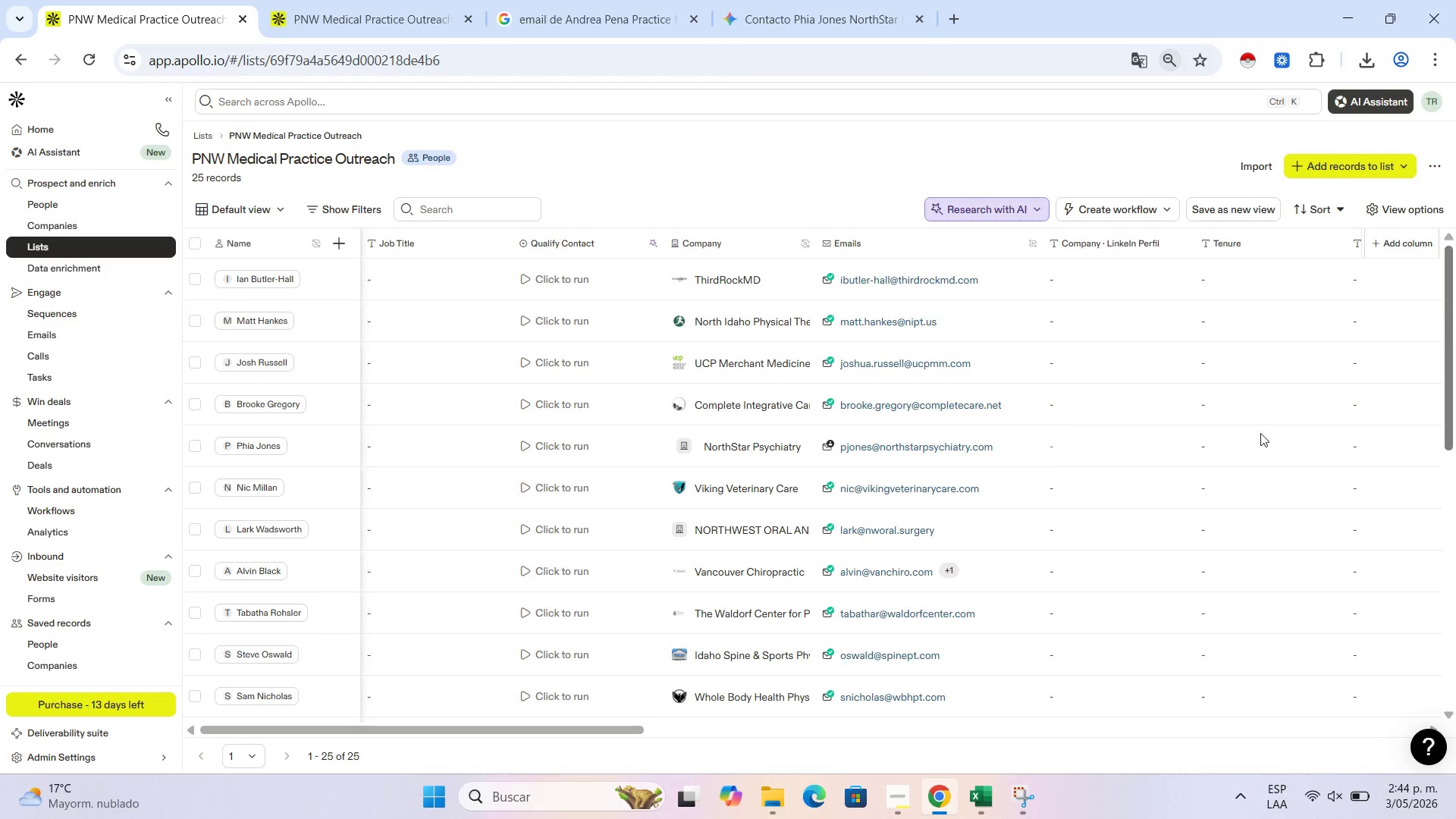 
left_click_drag(start_coordinate=[1455, 317], to_coordinate=[1455, 193])
 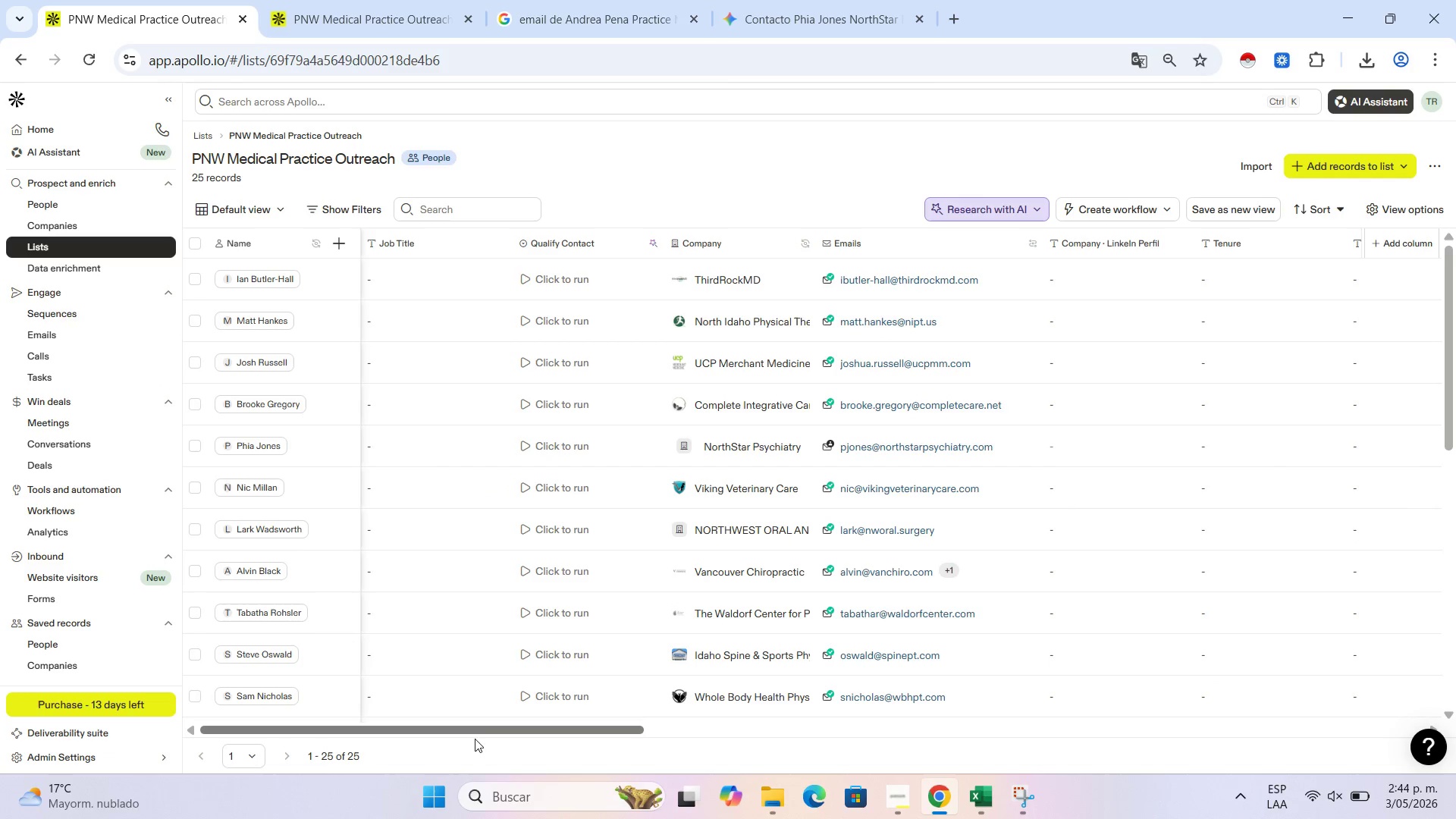 
left_click_drag(start_coordinate=[479, 730], to_coordinate=[405, 731])
 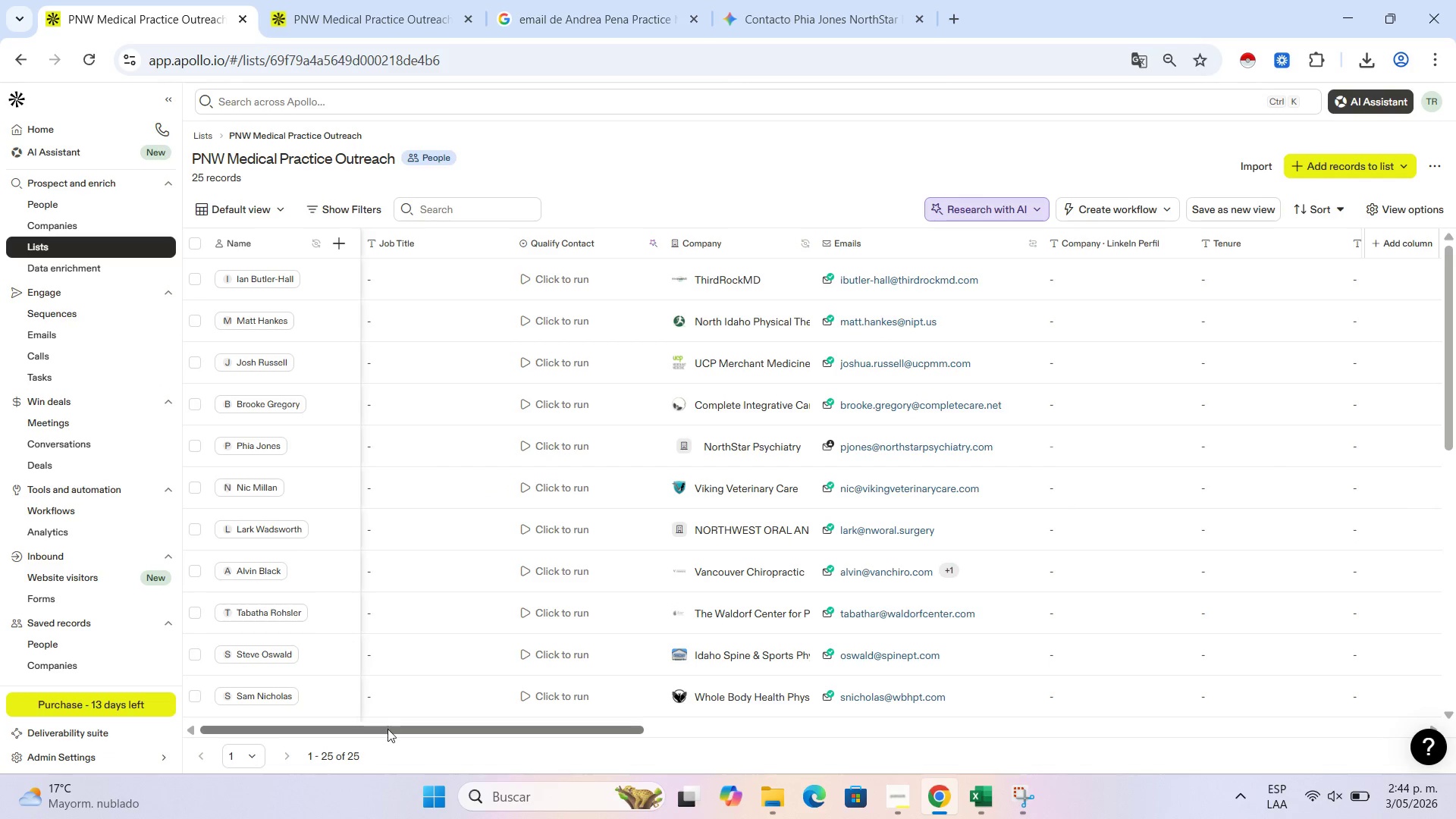 
left_click_drag(start_coordinate=[387, 730], to_coordinate=[234, 693])
 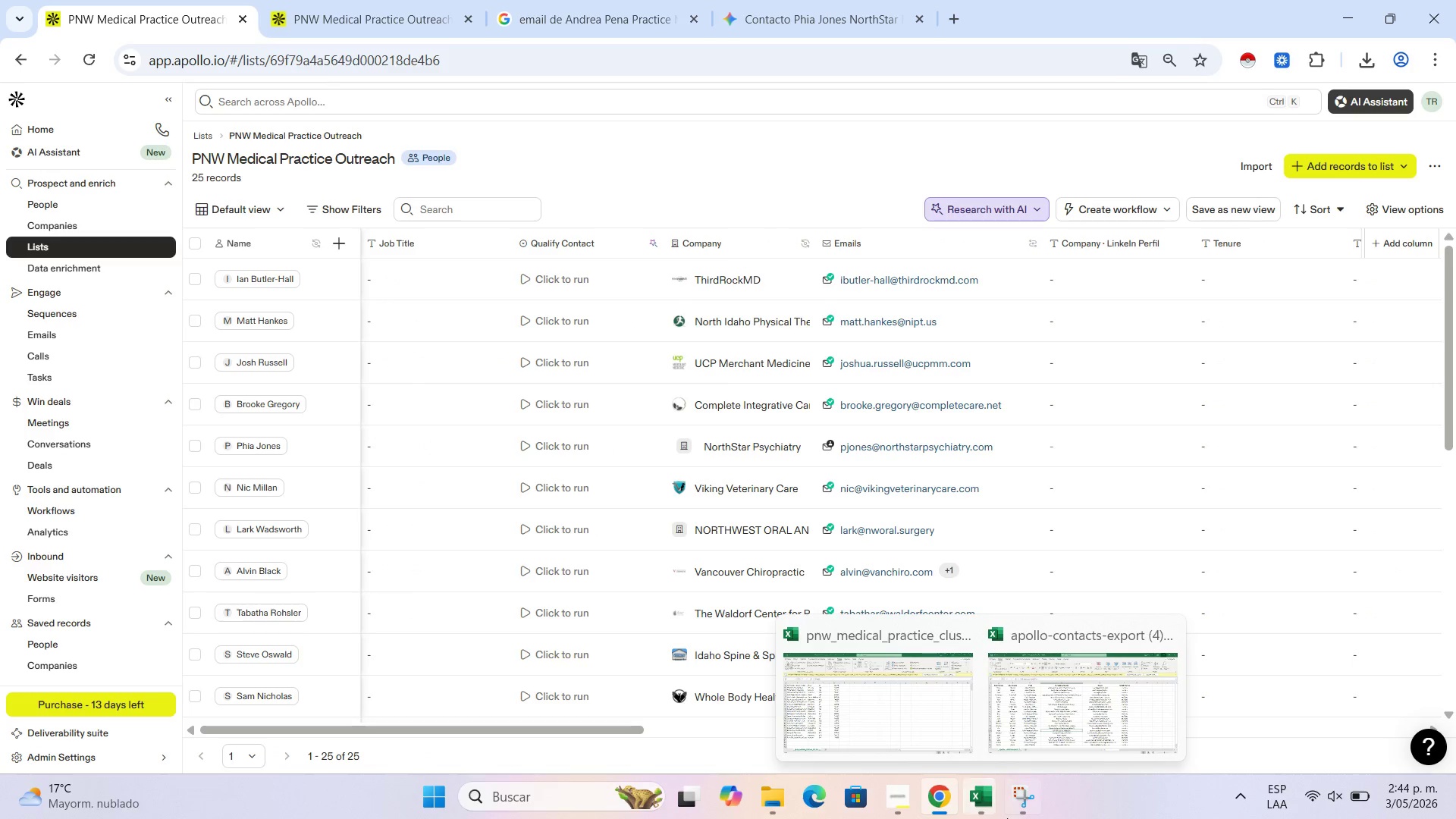 
left_click([1025, 794])
 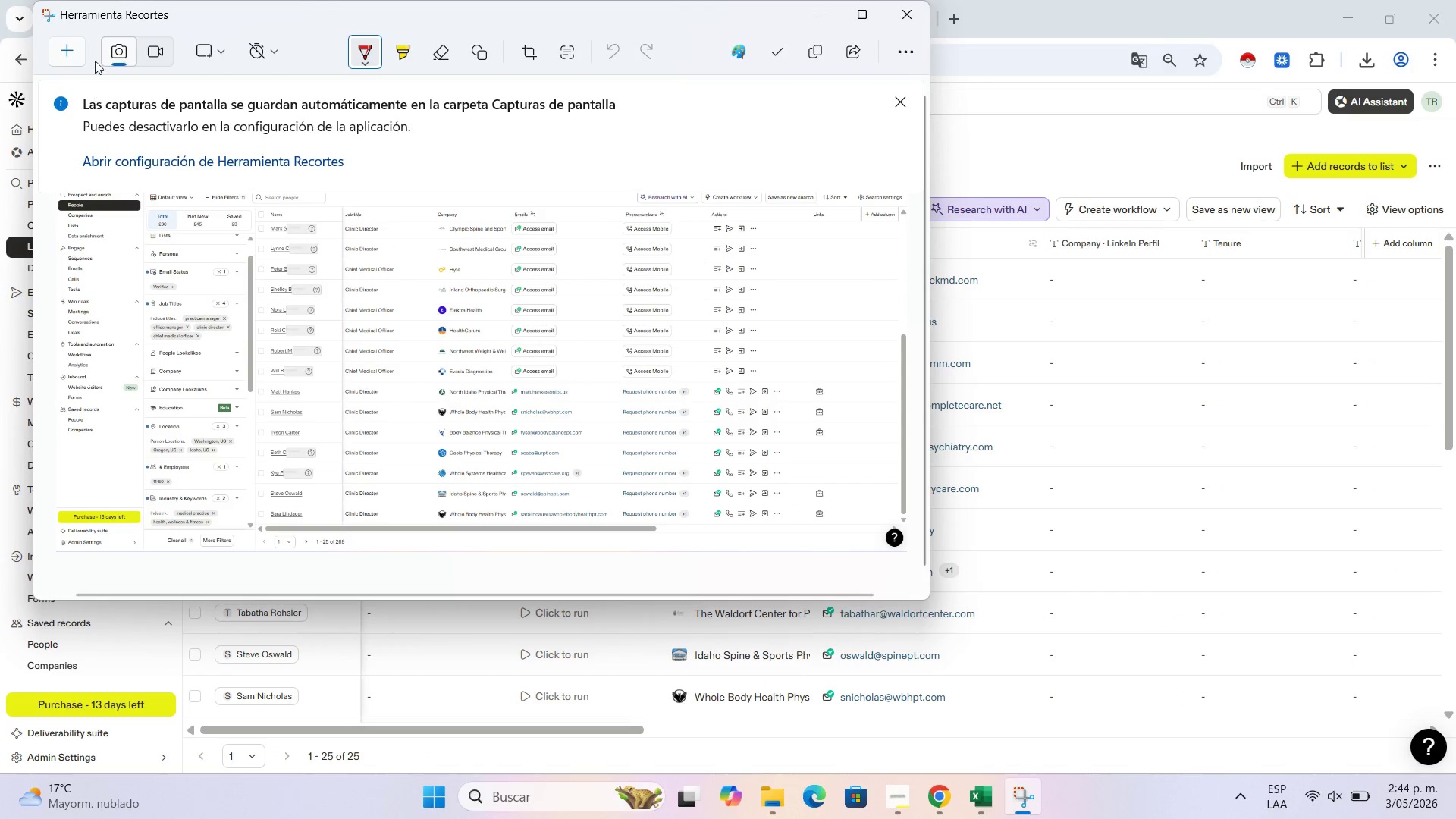 
left_click([74, 43])
 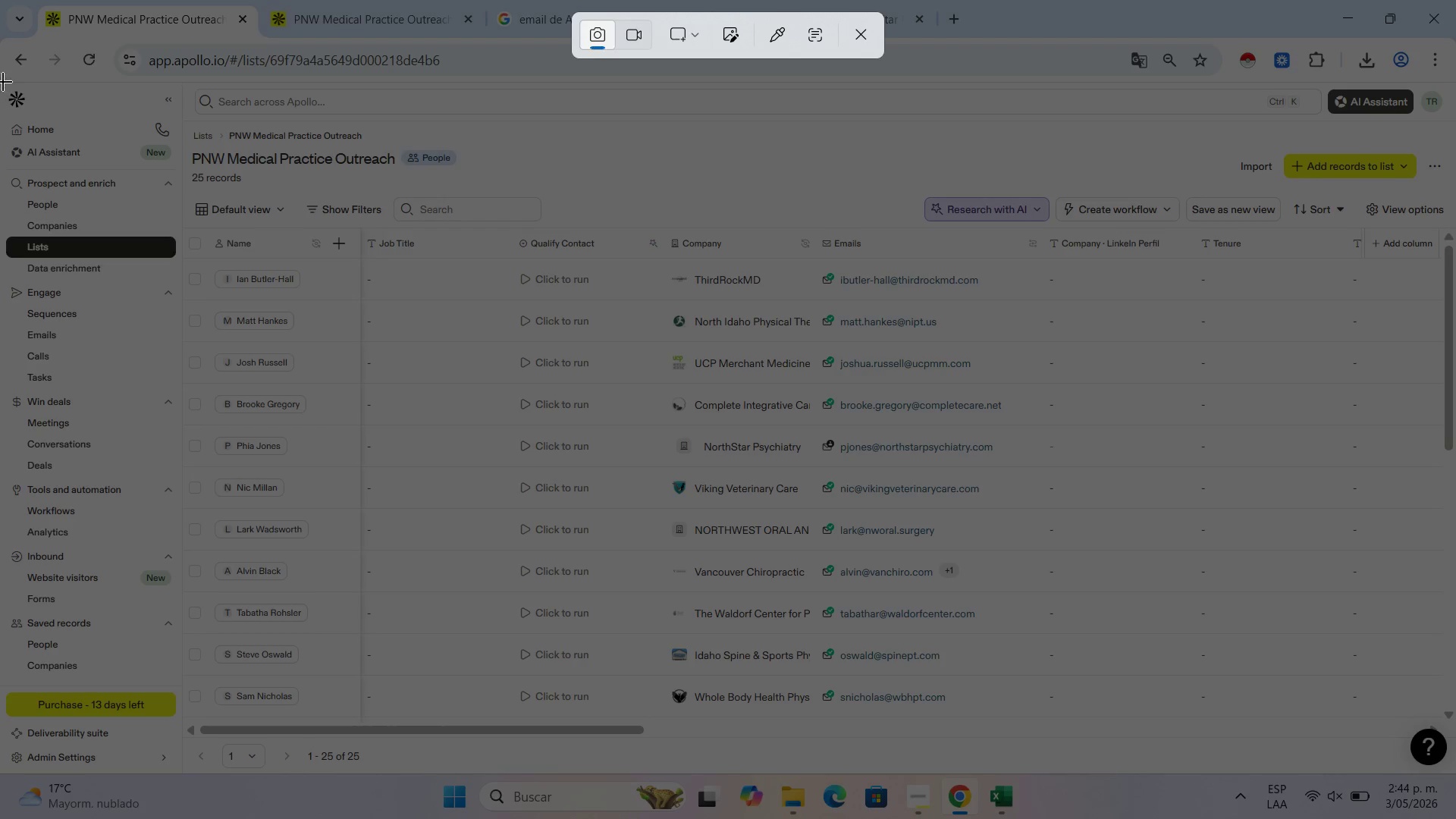 
wait(7.01)
 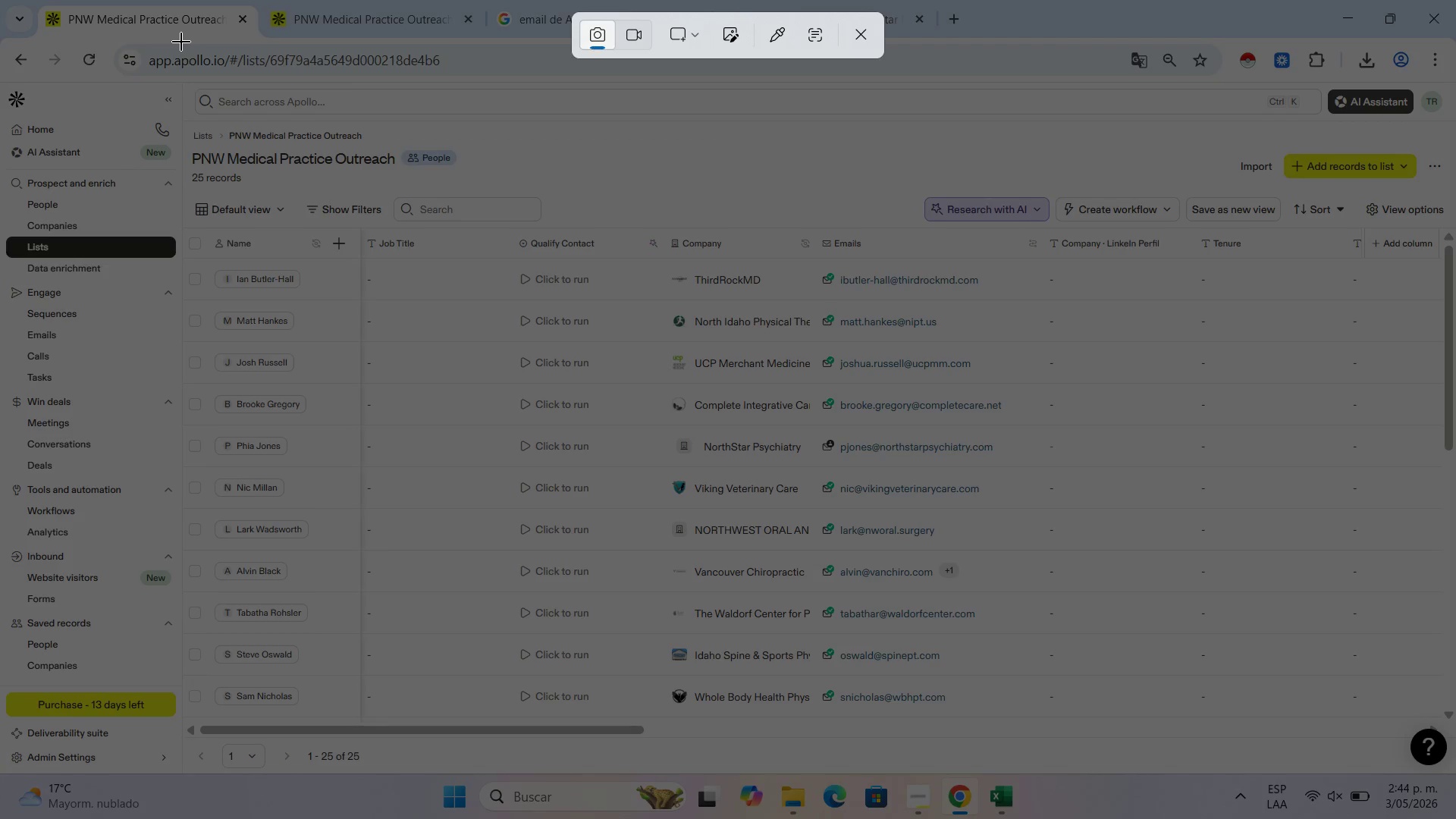 
left_click_drag(start_coordinate=[5, 82], to_coordinate=[1452, 772])
 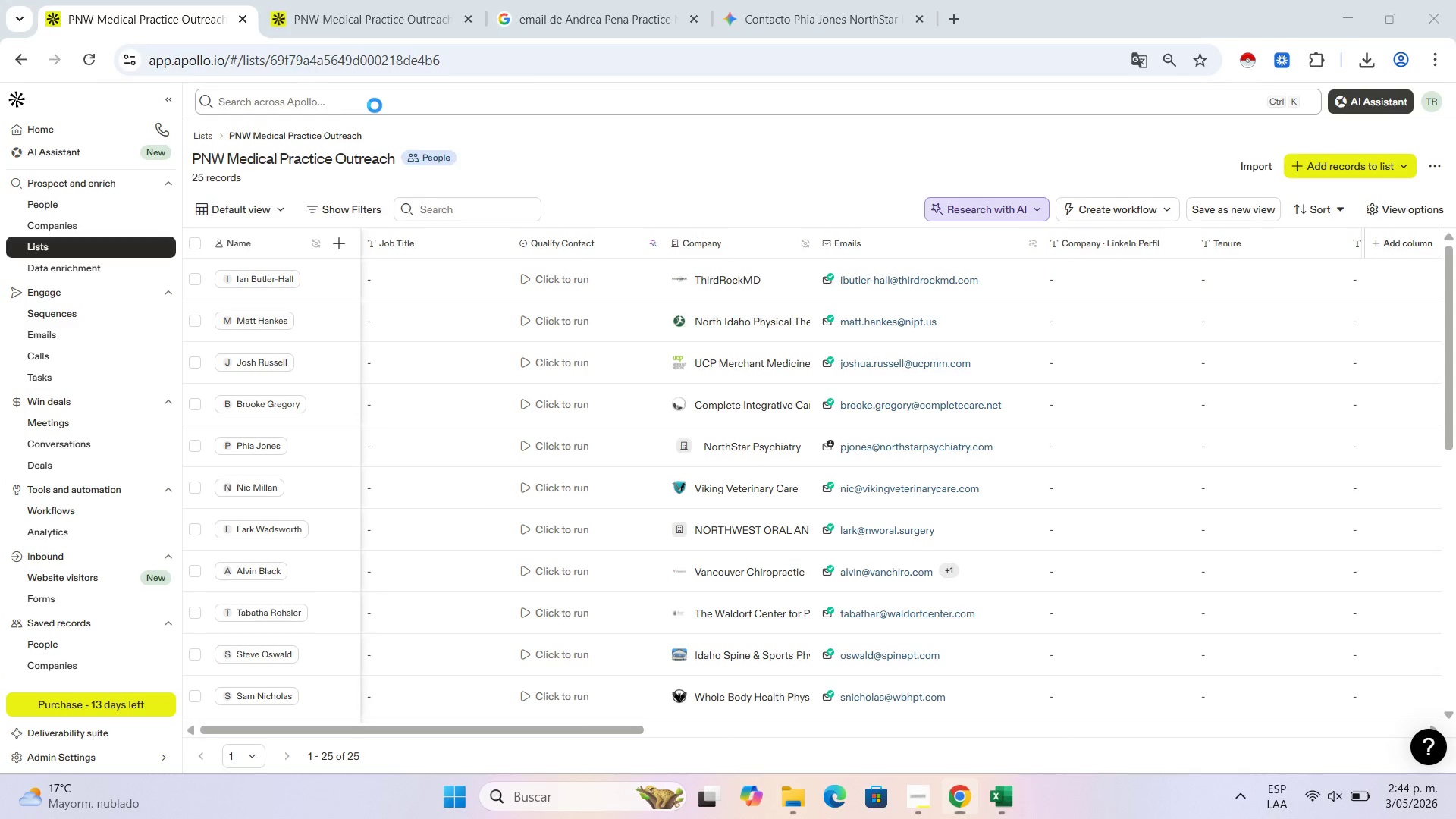 
mouse_move([332, 119])
 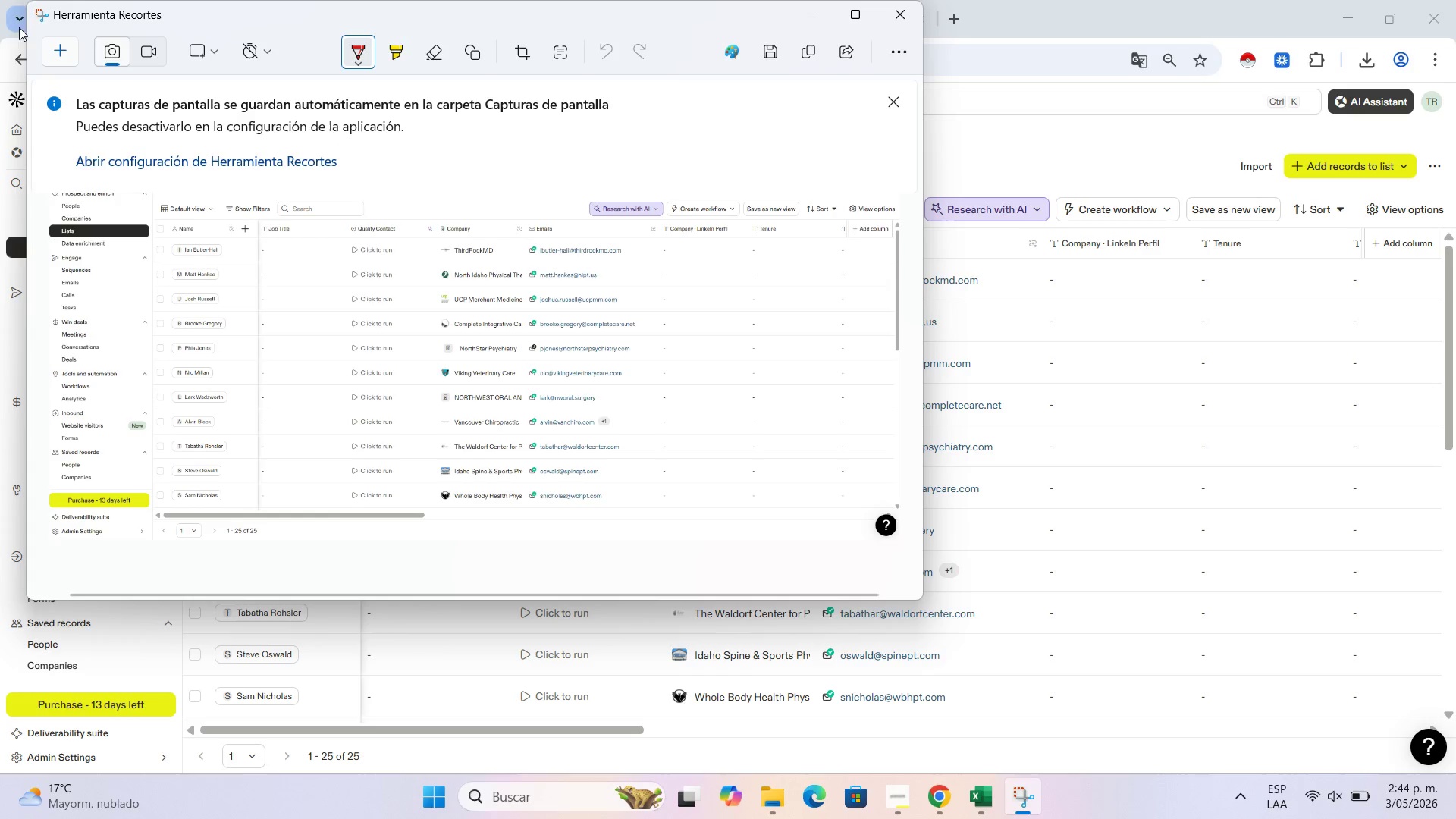 
wait(7.73)
 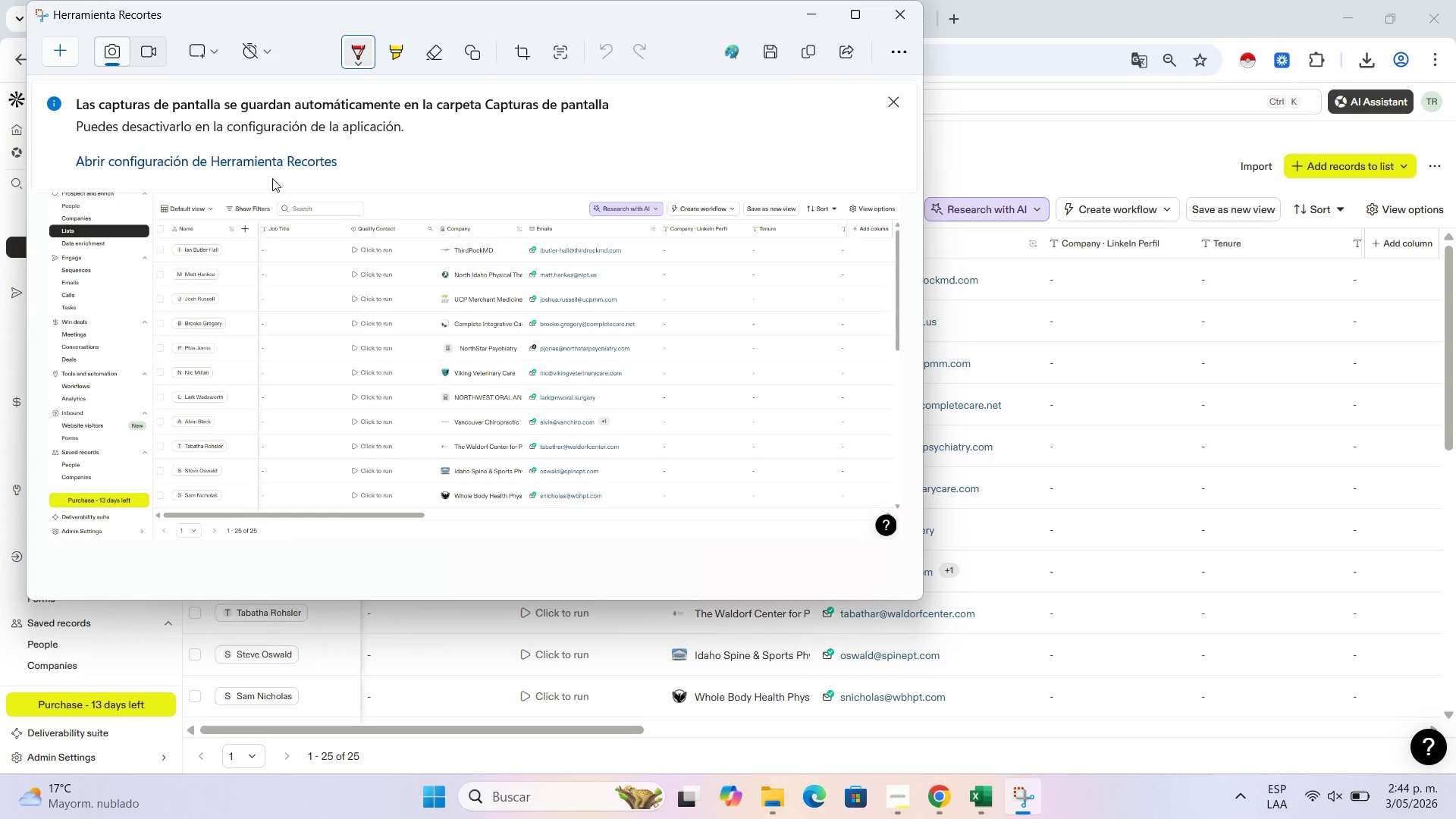 
left_click([774, 52])
 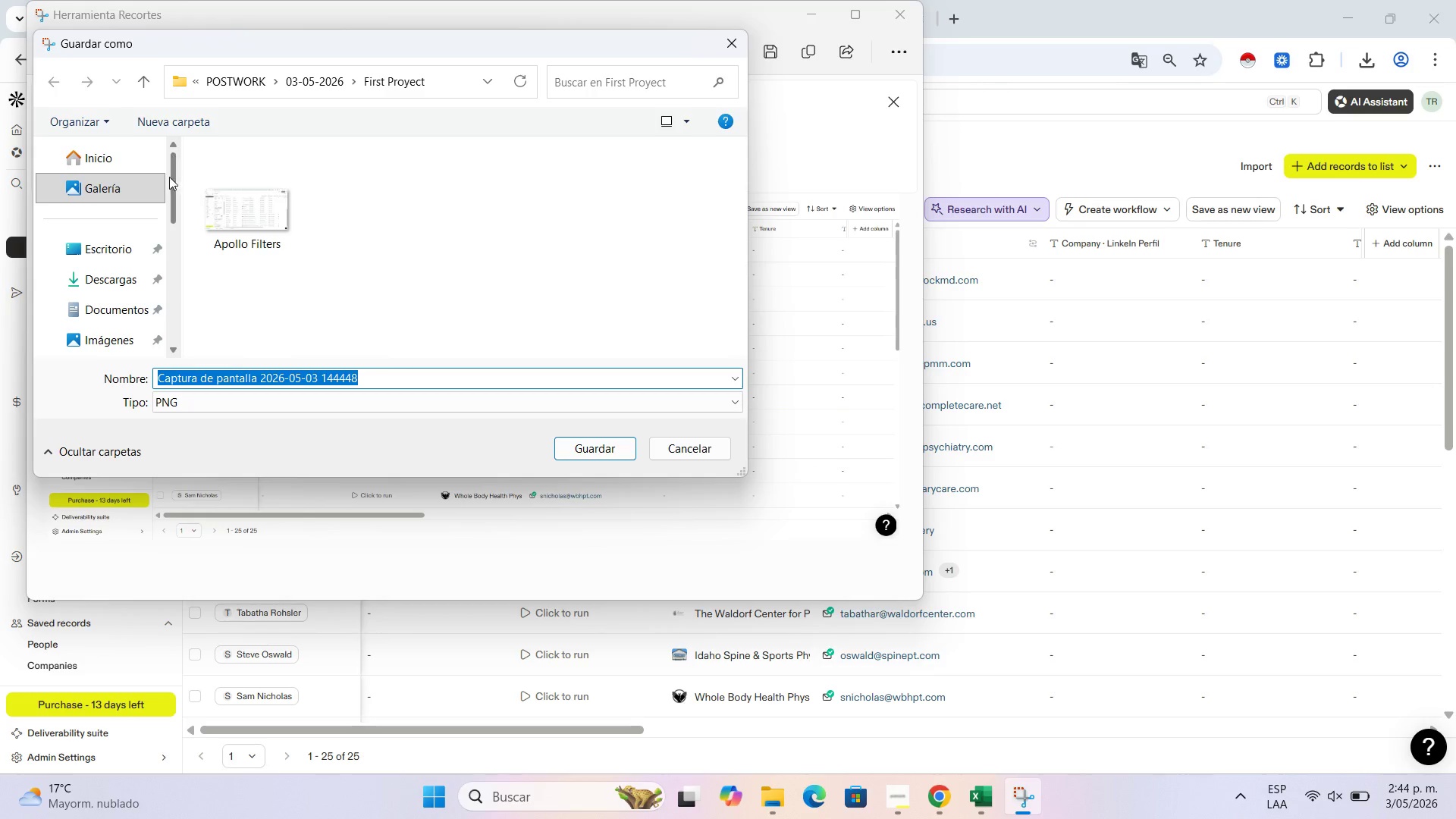 
left_click([388, 375])
 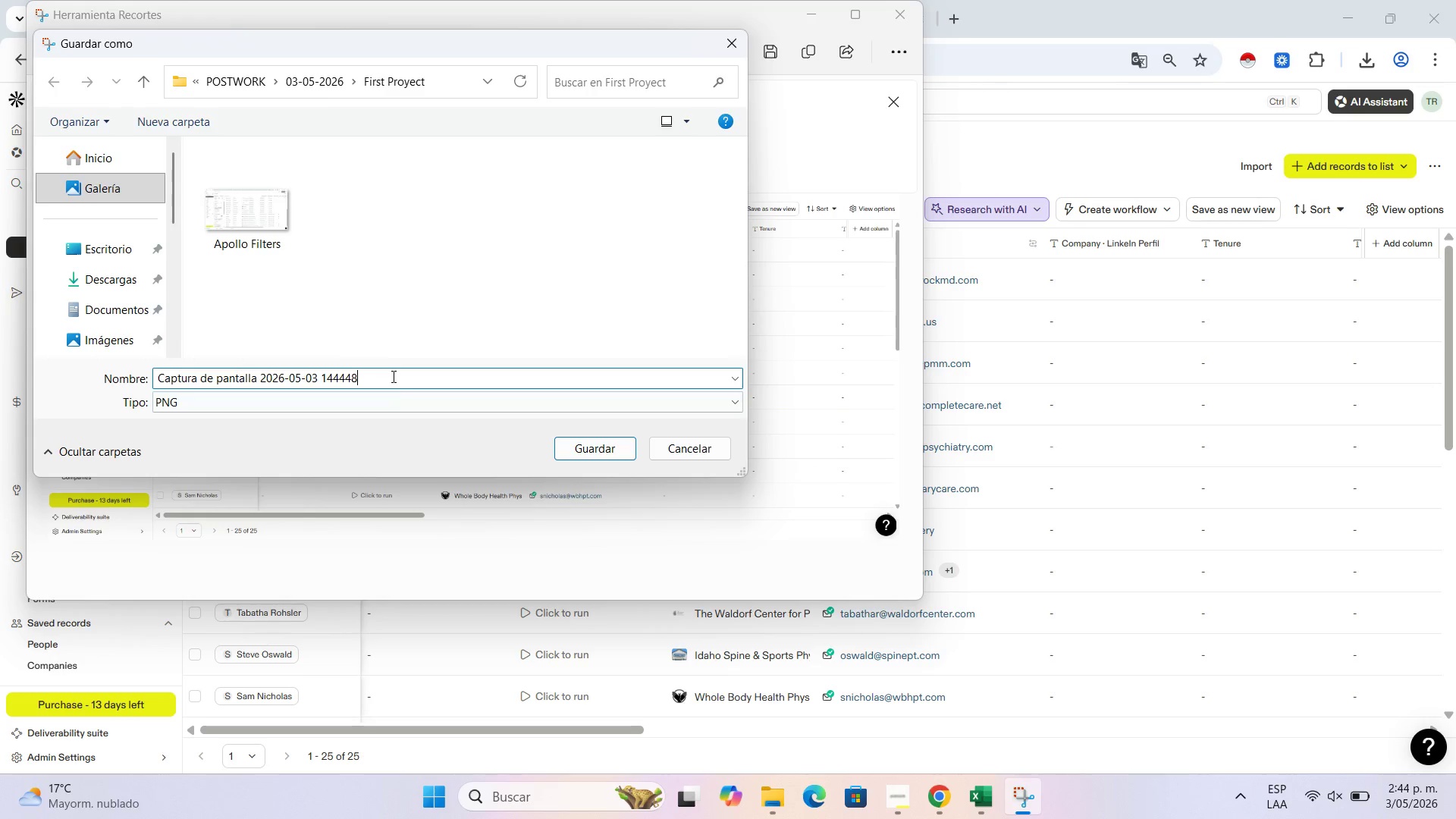 
left_click_drag(start_coordinate=[392, 376], to_coordinate=[135, 370])
 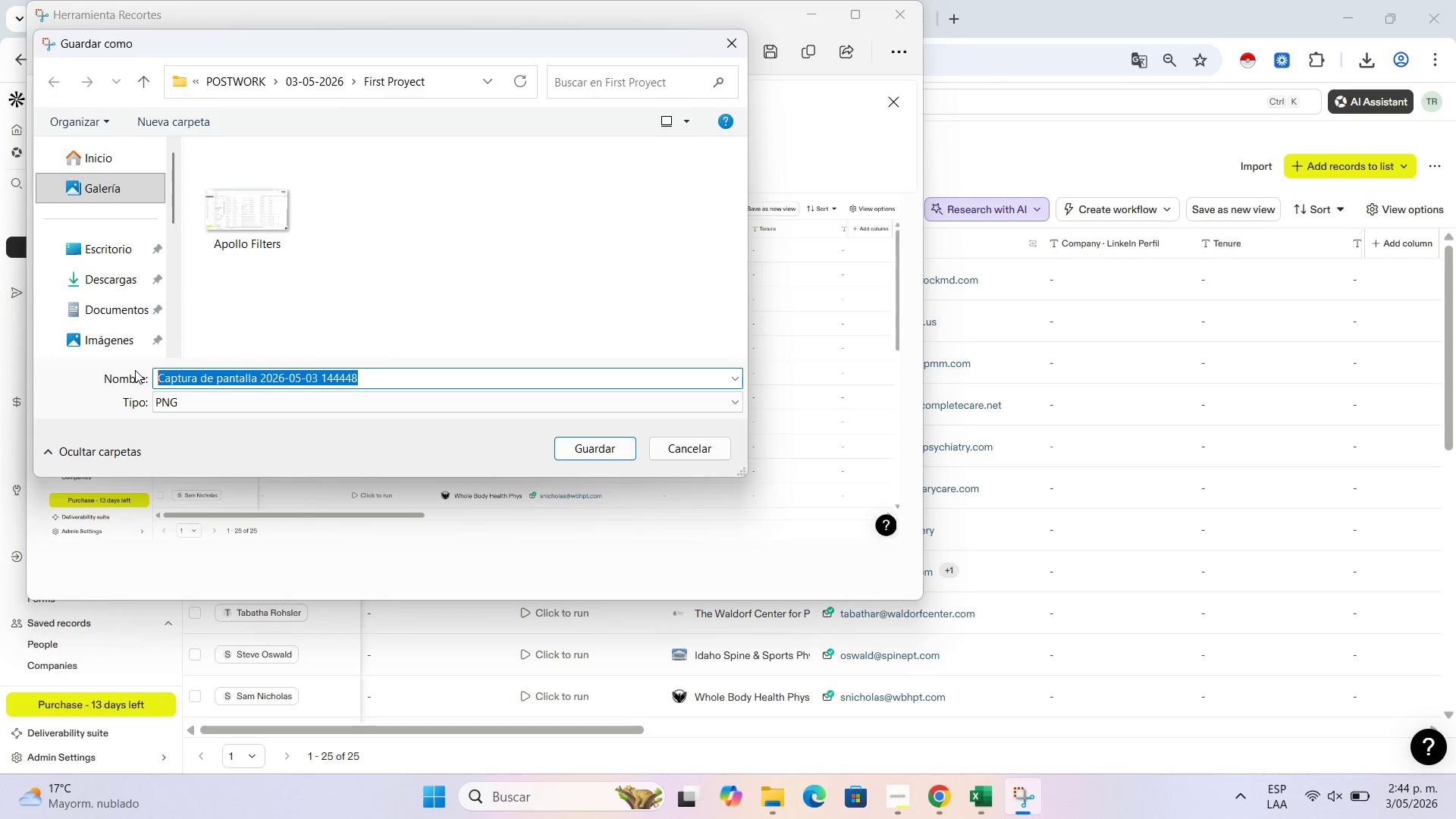 
key(Backspace)
 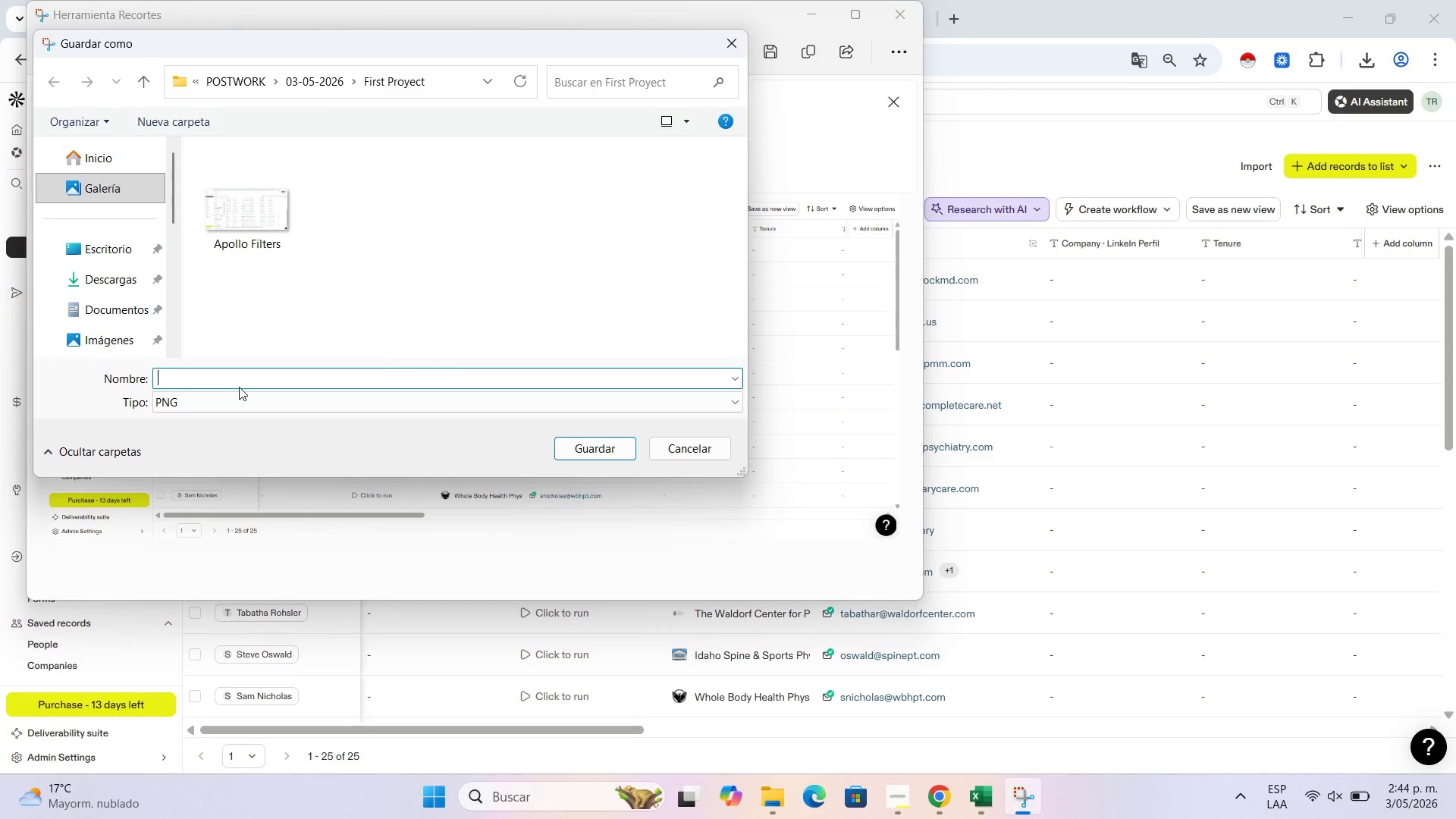 
double_click([239, 379])
 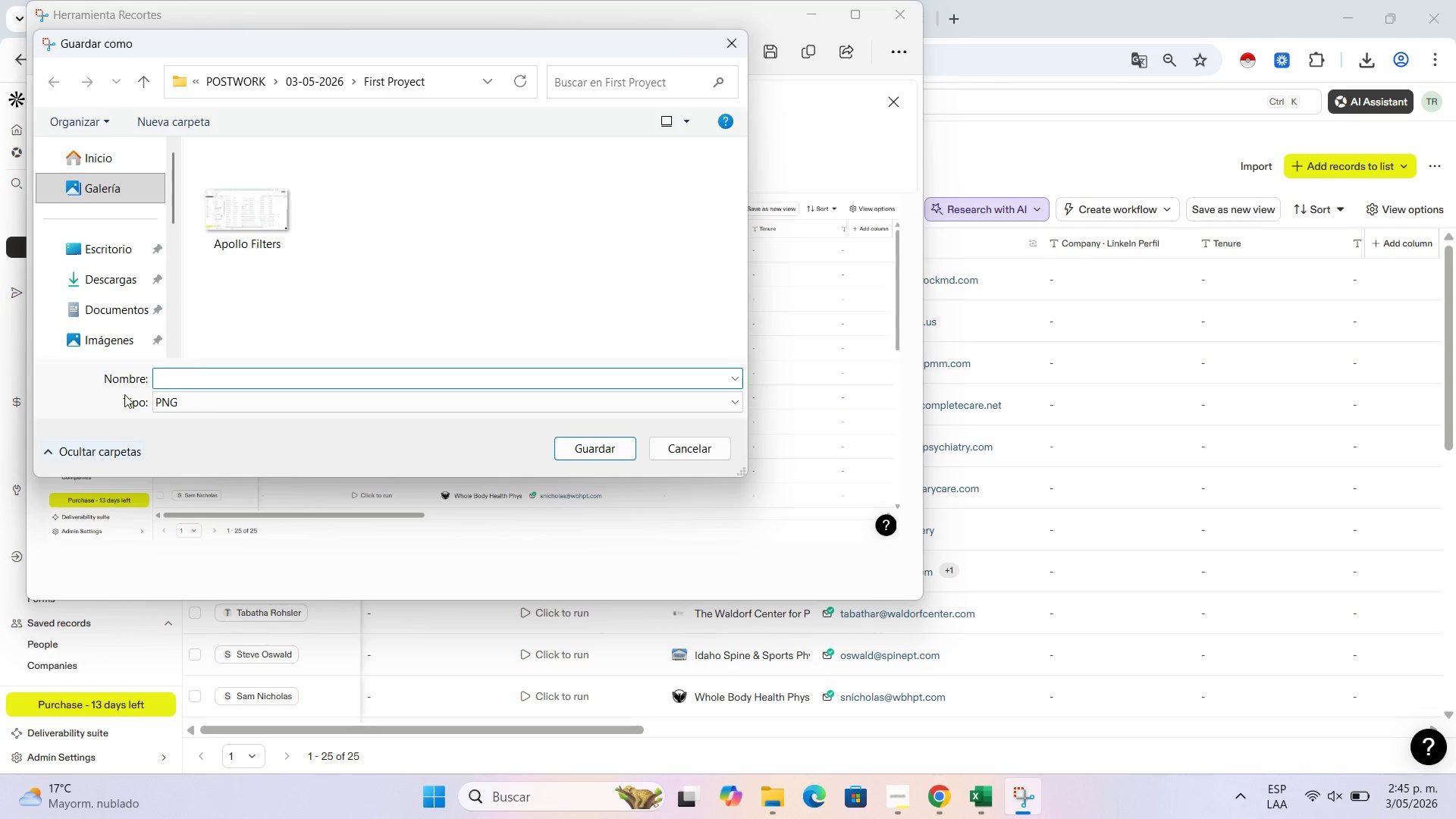 
wait(5.59)
 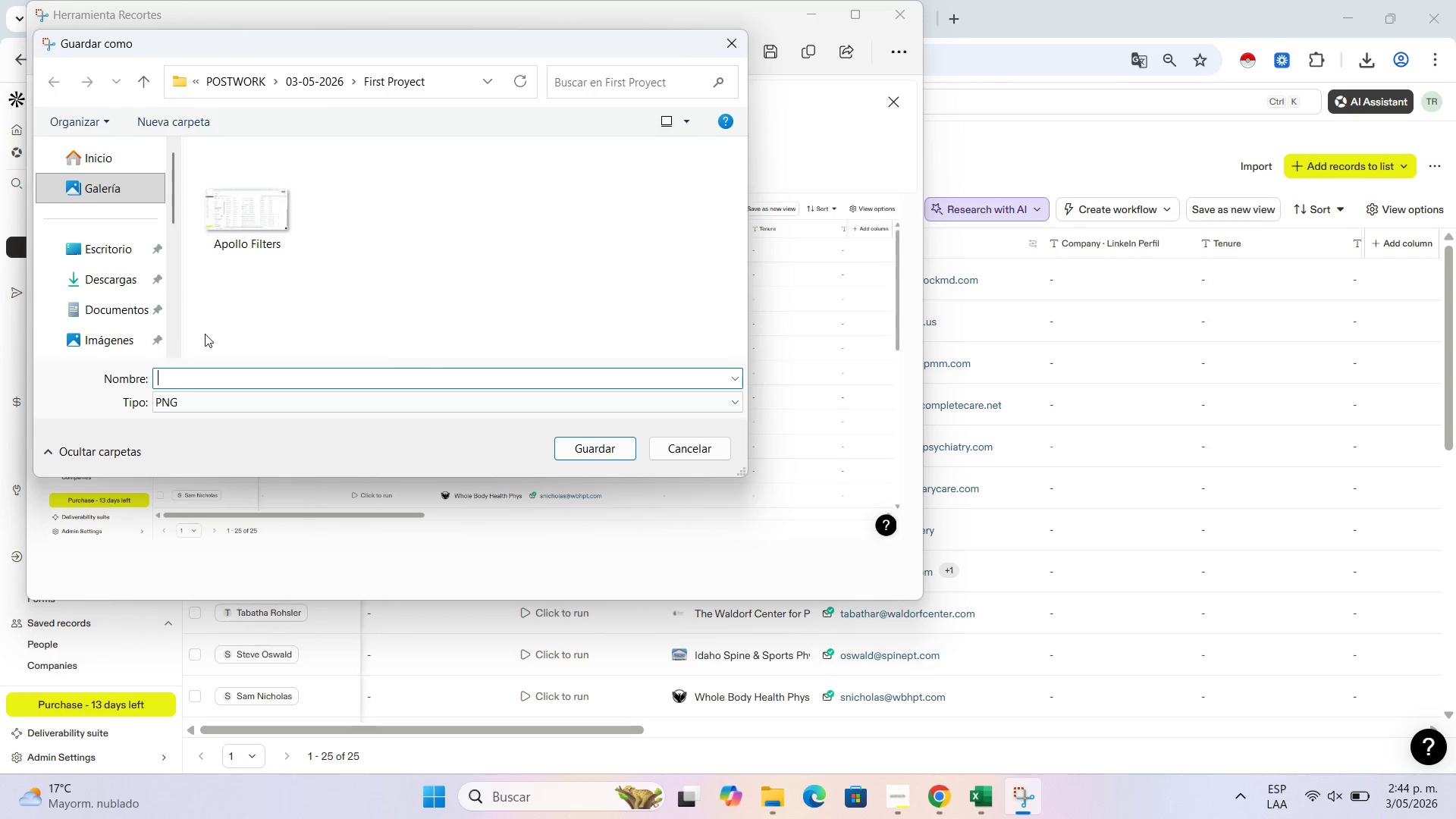 
left_click([240, 383])
 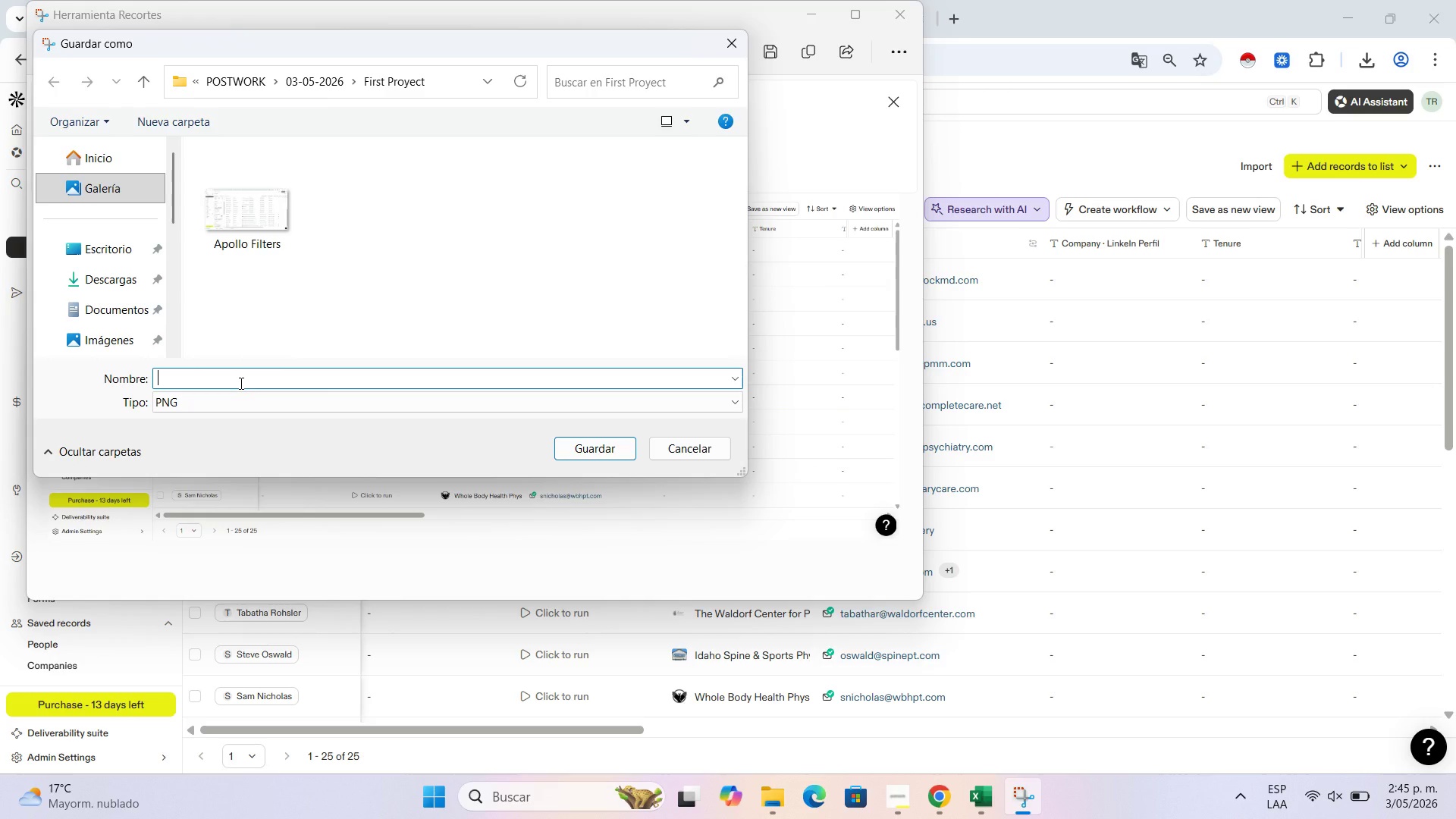 
wait(12.03)
 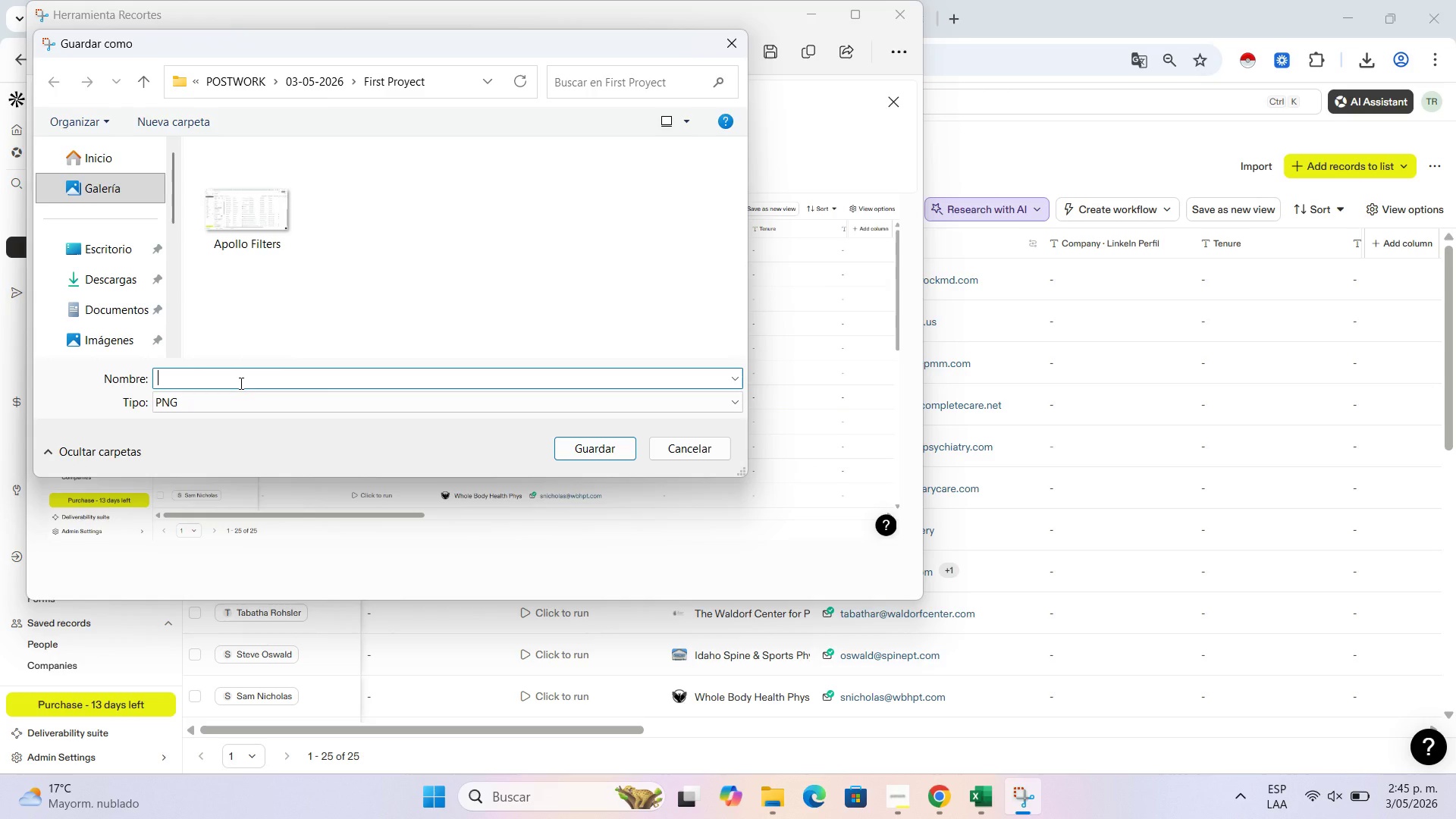 
type(Lit)
key(Backspace)
type(s)
key(Backspace)
key(Backspace)
key(Backspace)
key(Backspace)
type(Fina )
key(Backspace)
type(l List)
 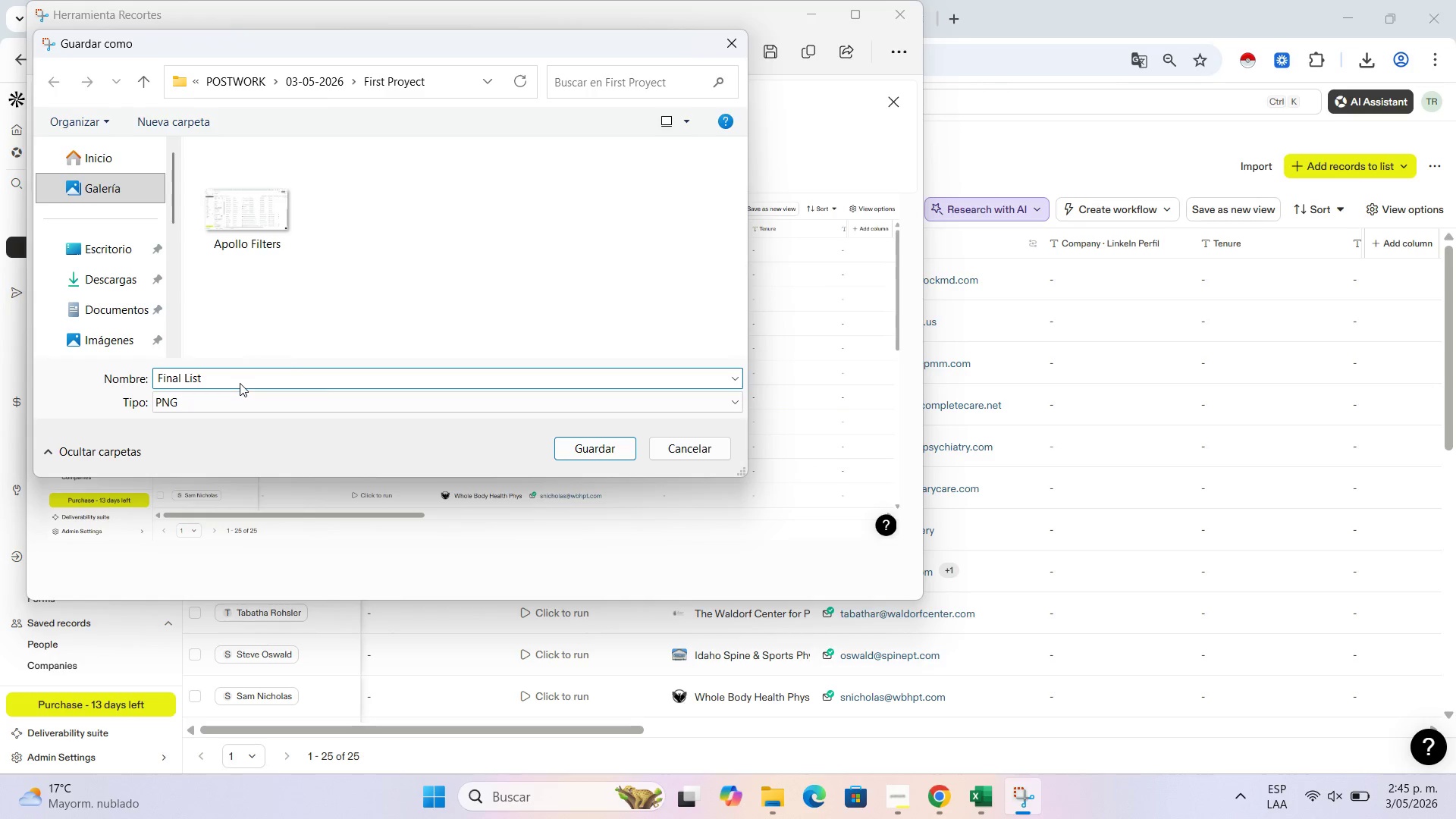 
left_click([587, 448])
 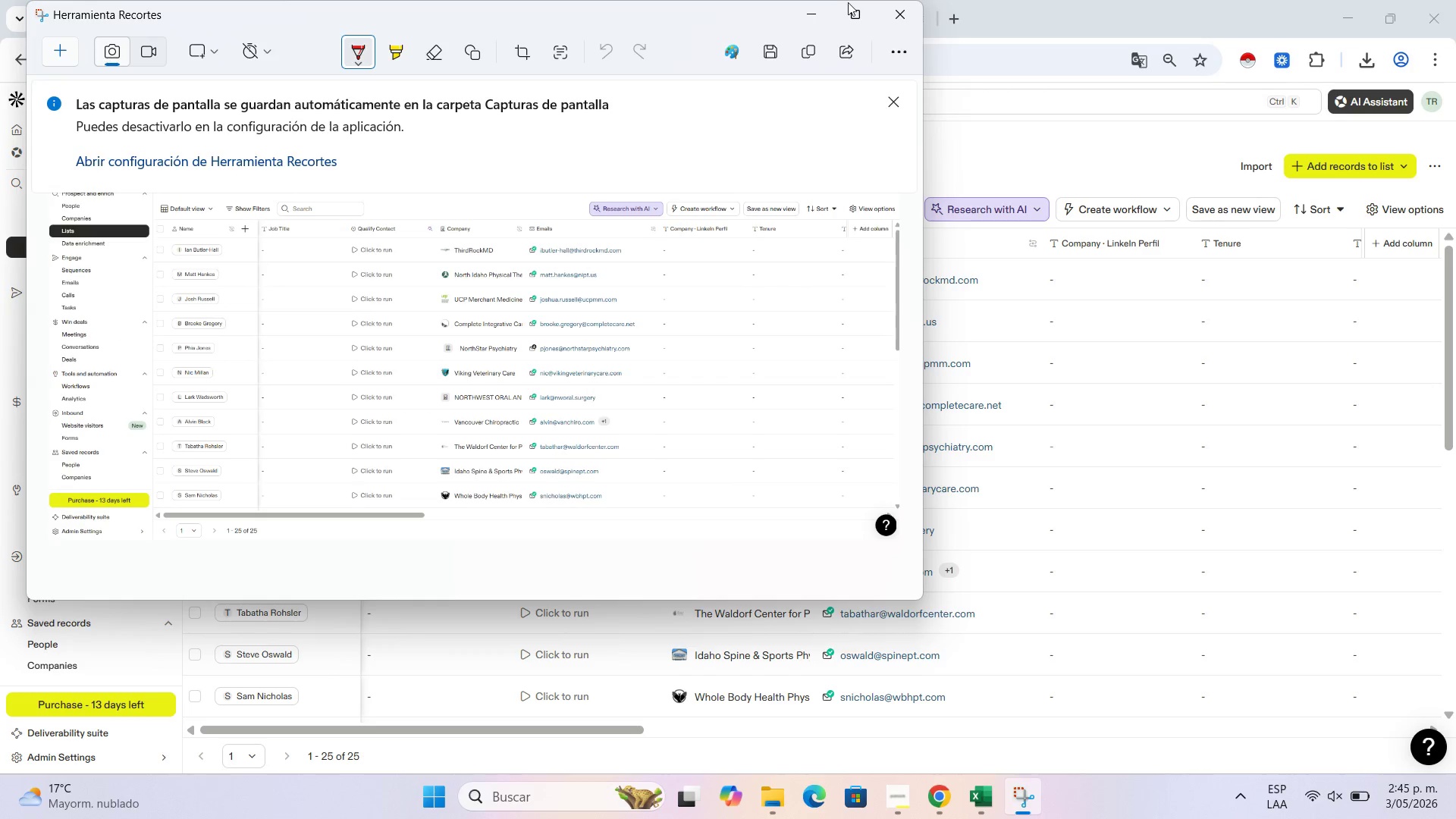 
left_click([826, 2])
 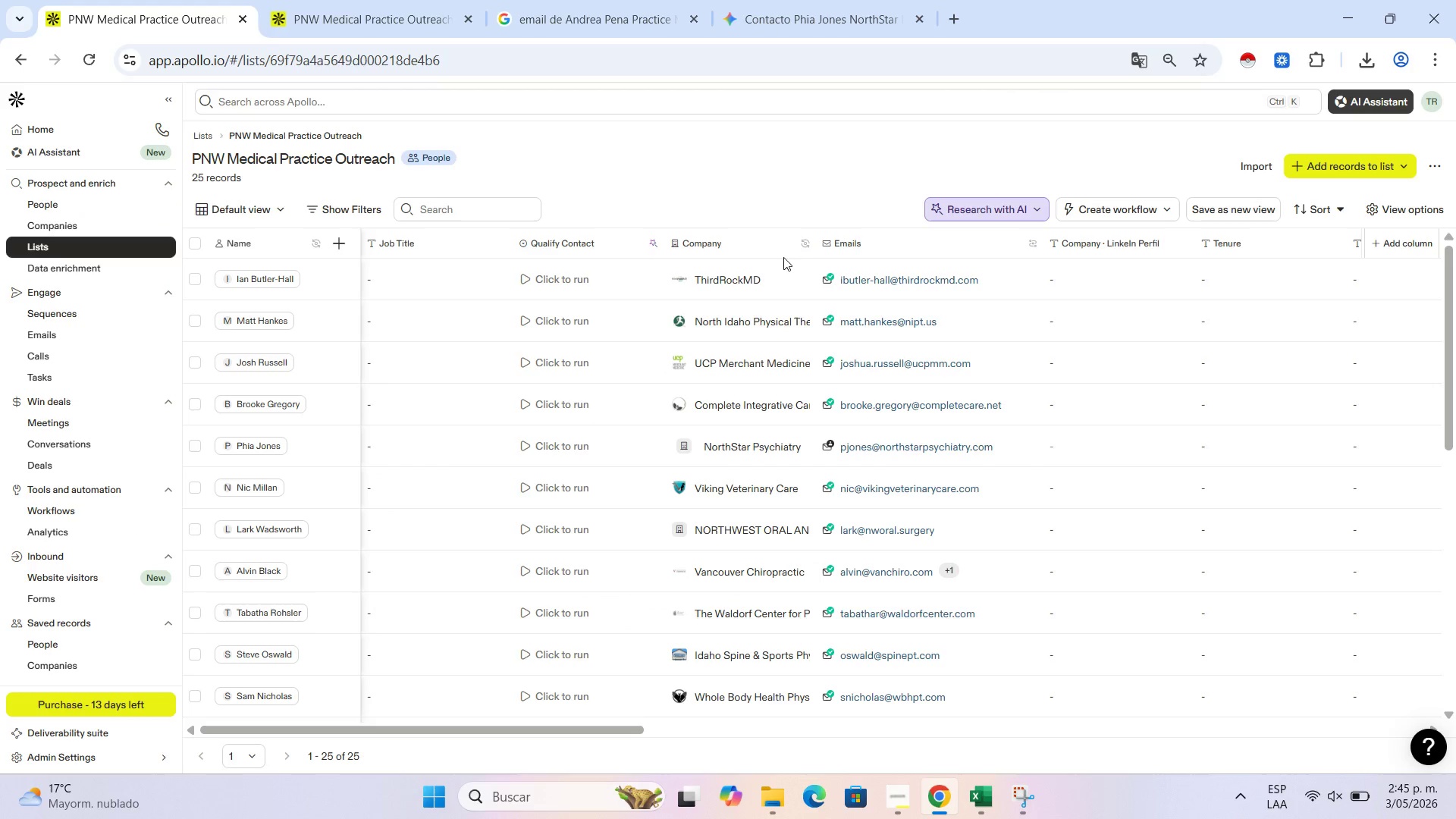 
mouse_move([798, 410])
 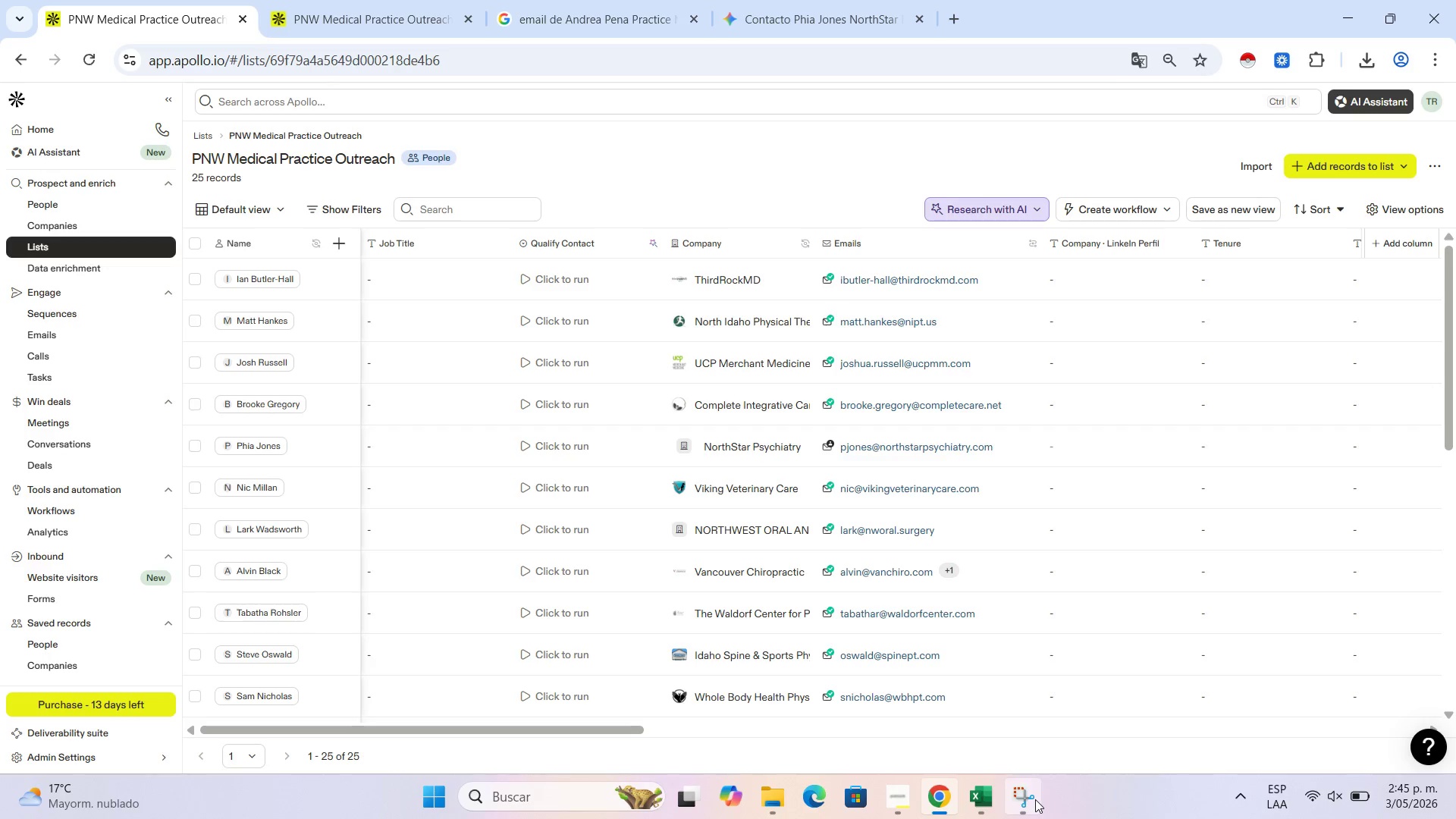 
left_click([995, 797])
 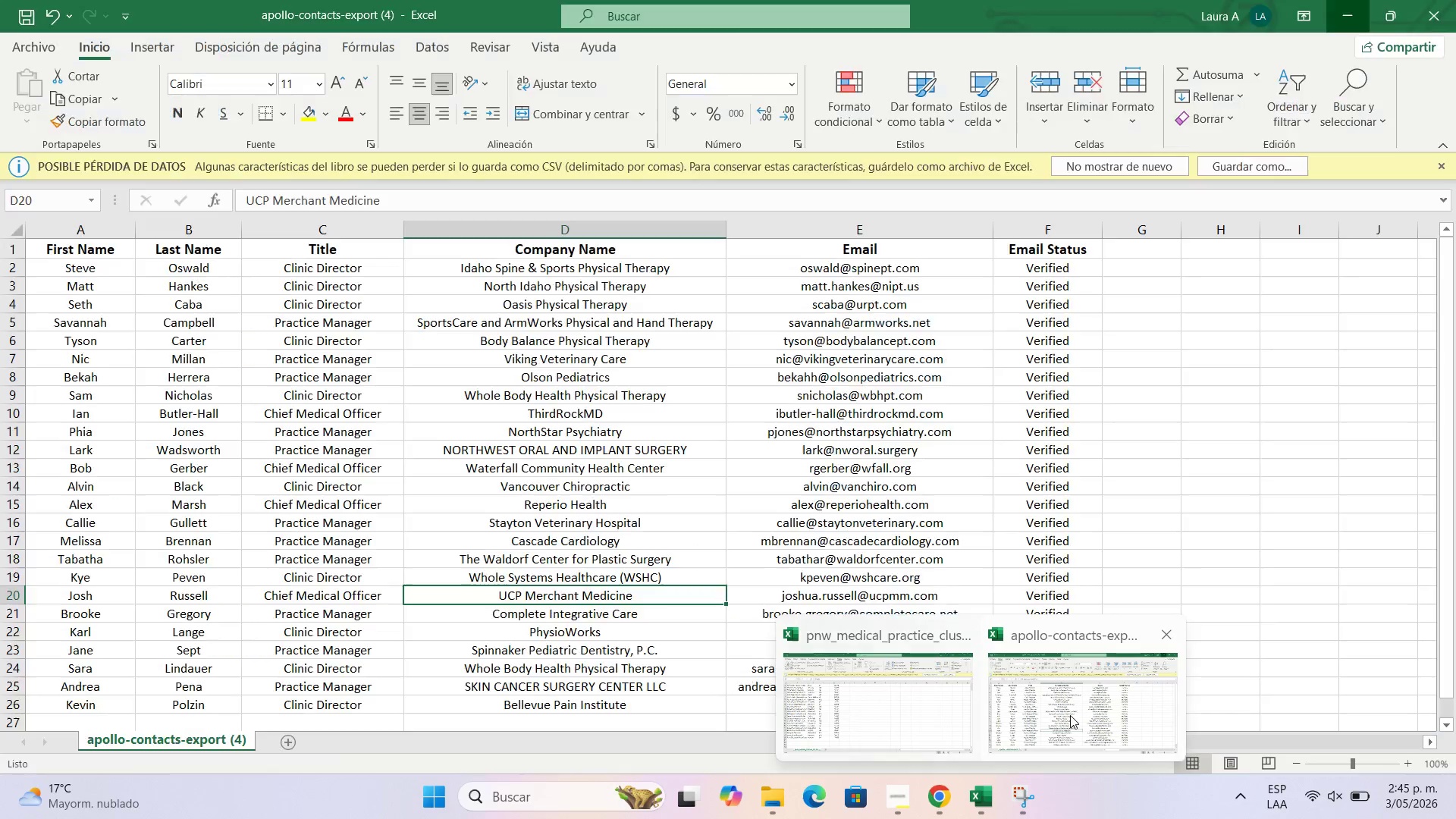 
left_click([1070, 715])
 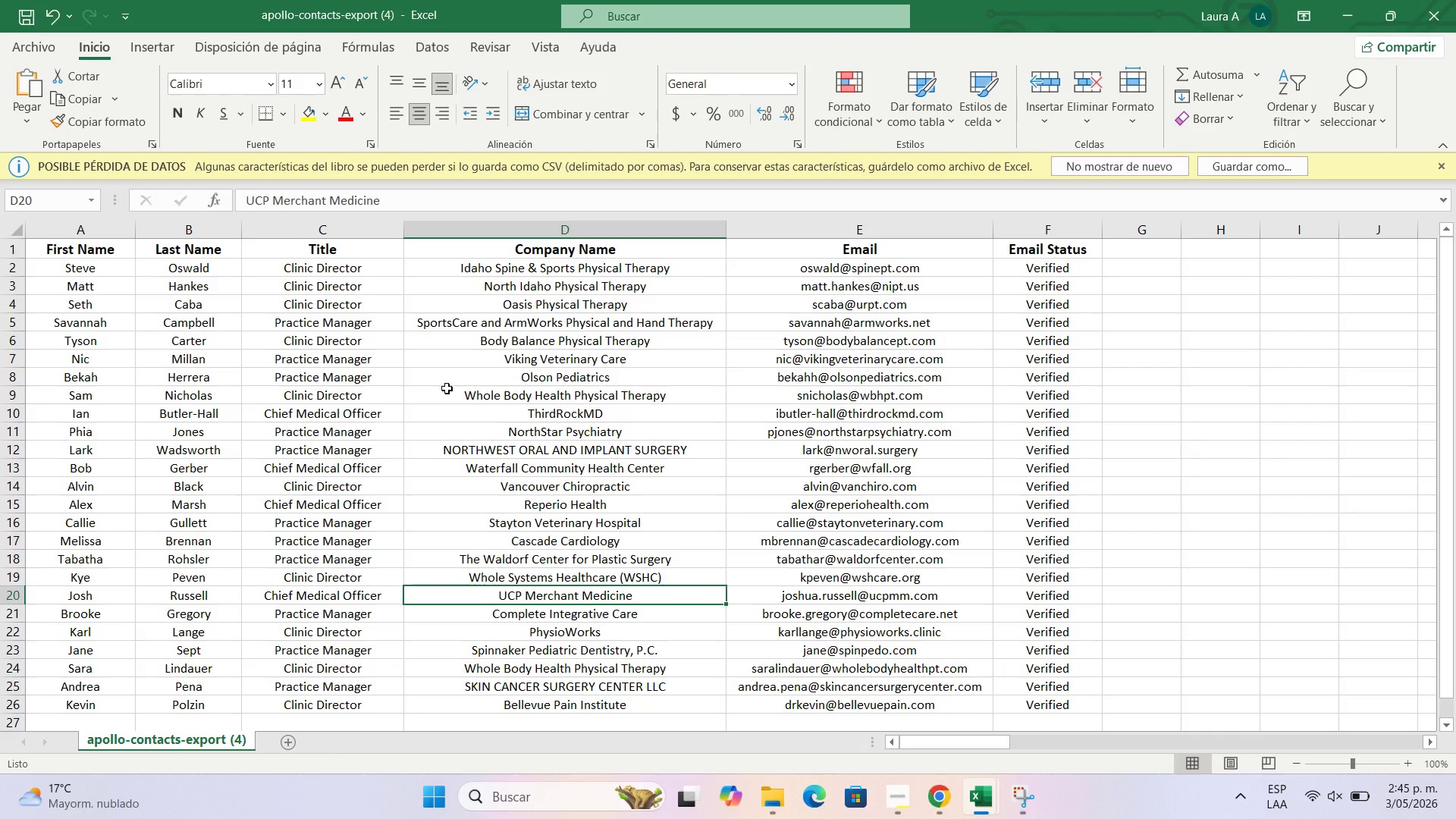 
scroll: coordinate [447, 388], scroll_direction: up, amount: 2.0
 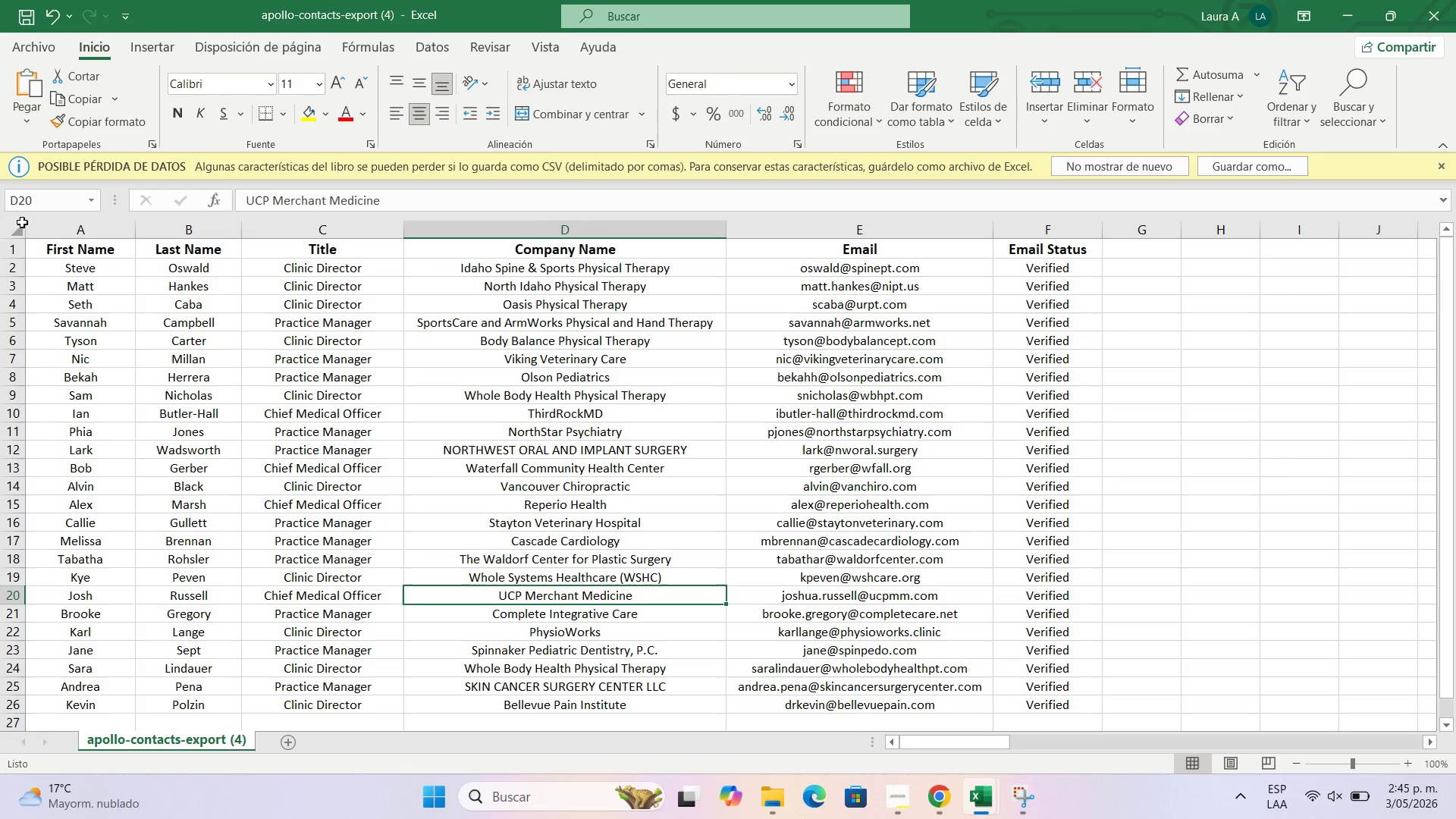 
wait(16.72)
 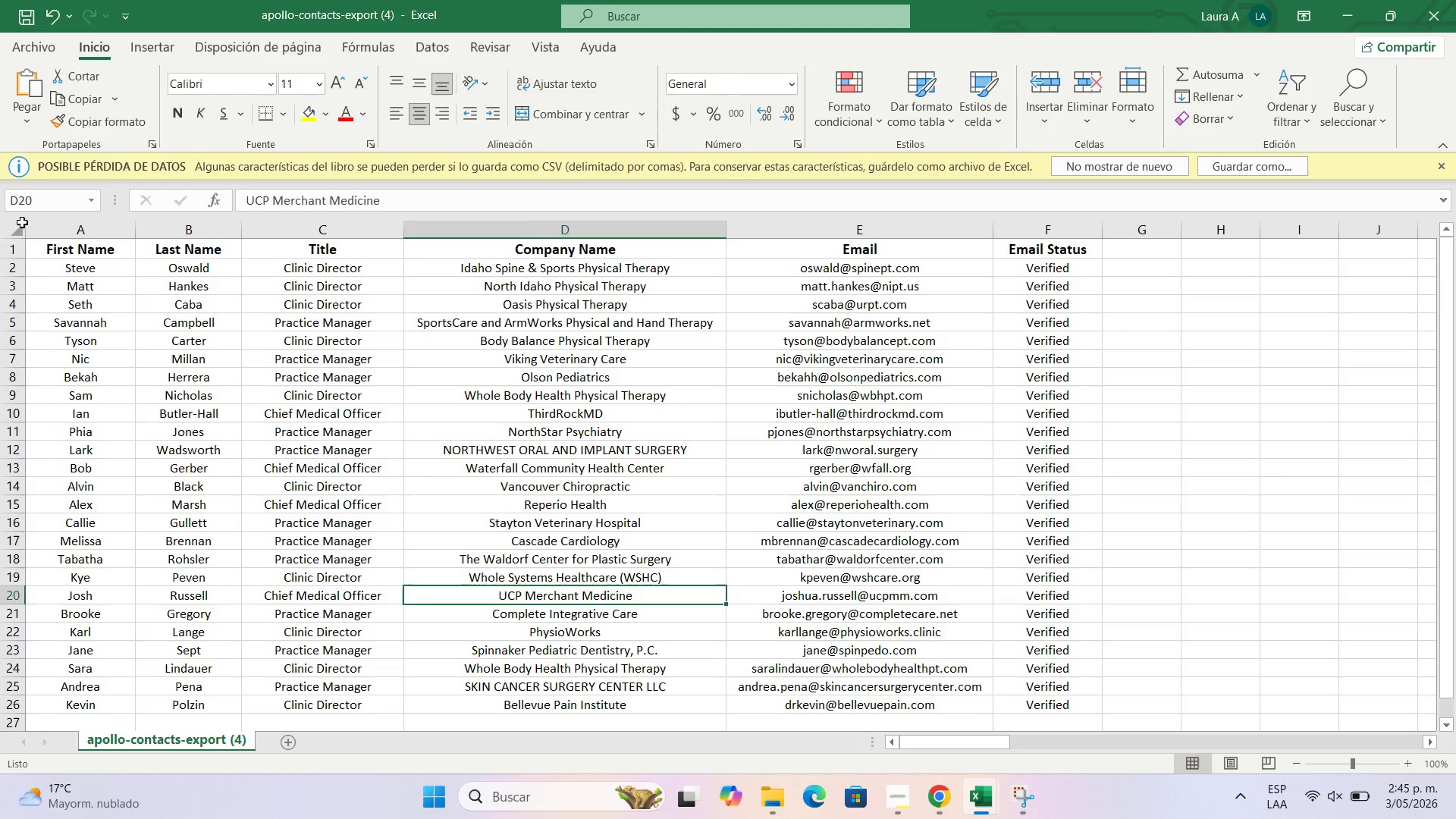 
left_click([315, 316])
 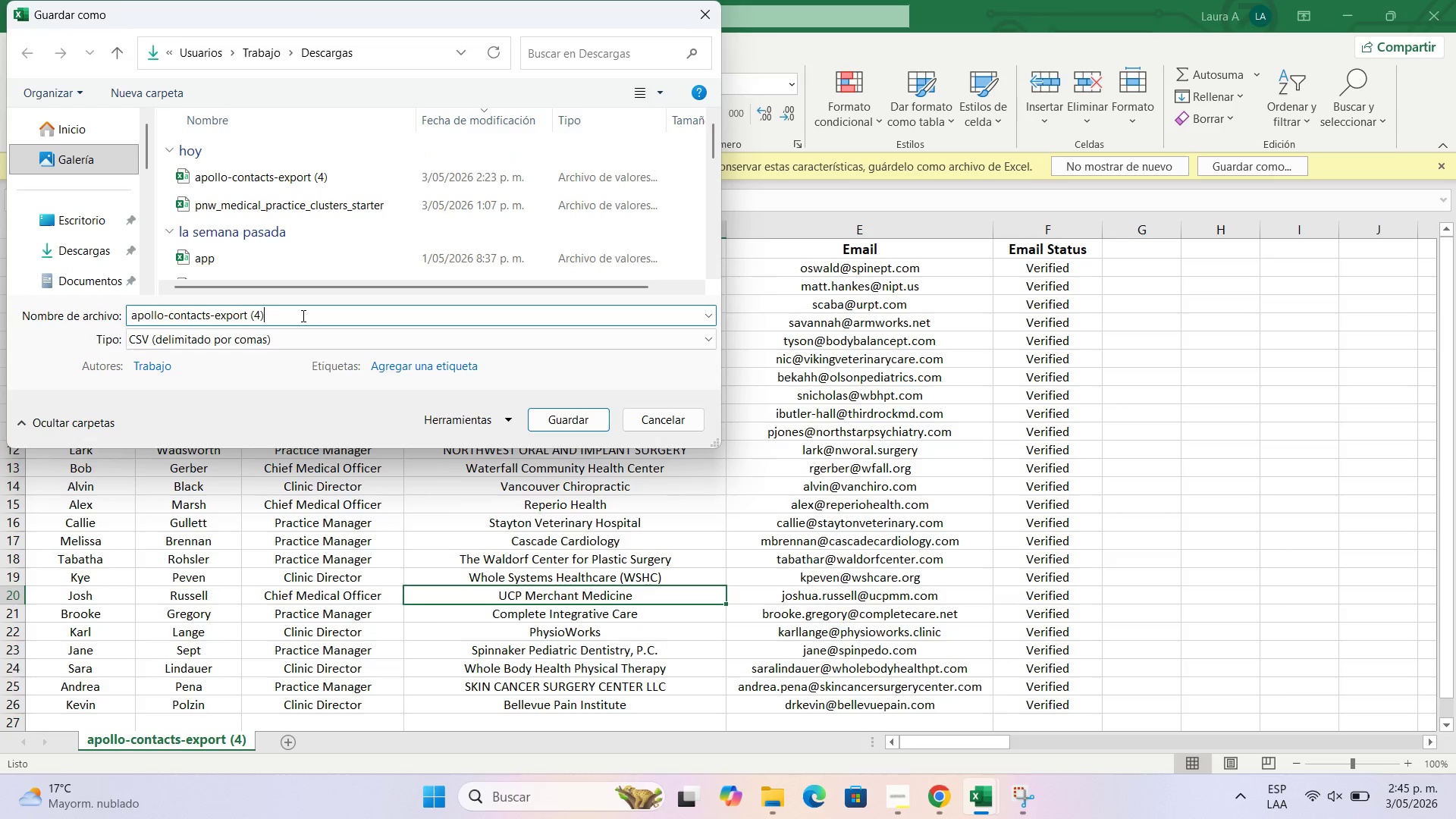 
left_click_drag(start_coordinate=[302, 315], to_coordinate=[124, 315])
 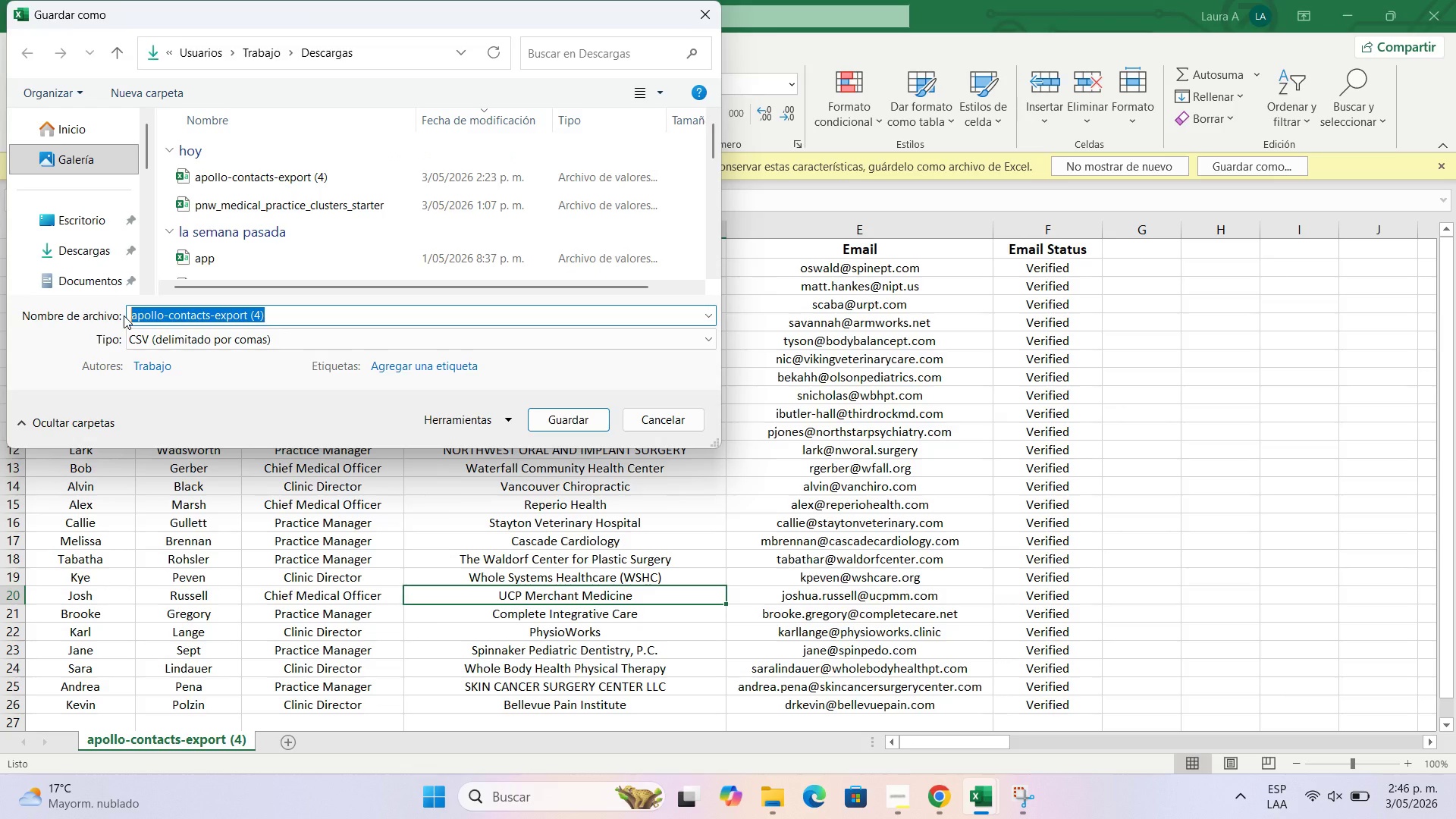 
wait(26.45)
 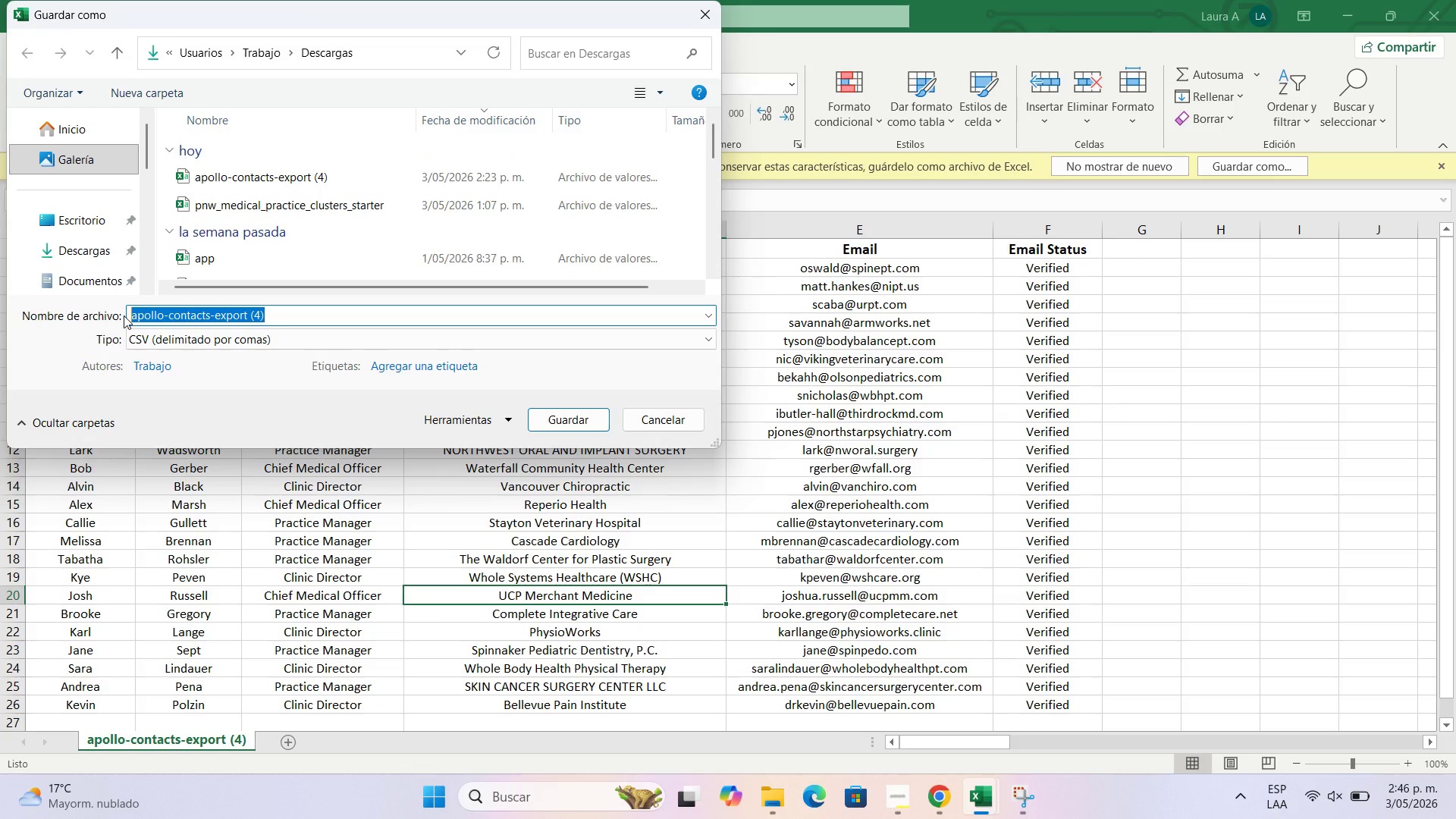 
left_click([946, 799])
 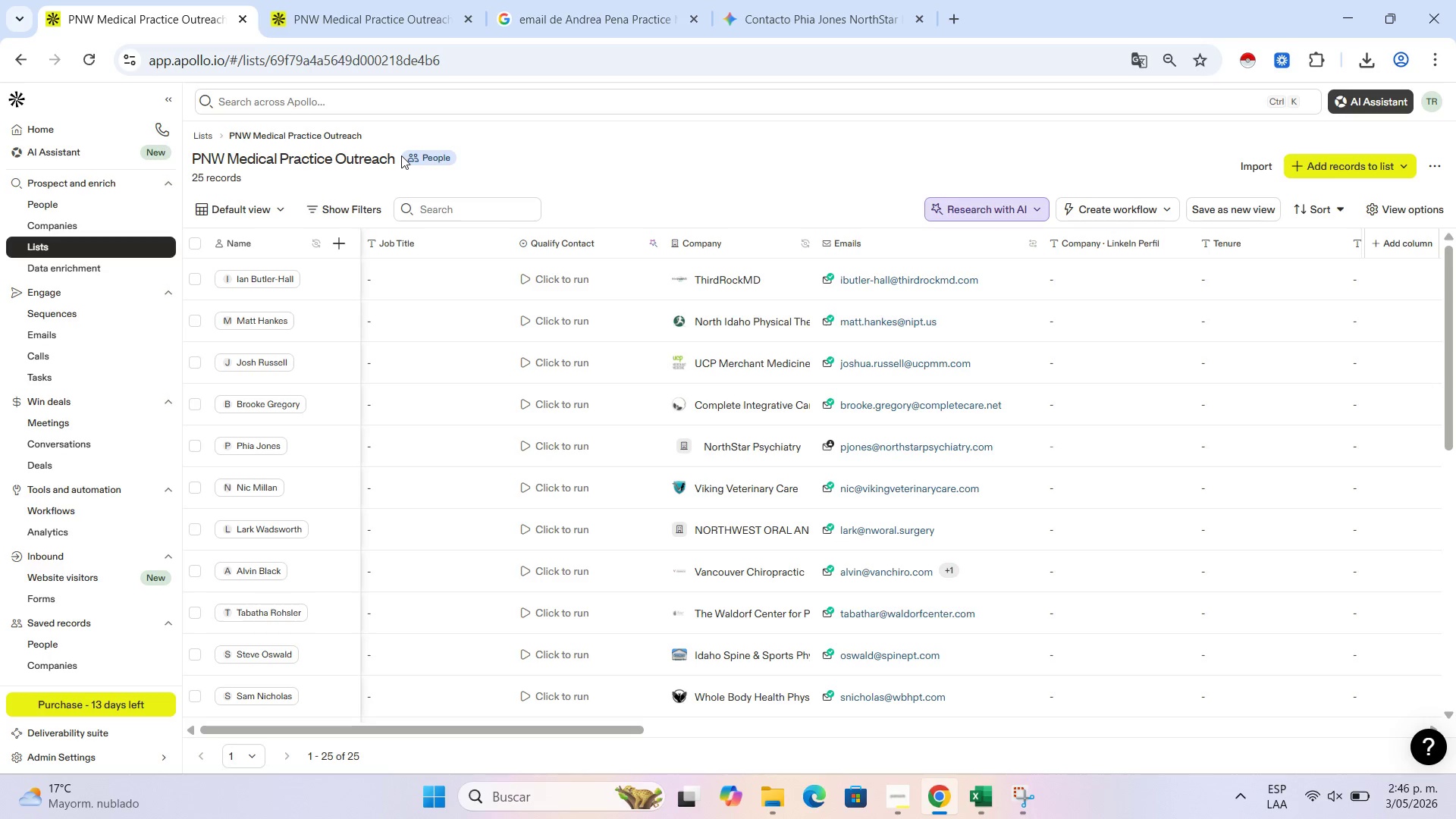 
left_click_drag(start_coordinate=[392, 155], to_coordinate=[196, 162])
 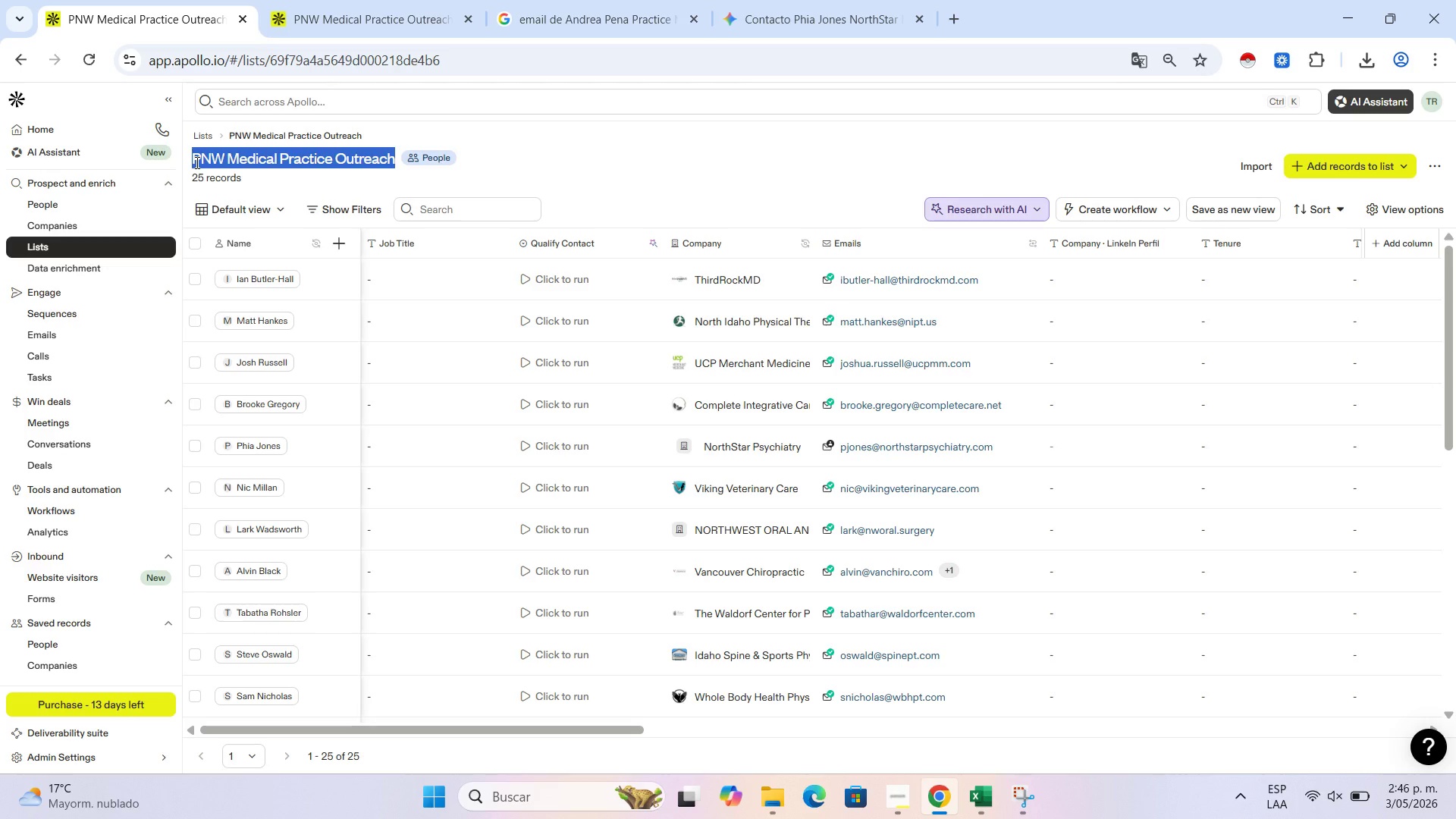 
key(Control+C)
 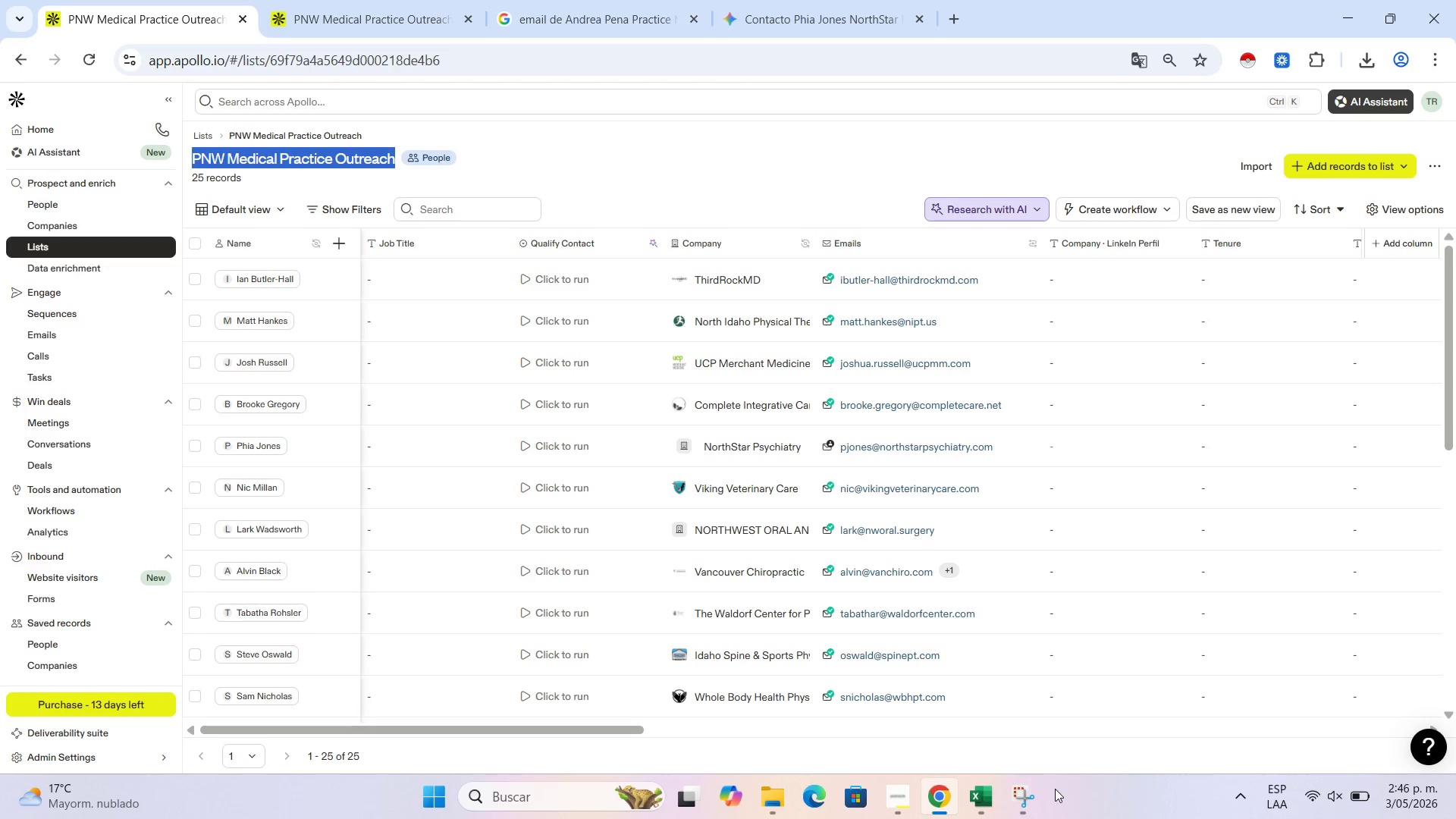 
left_click([1025, 795])
 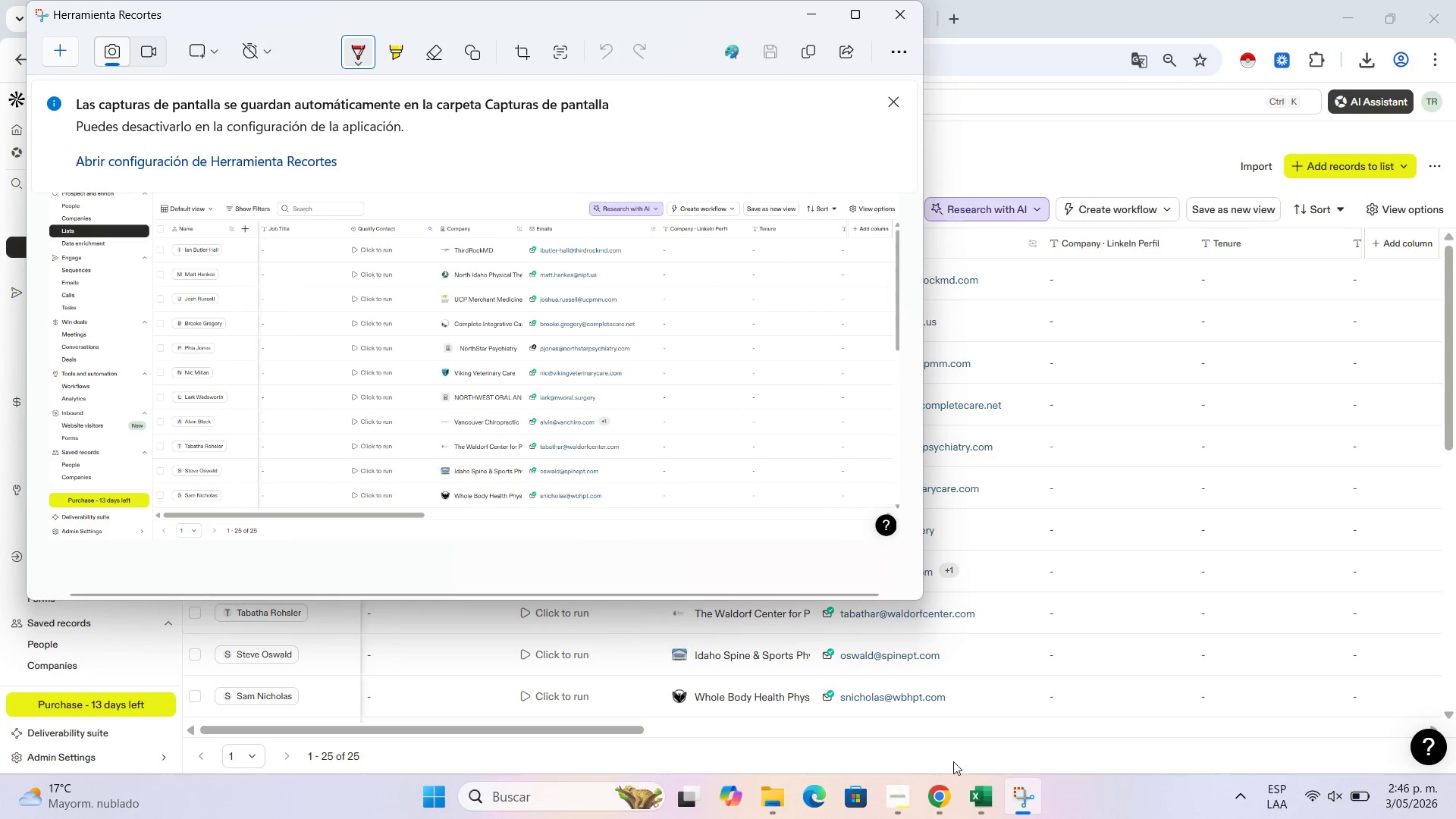 
left_click([977, 793])
 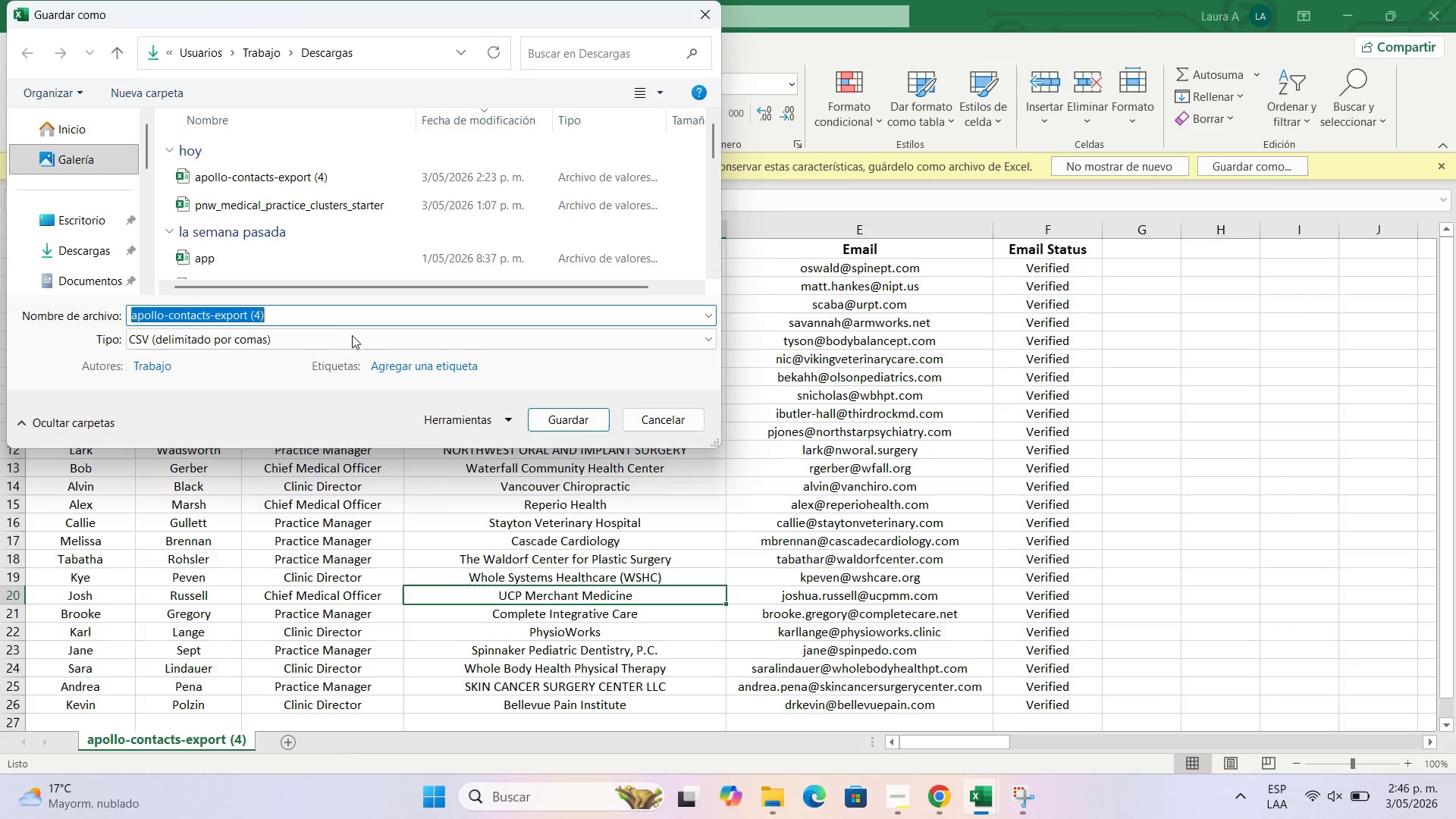 
key(Control+V)
 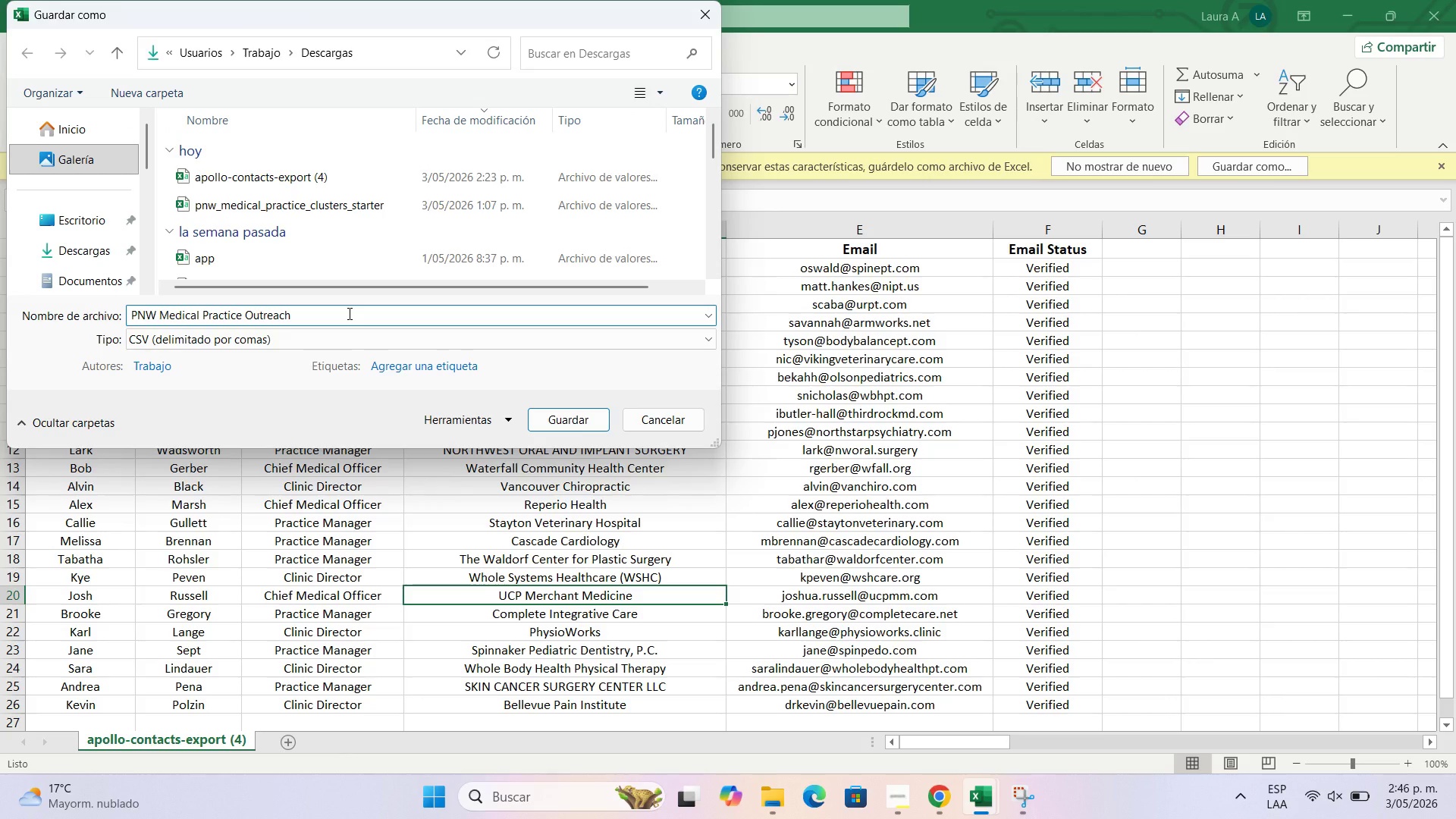 
type( - l)
key(Backspace)
key(Backspace)
key(Backspace)
type(List)
 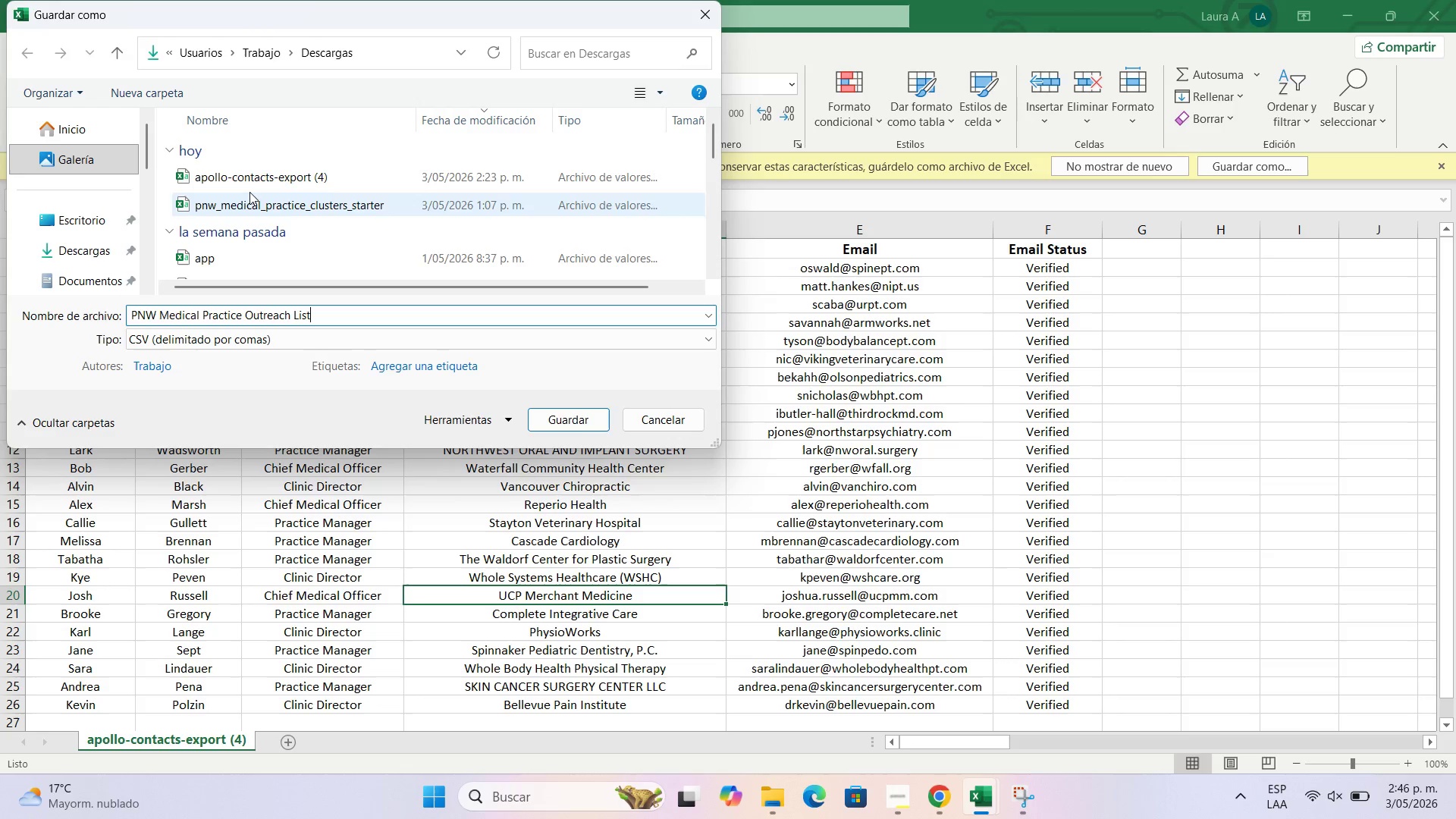 
mouse_move([219, 175])
 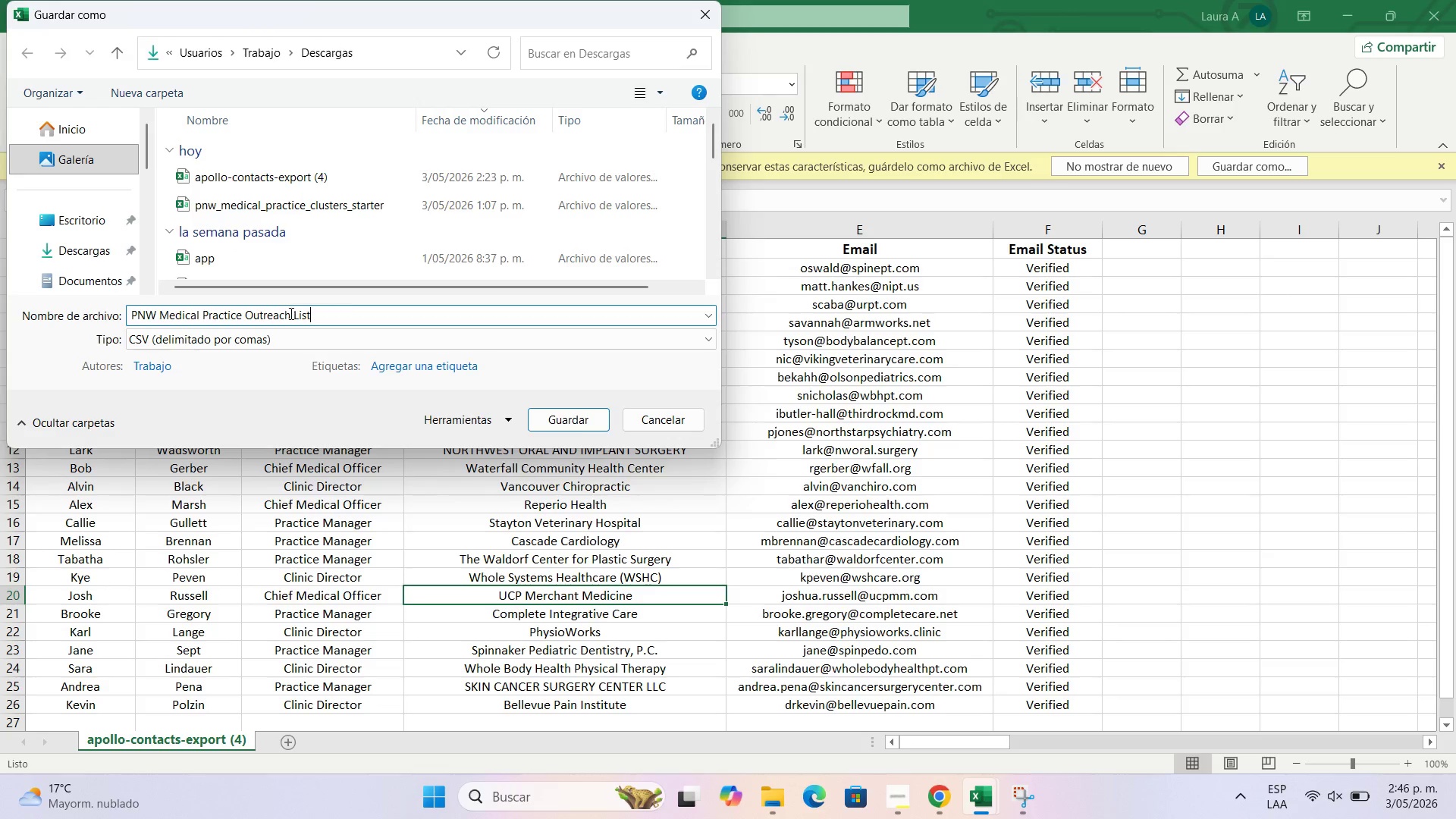 
left_click([296, 313])
 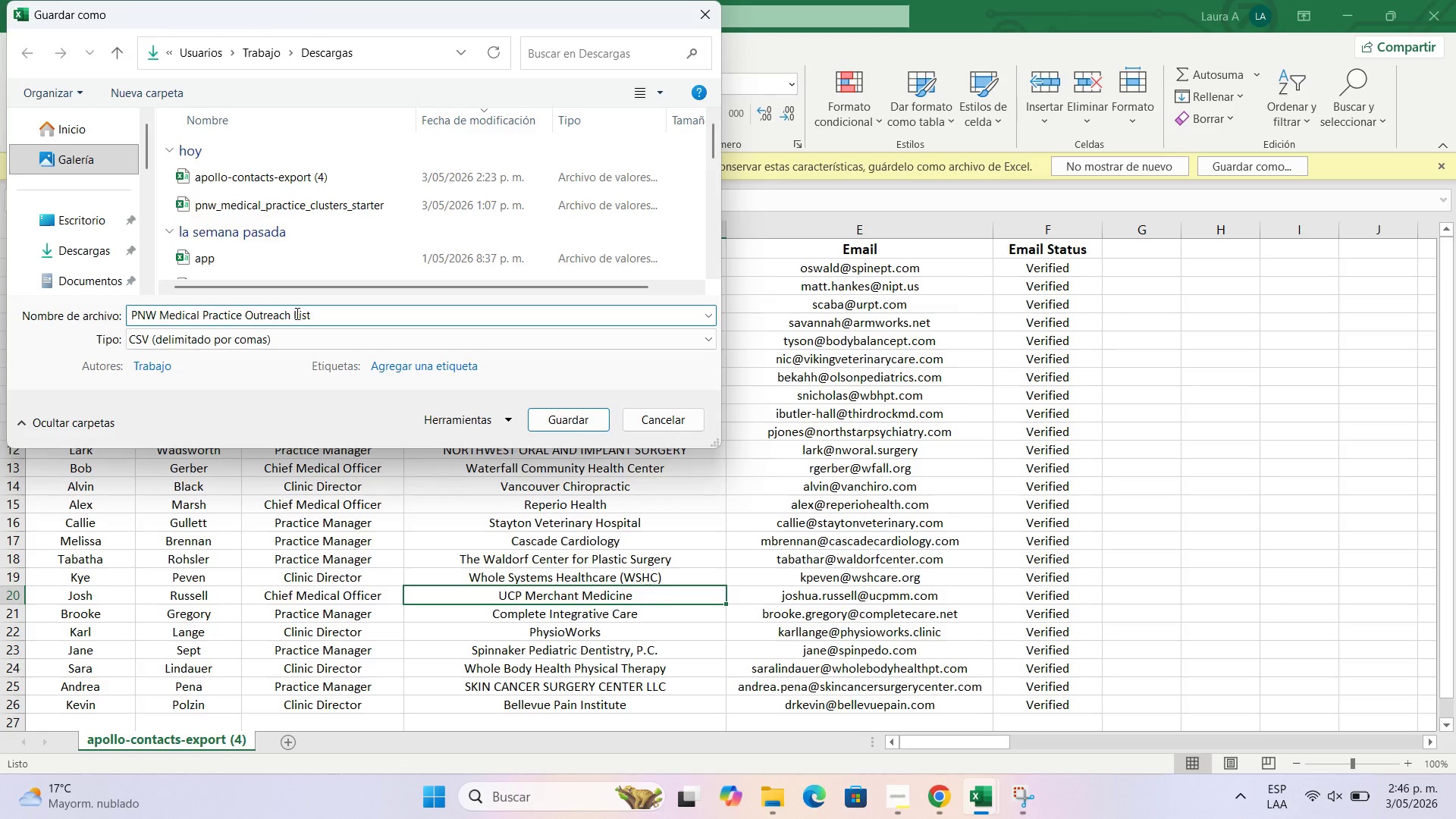 
key(Minus)
 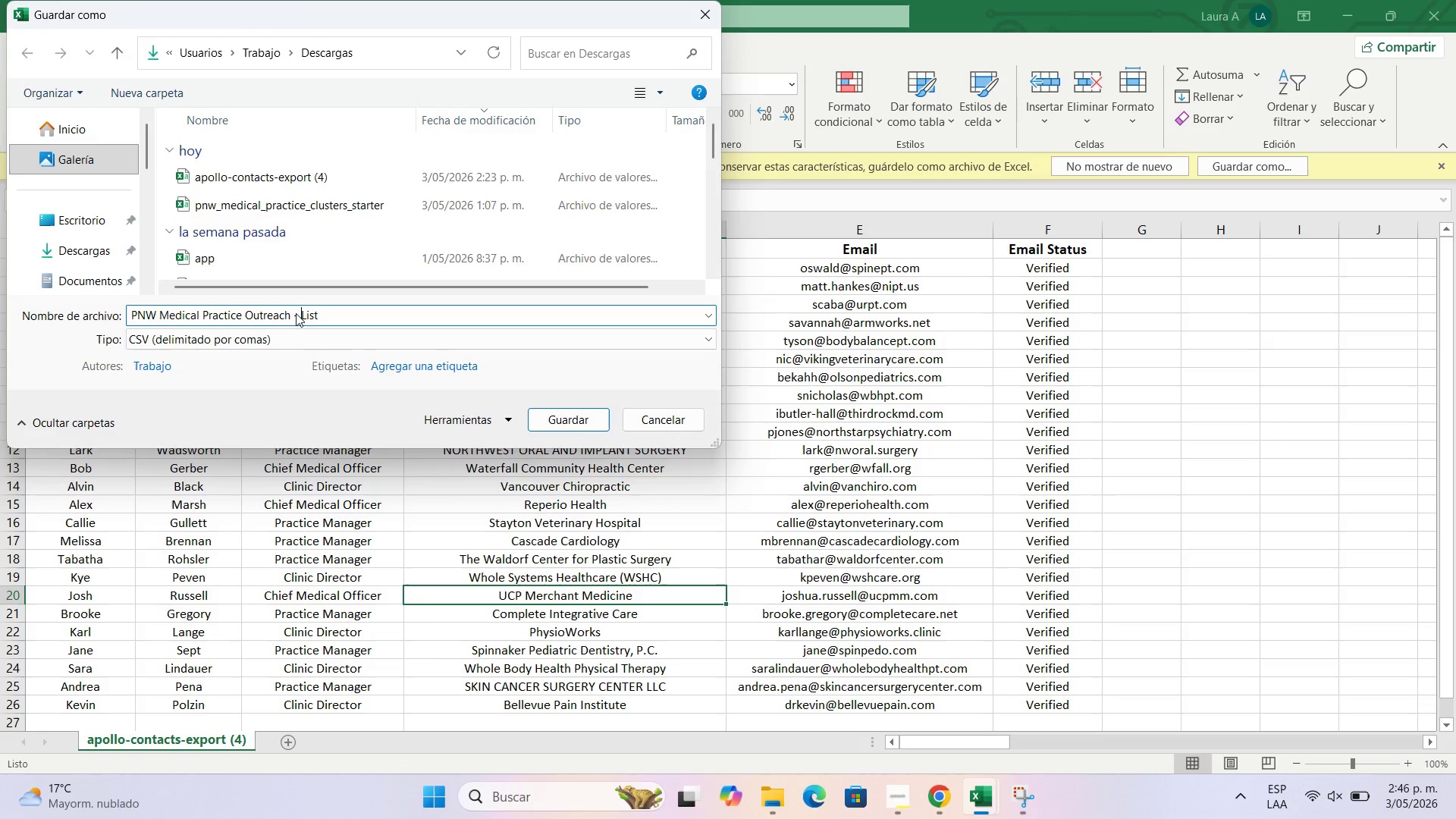 
key(Space)
 